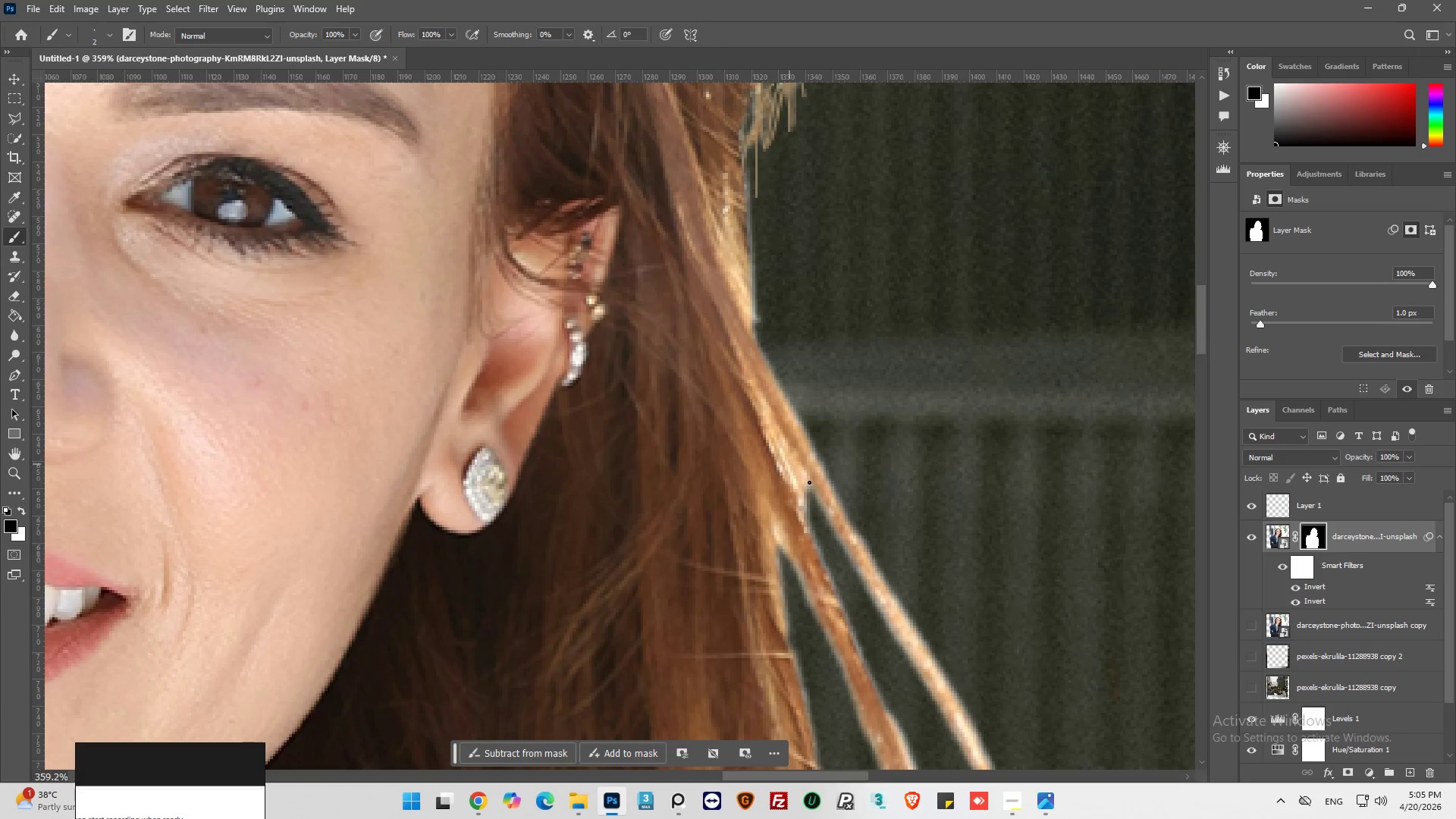 
left_click_drag(start_coordinate=[805, 490], to_coordinate=[821, 549])
 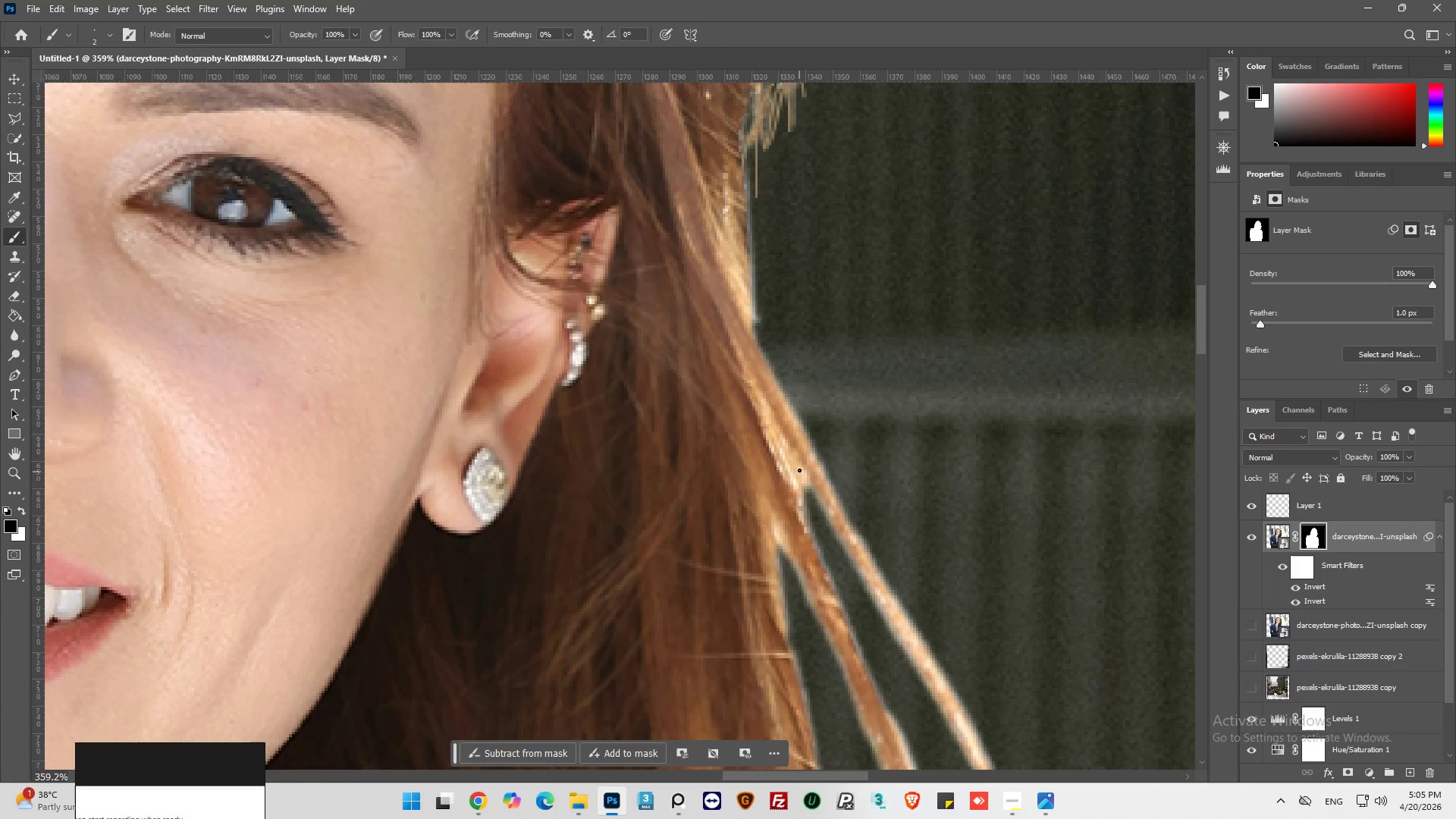 
left_click_drag(start_coordinate=[800, 469], to_coordinate=[850, 603])
 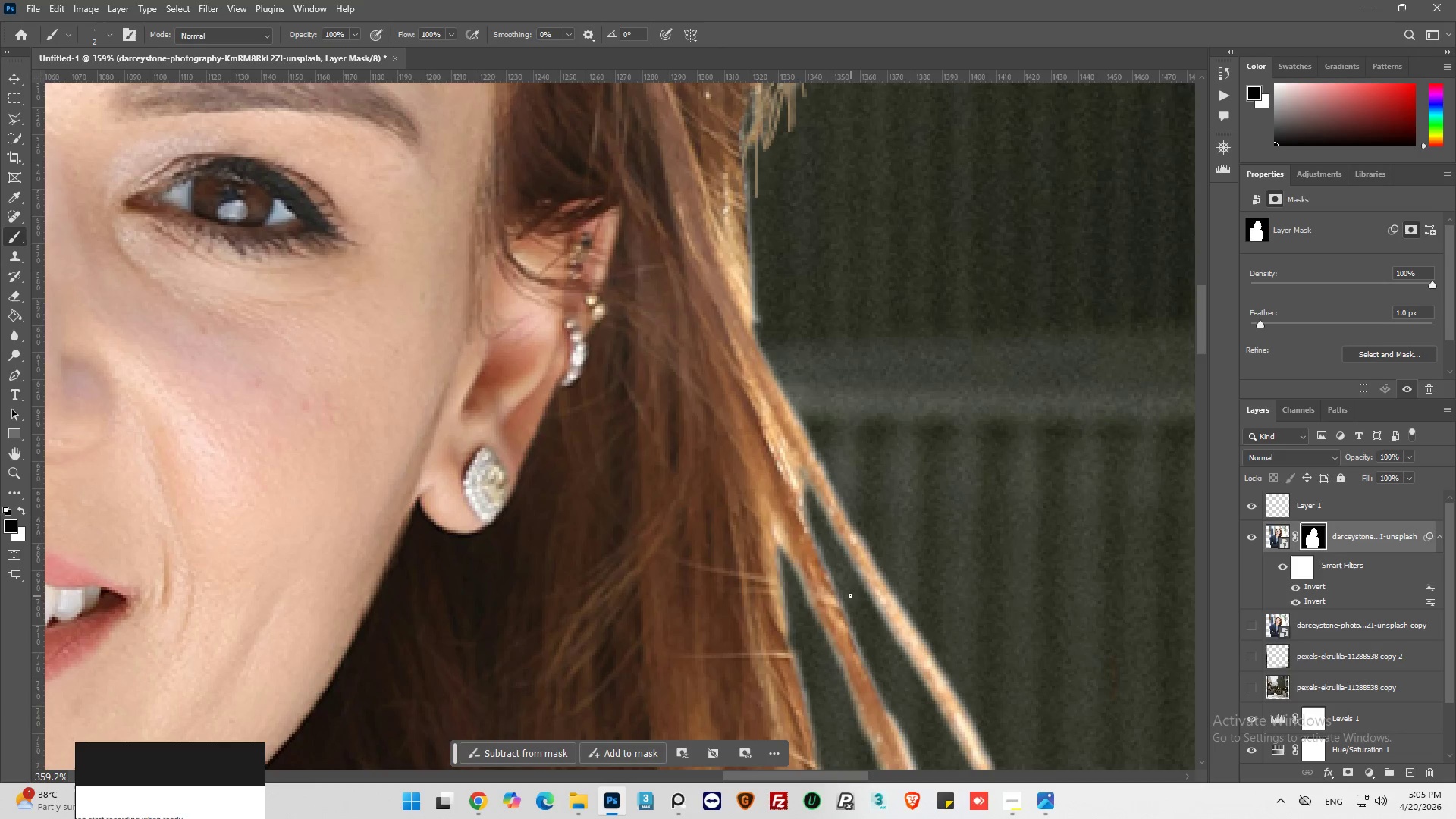 
scroll: coordinate [903, 645], scroll_direction: down, amount: 19.0
 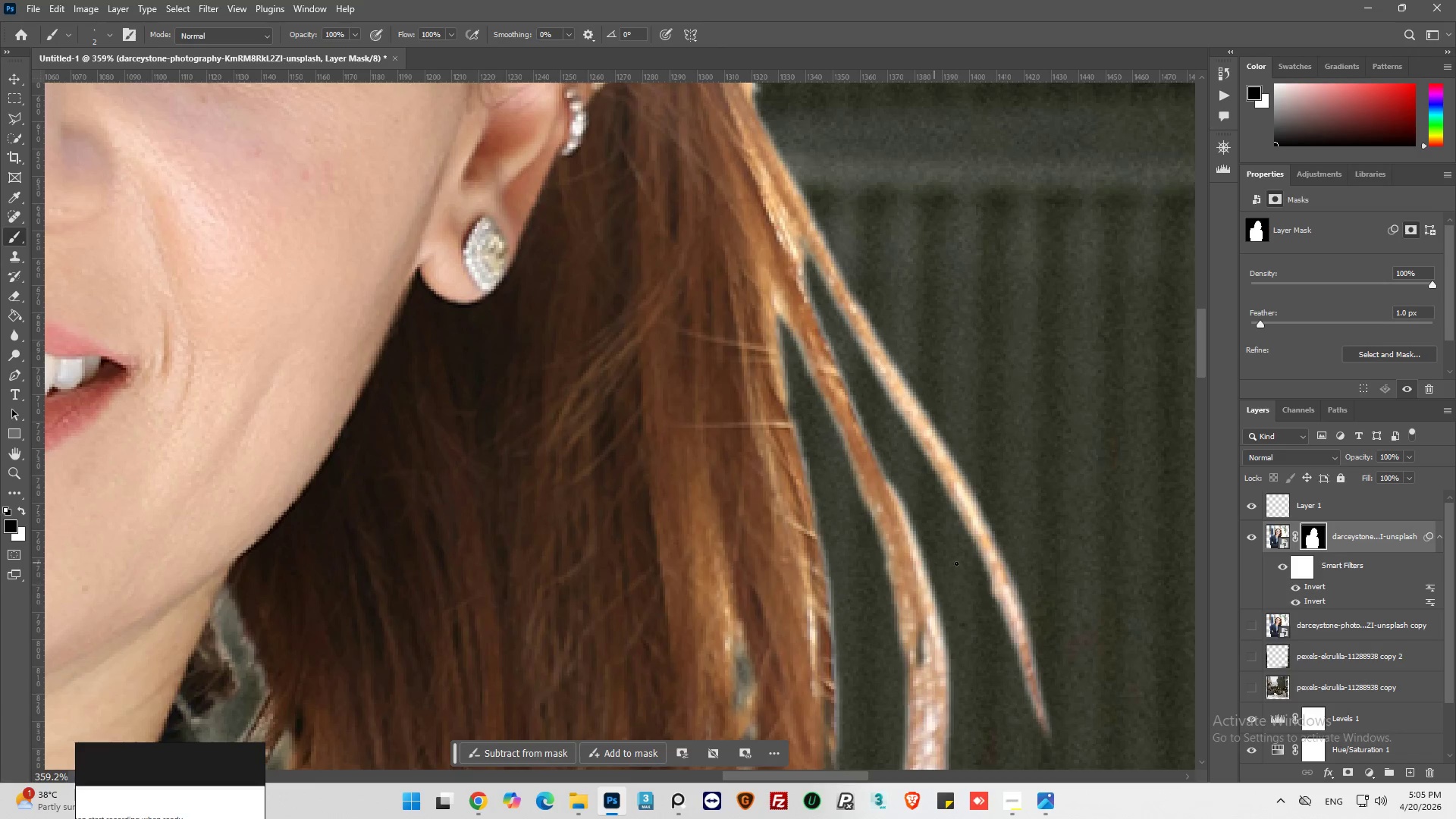 
left_click_drag(start_coordinate=[983, 587], to_coordinate=[1023, 677])
 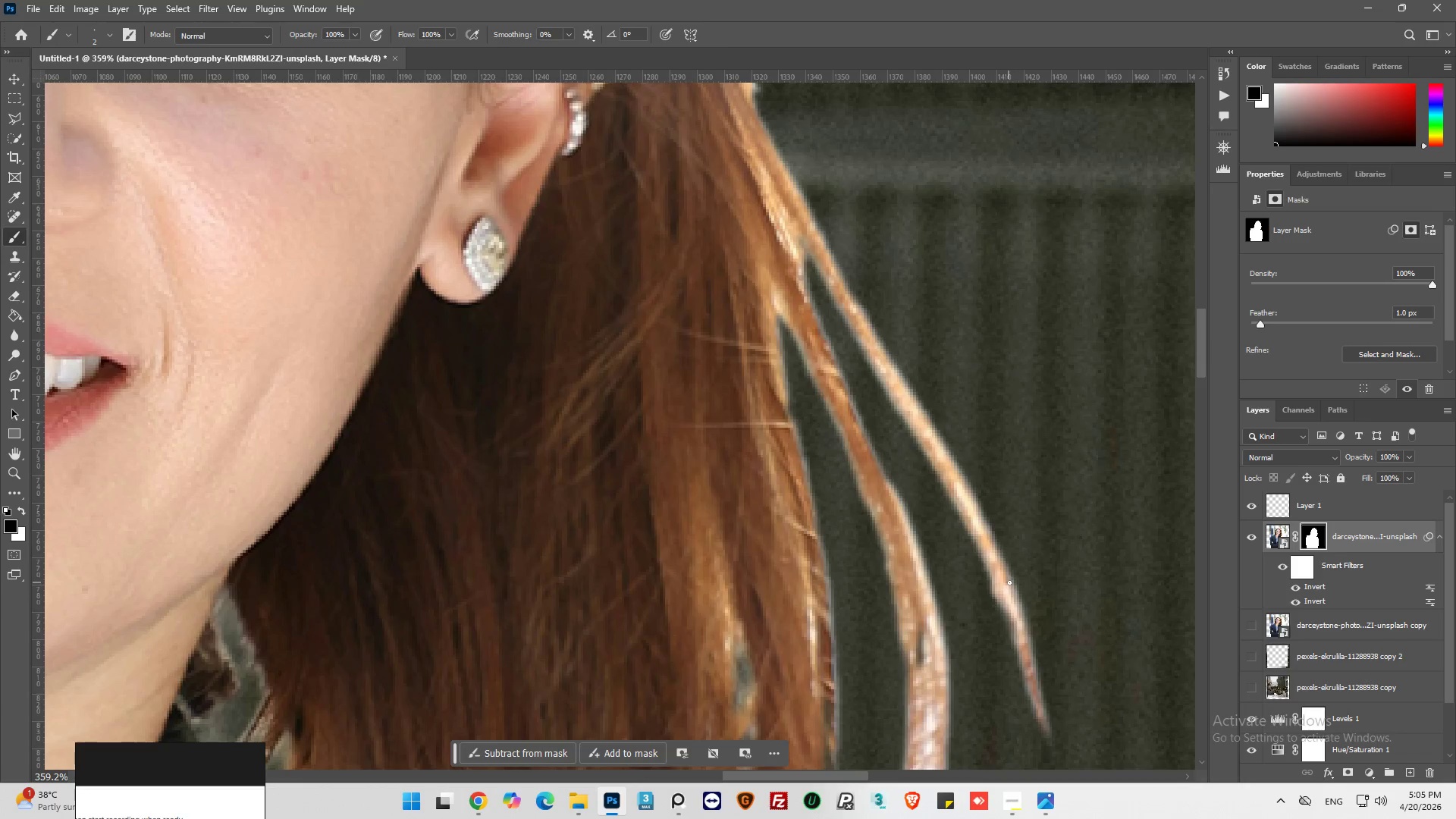 
left_click_drag(start_coordinate=[1016, 585], to_coordinate=[1035, 682])
 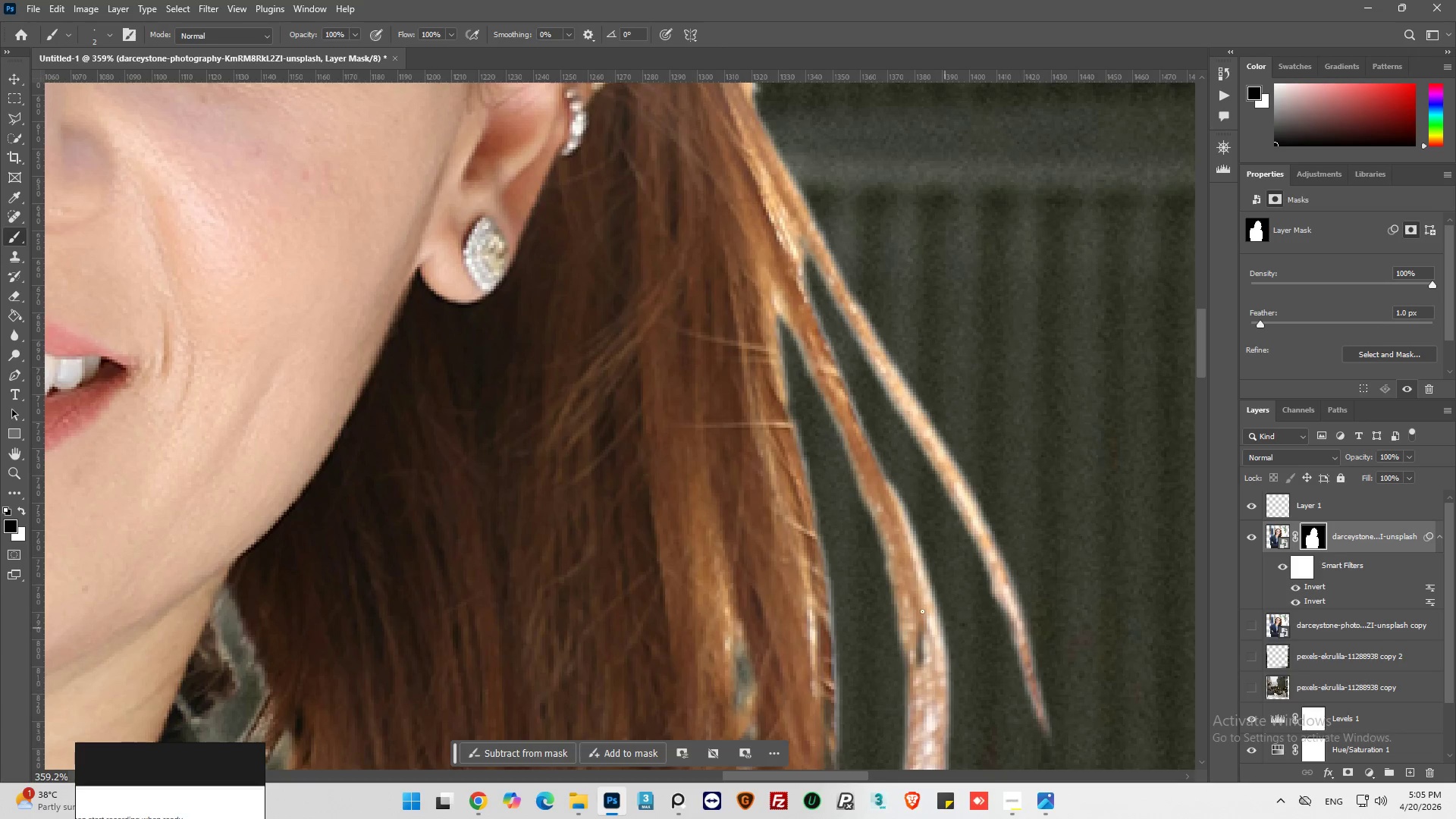 
key(Alt+AltLeft)
 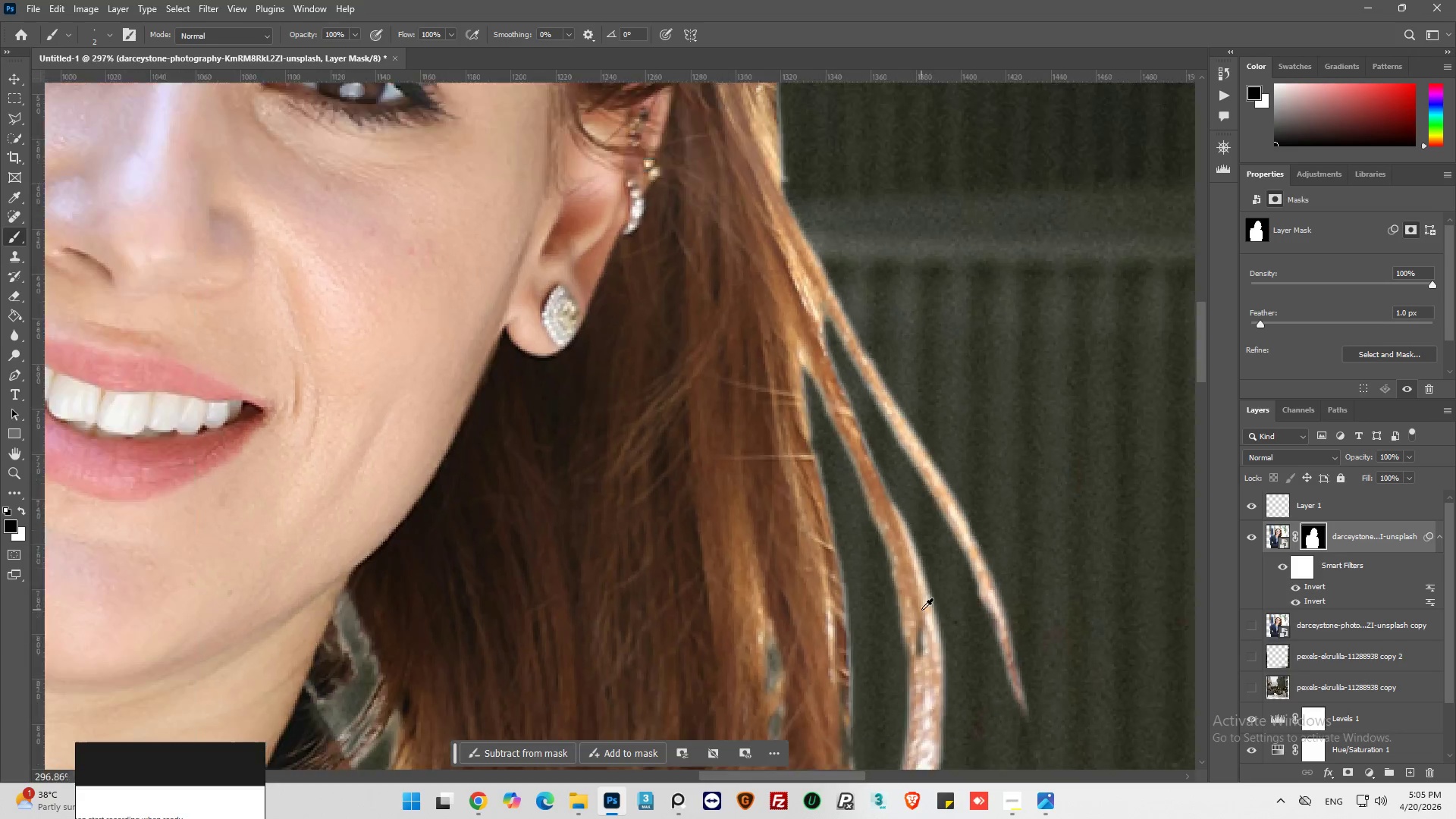 
hold_key(key=AltLeft, duration=0.34)
scroll: coordinate [908, 585], scroll_direction: down, amount: 12.0
 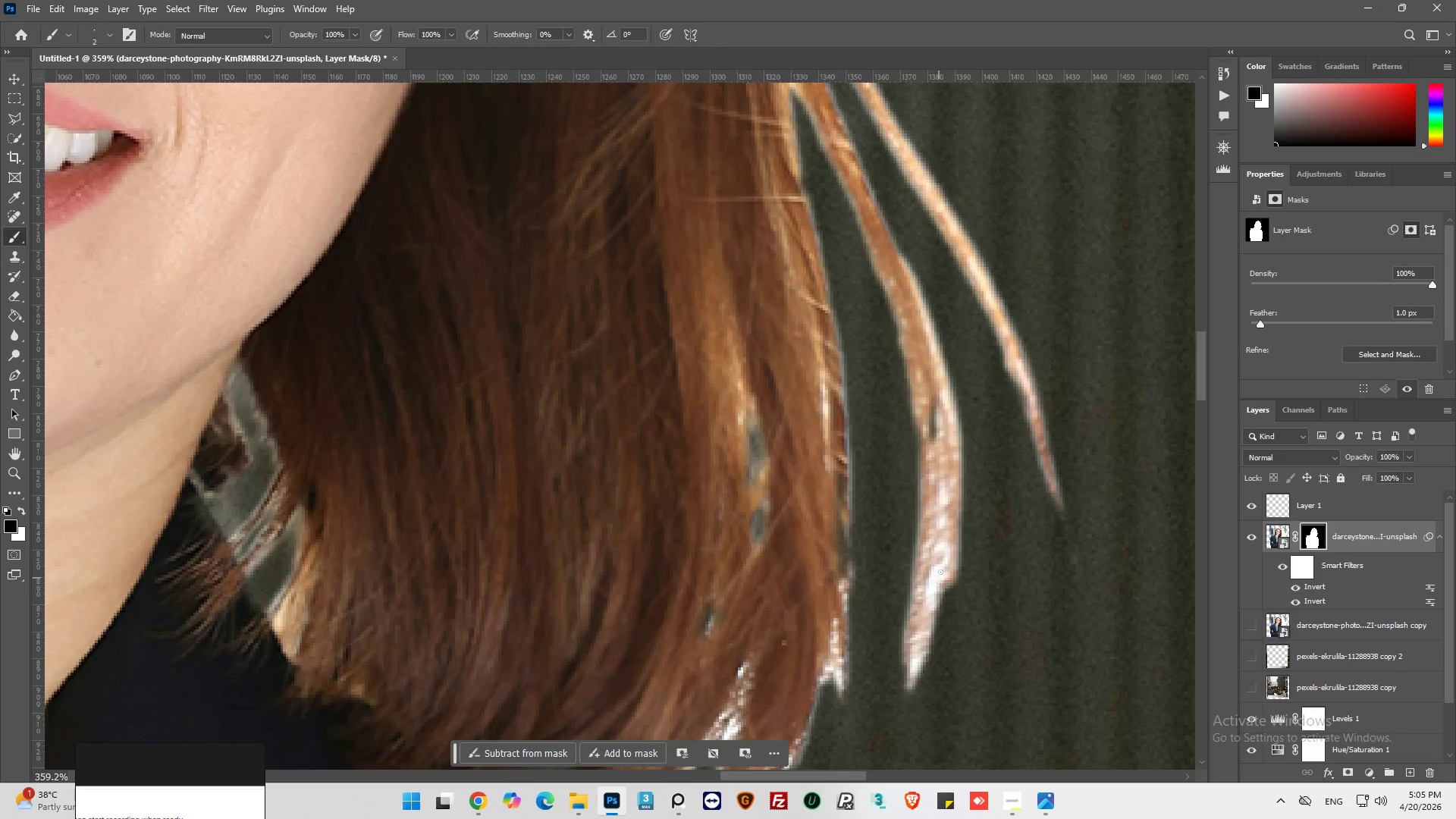 
left_click_drag(start_coordinate=[940, 548], to_coordinate=[947, 561])
 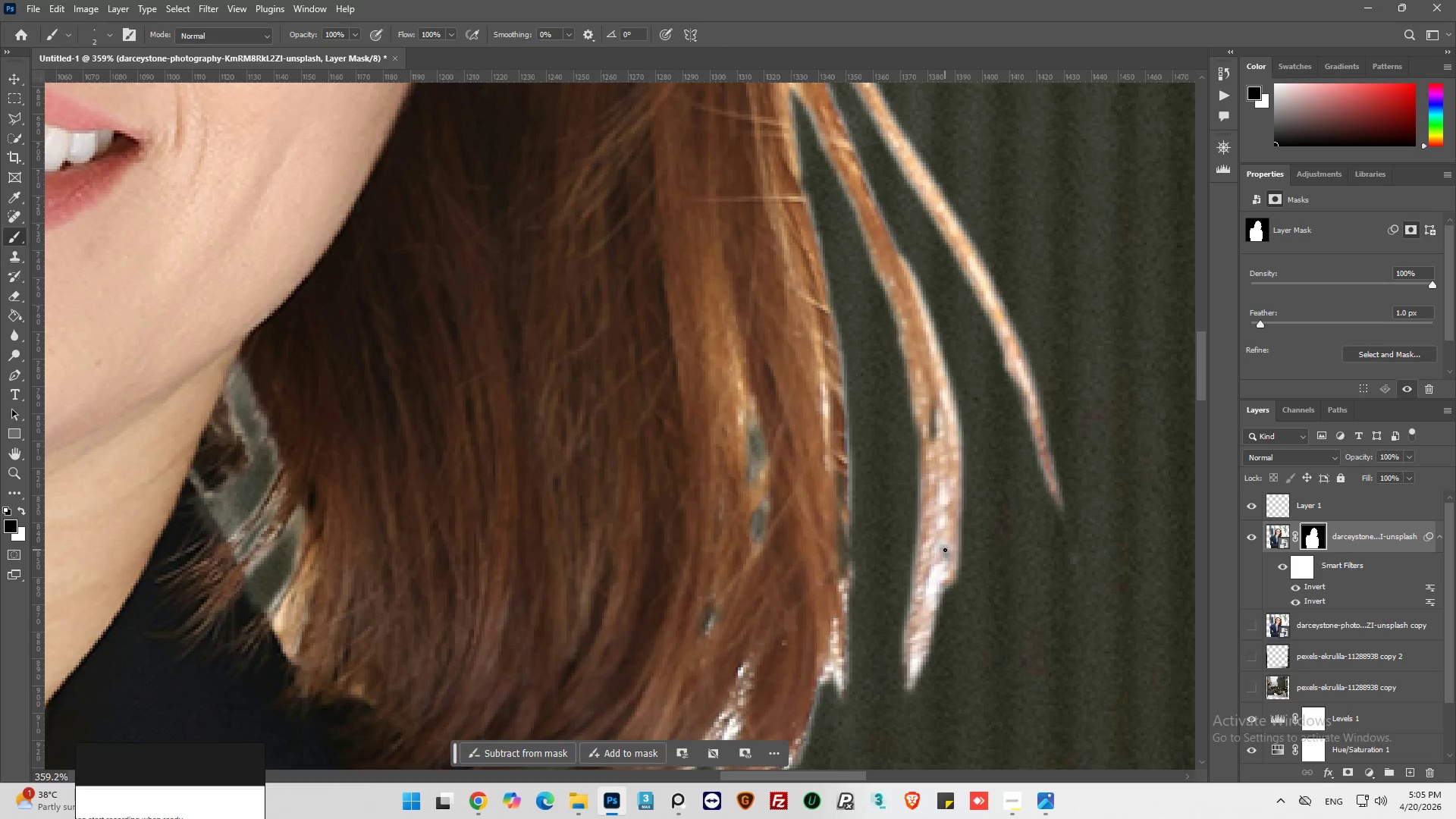 
left_click_drag(start_coordinate=[945, 550], to_coordinate=[928, 626])
 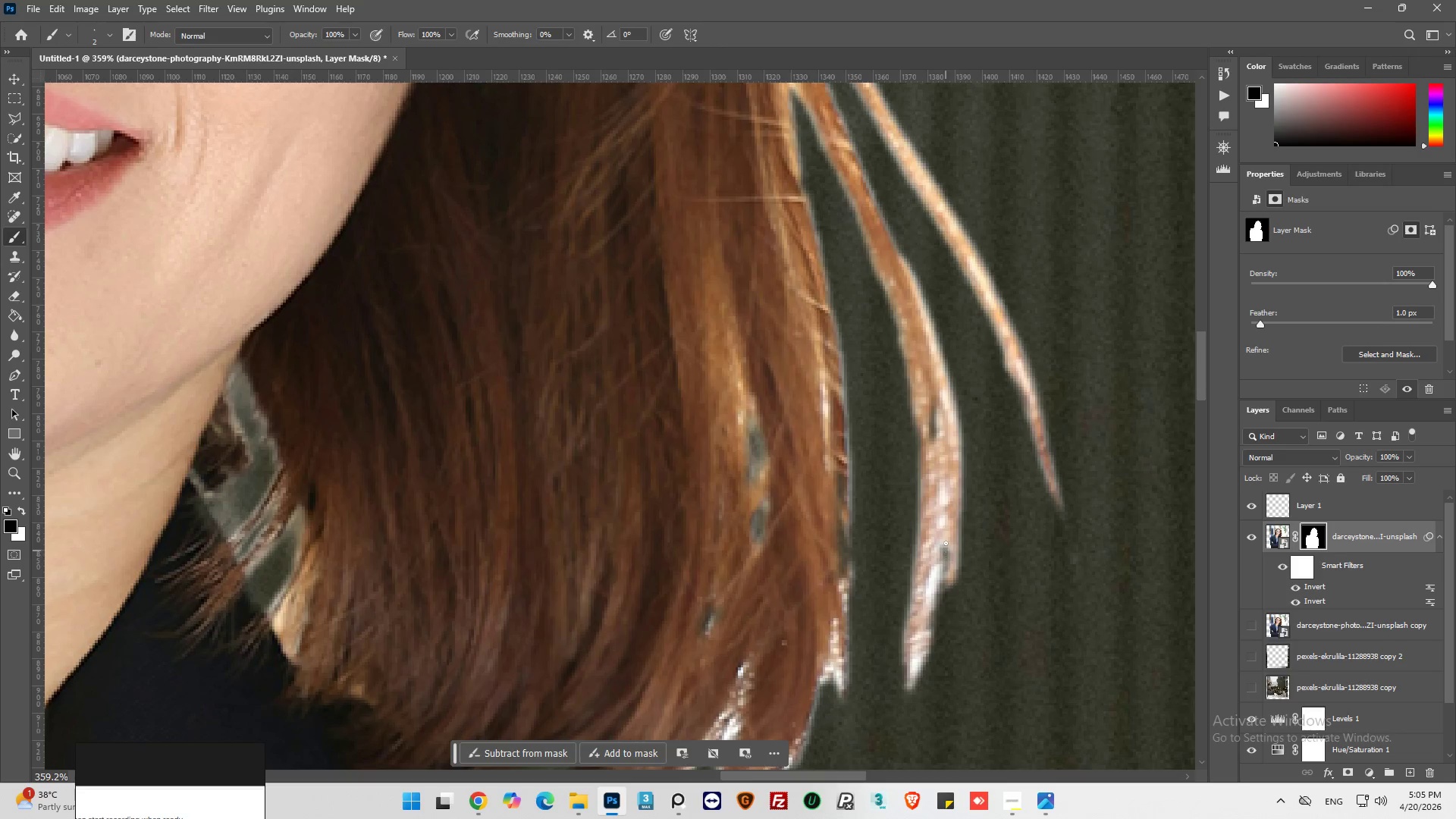 
left_click_drag(start_coordinate=[943, 539], to_coordinate=[948, 550])
 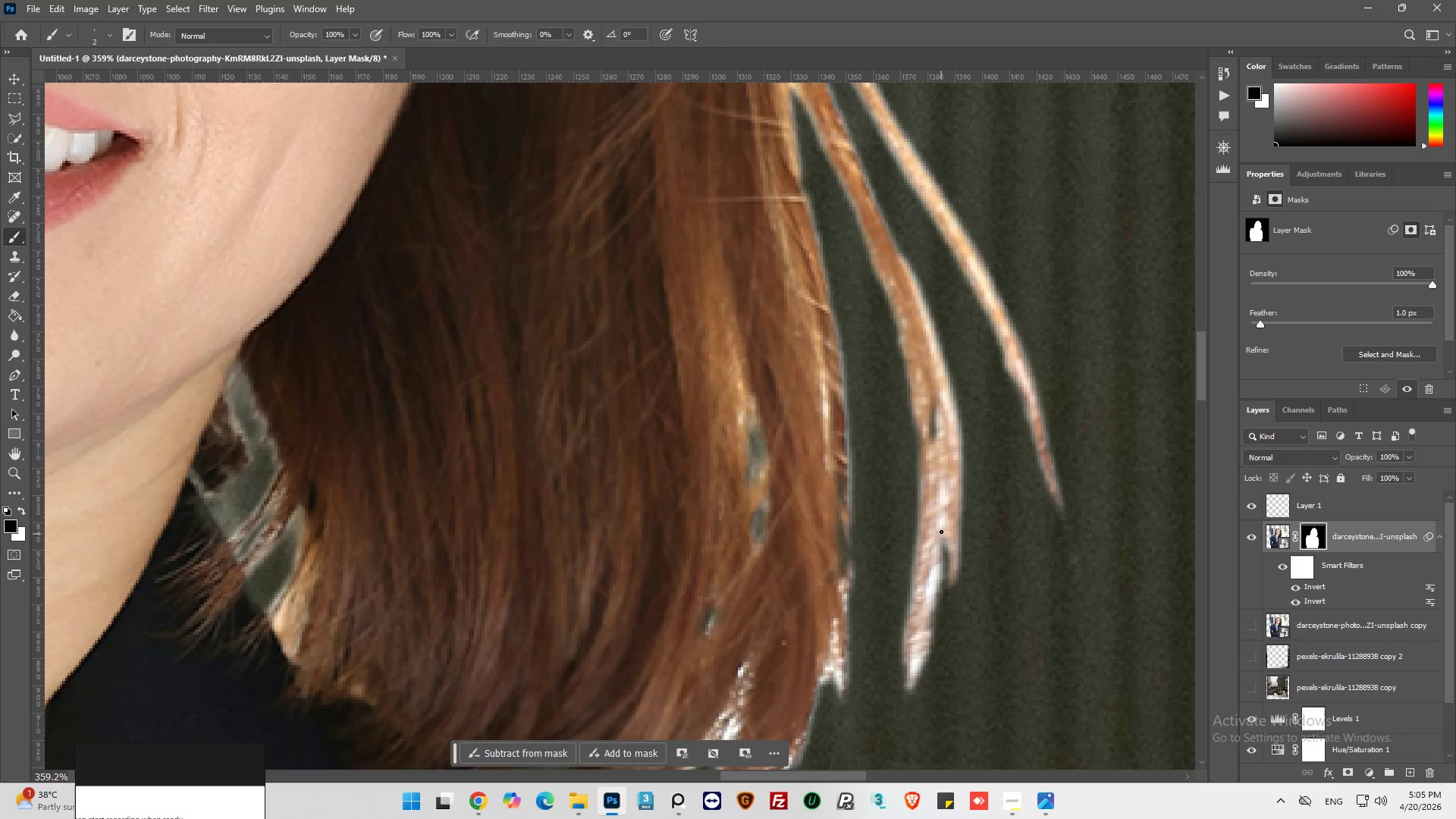 
left_click_drag(start_coordinate=[941, 531], to_coordinate=[899, 708])
 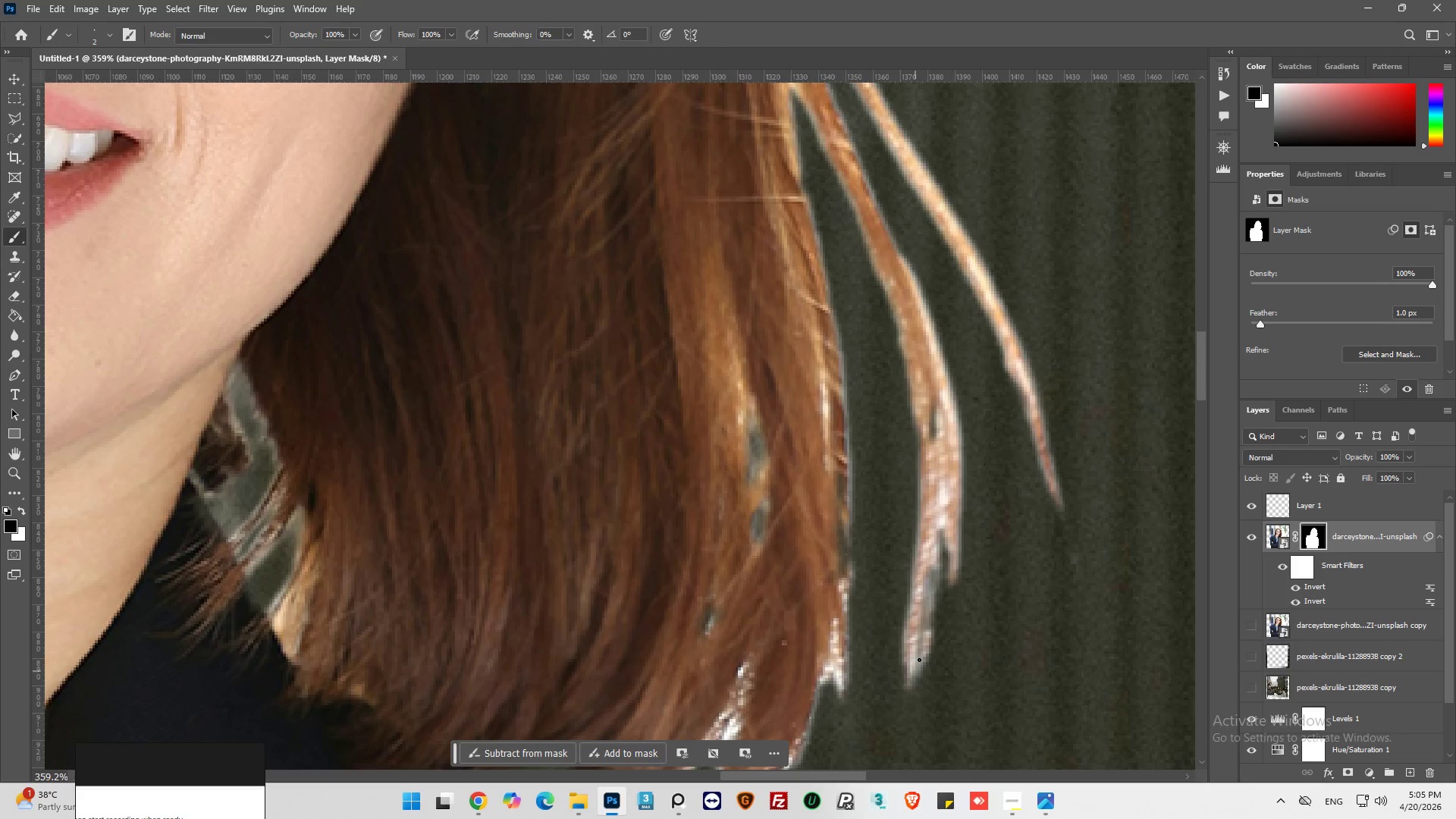 
left_click_drag(start_coordinate=[922, 653], to_coordinate=[928, 632])
 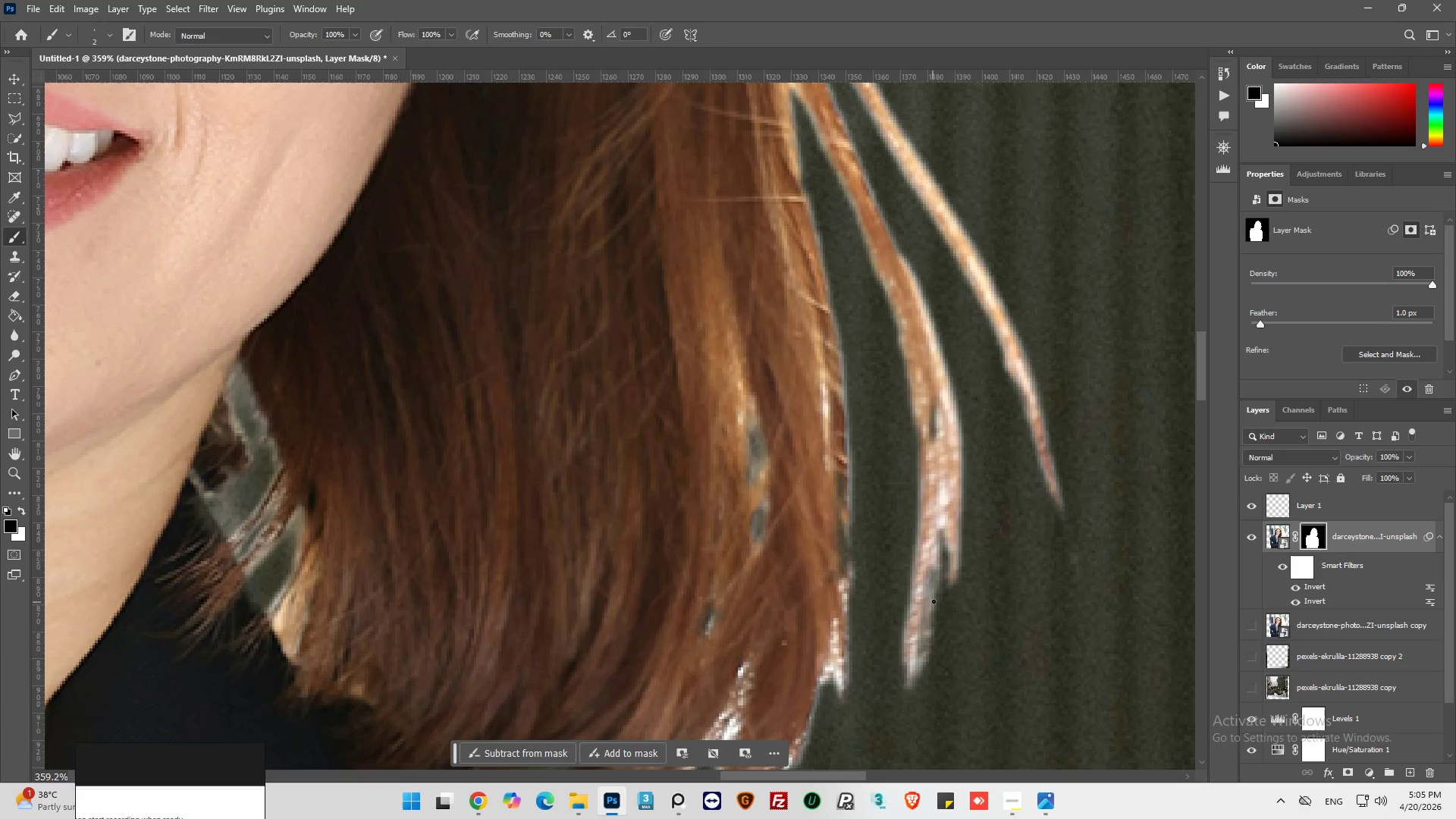 
left_click_drag(start_coordinate=[934, 601], to_coordinate=[929, 601])
 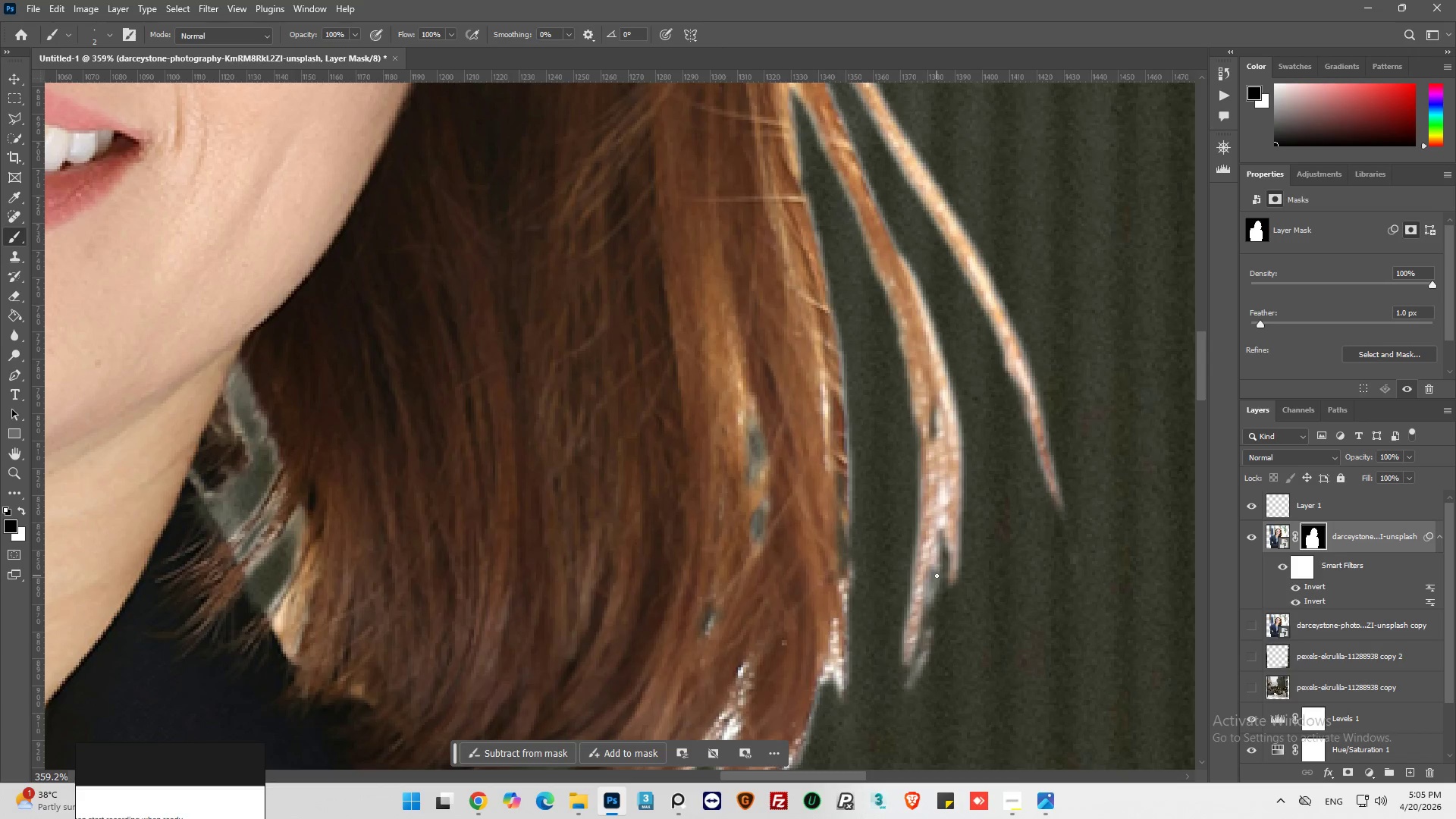 
left_click_drag(start_coordinate=[937, 575], to_coordinate=[932, 573])
 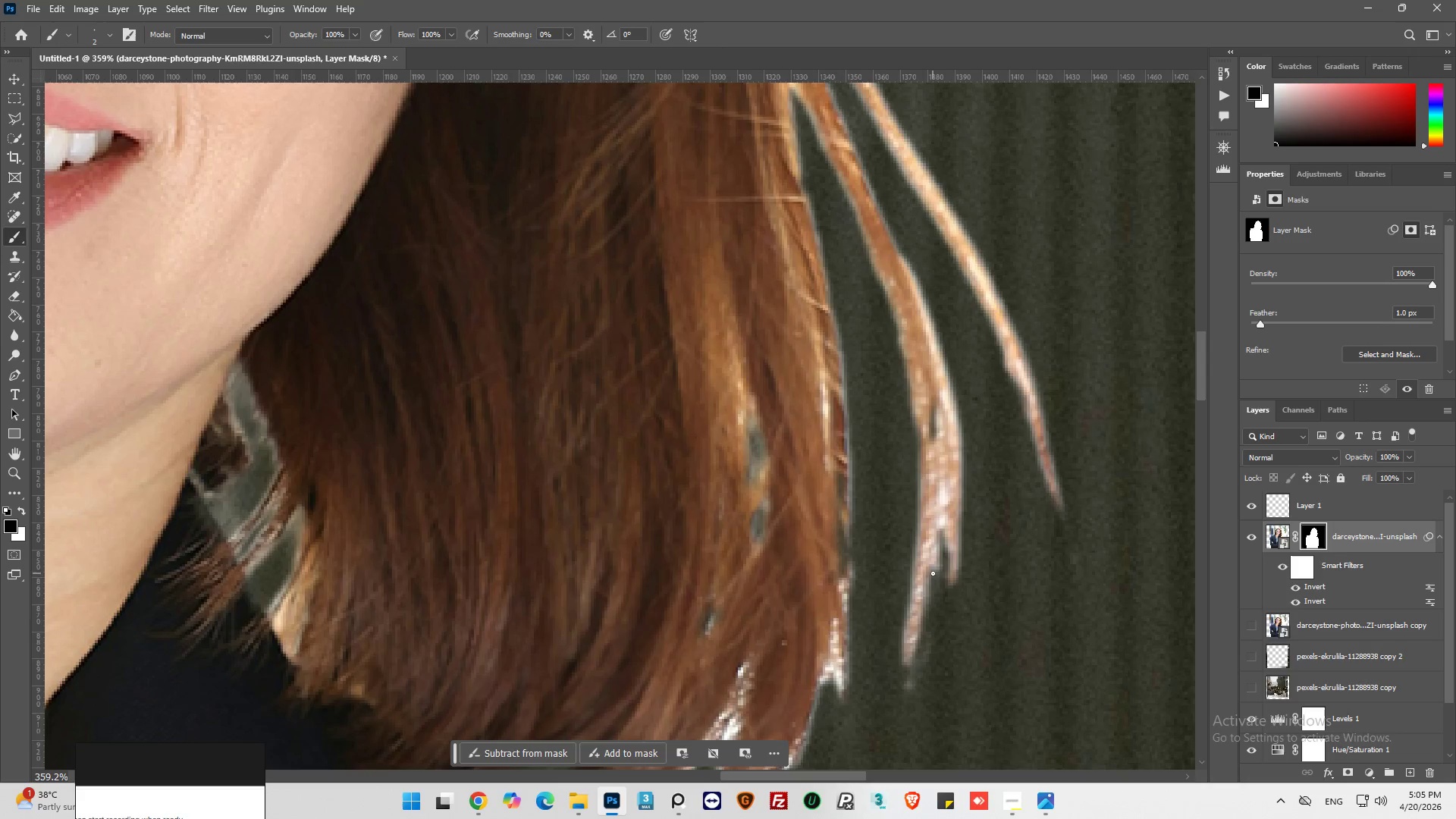 
left_click_drag(start_coordinate=[933, 573], to_coordinate=[938, 582])
 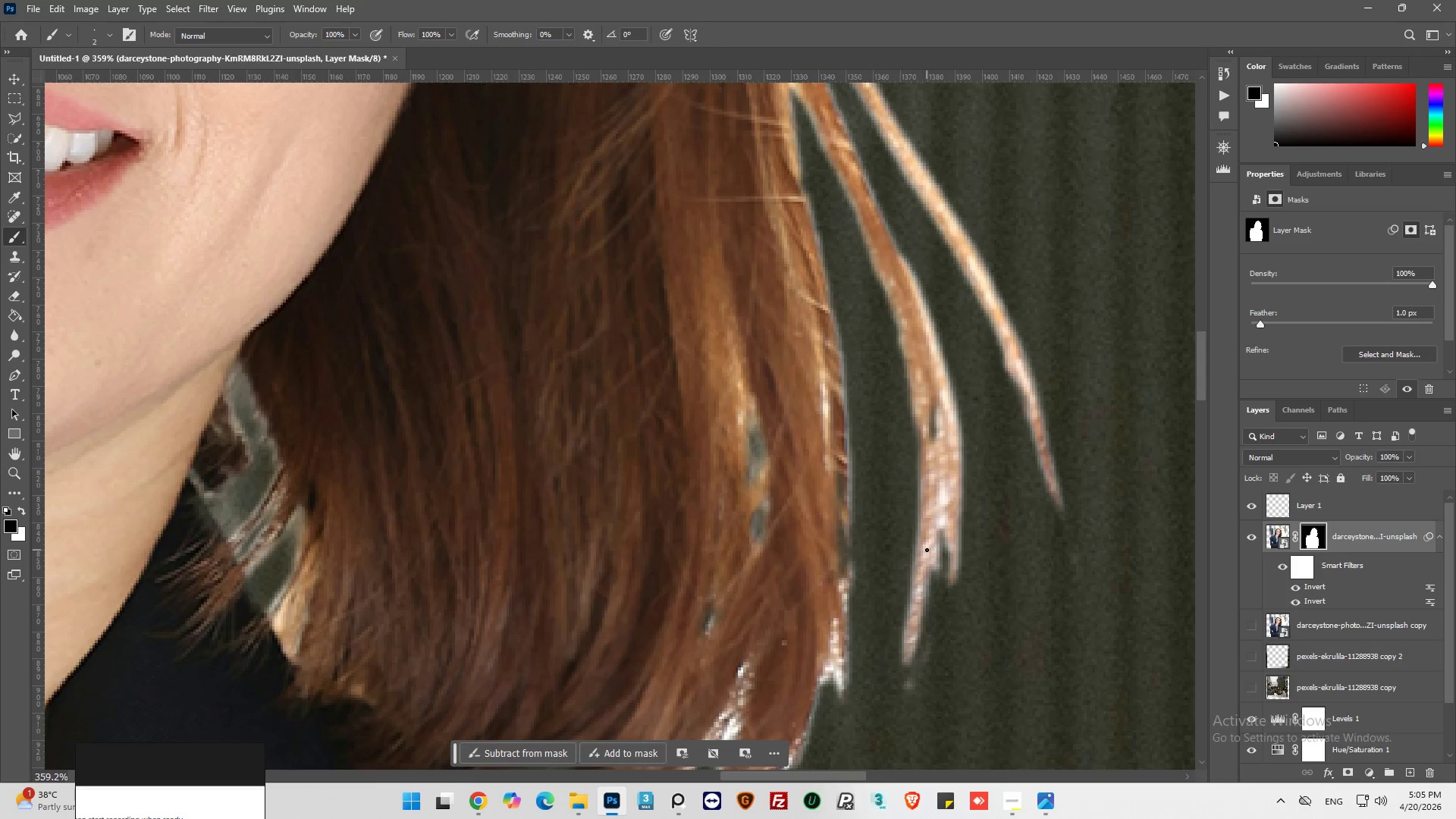 
left_click_drag(start_coordinate=[929, 550], to_coordinate=[907, 727])
 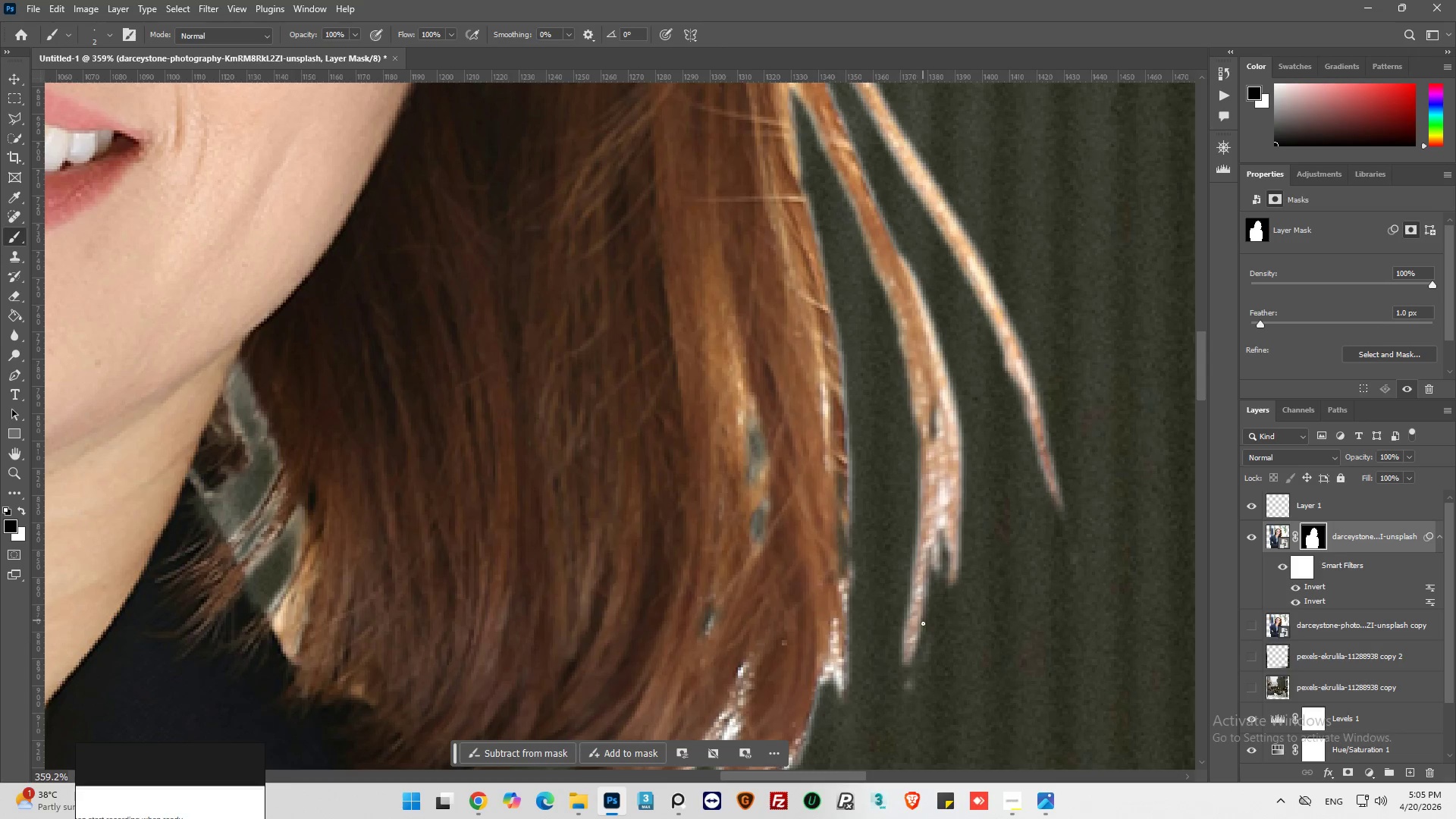 
left_click_drag(start_coordinate=[924, 652], to_coordinate=[915, 699])
 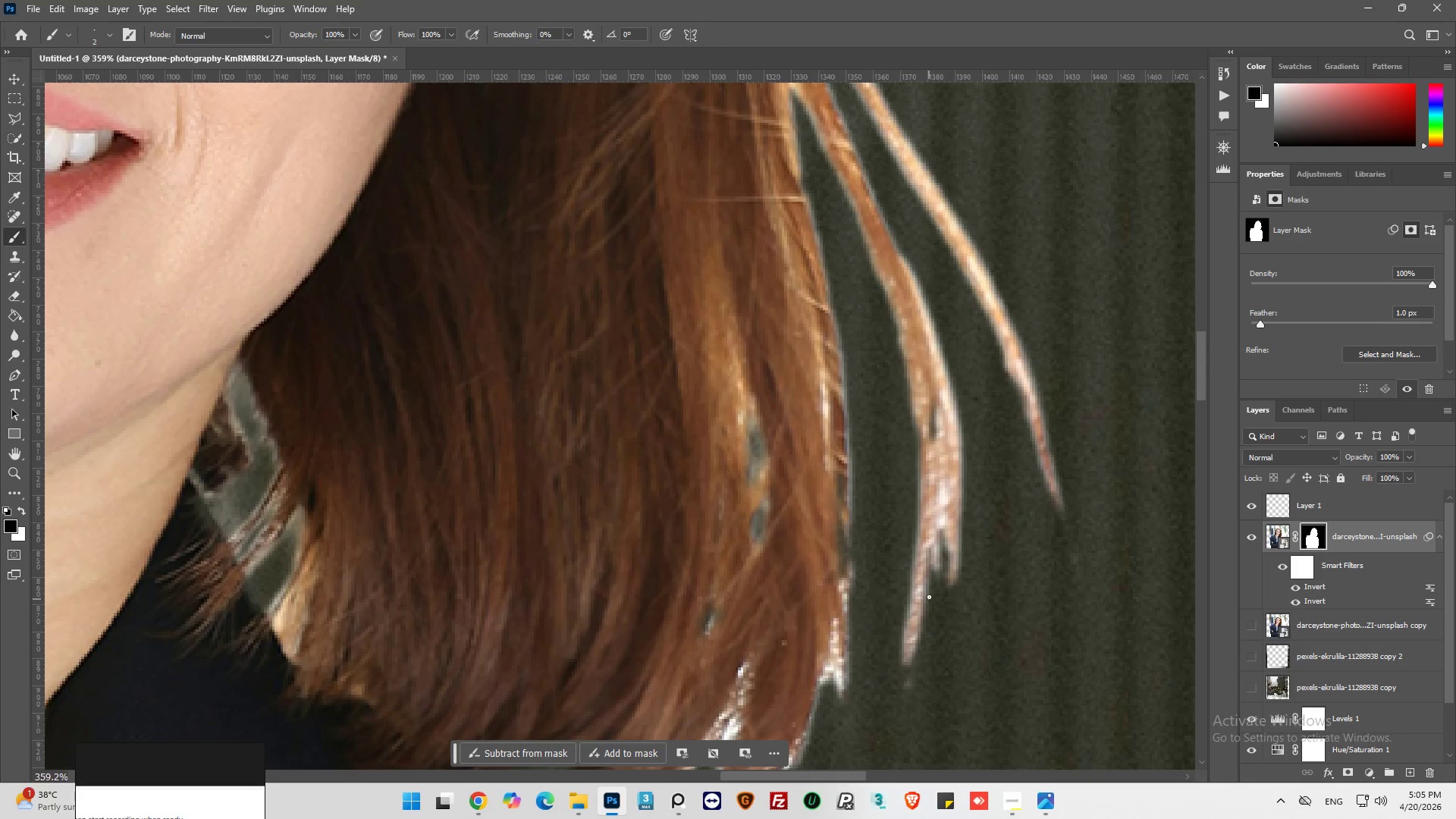 
left_click_drag(start_coordinate=[929, 597], to_coordinate=[906, 661])
 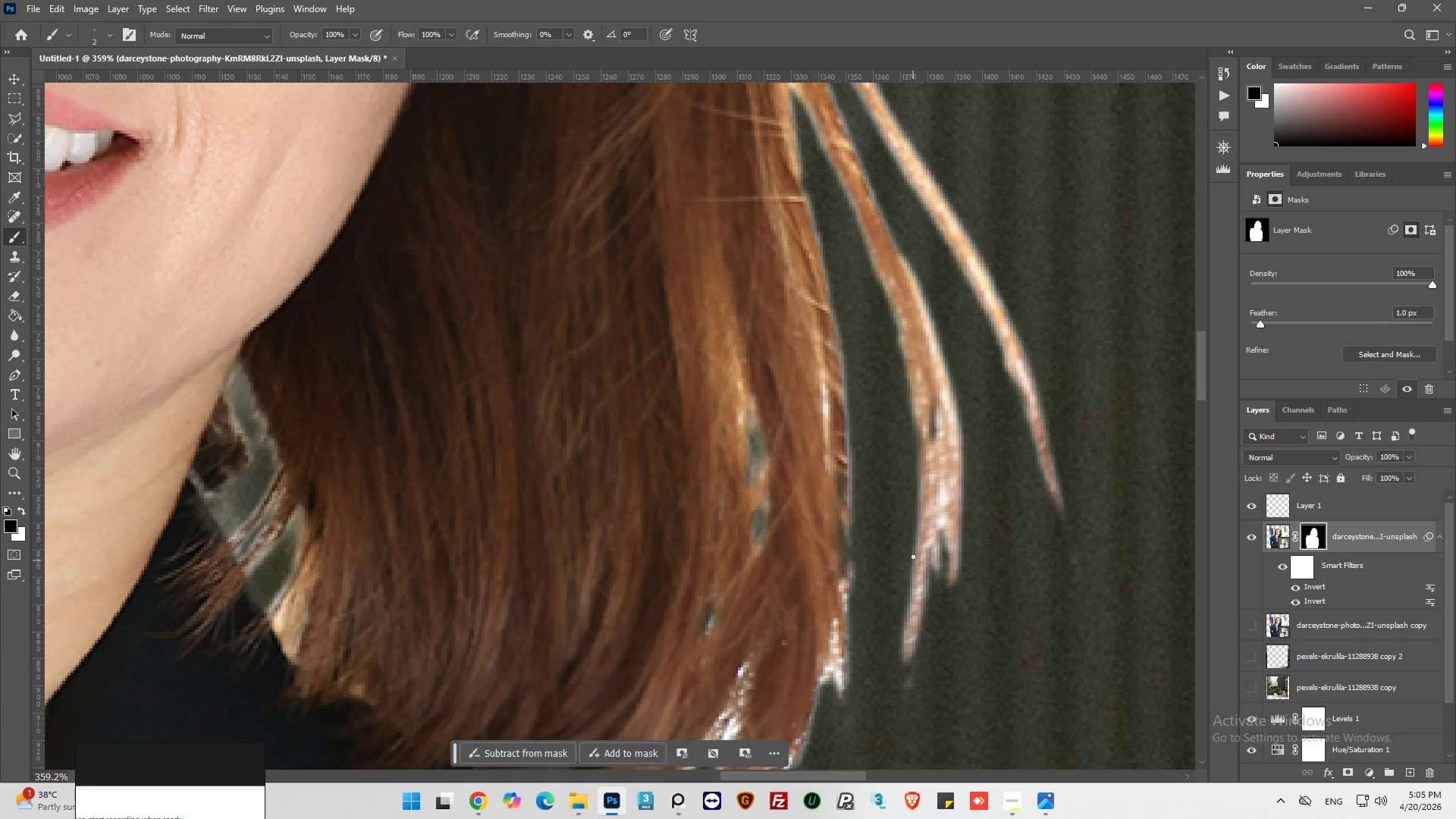 
left_click_drag(start_coordinate=[913, 554], to_coordinate=[904, 554])
 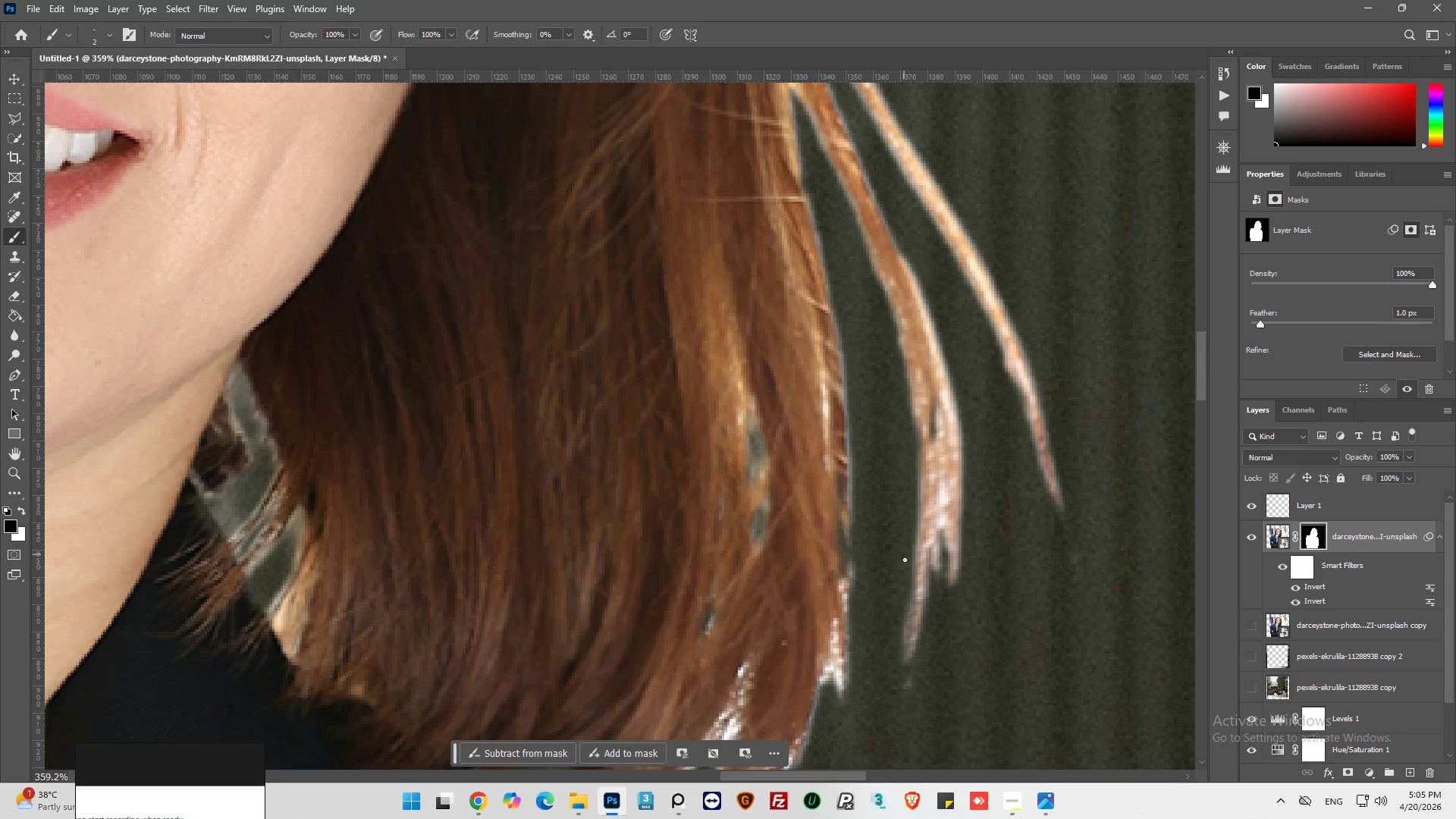 
left_click_drag(start_coordinate=[905, 566], to_coordinate=[910, 610])
 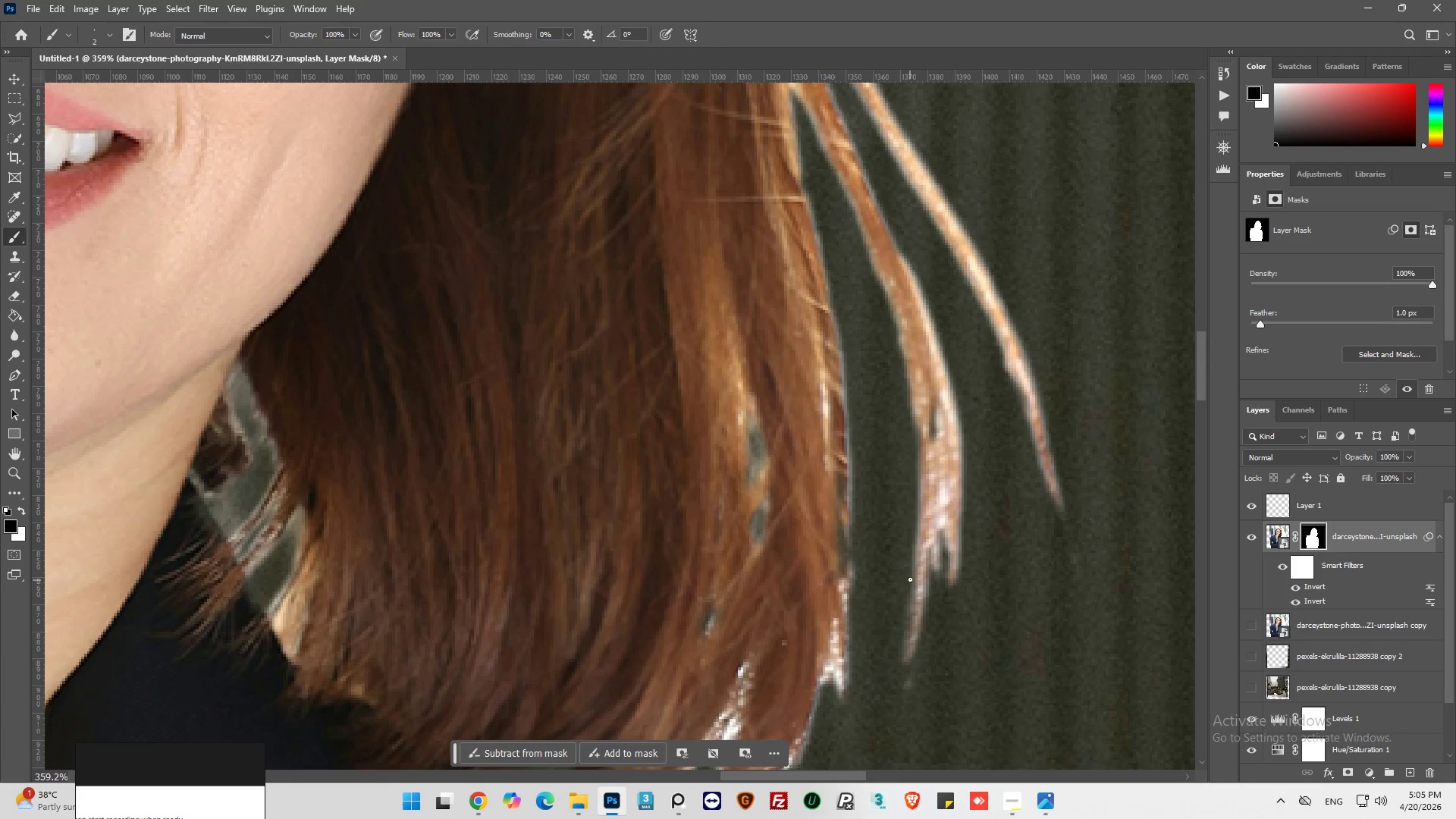 
left_click_drag(start_coordinate=[910, 579], to_coordinate=[901, 673])
 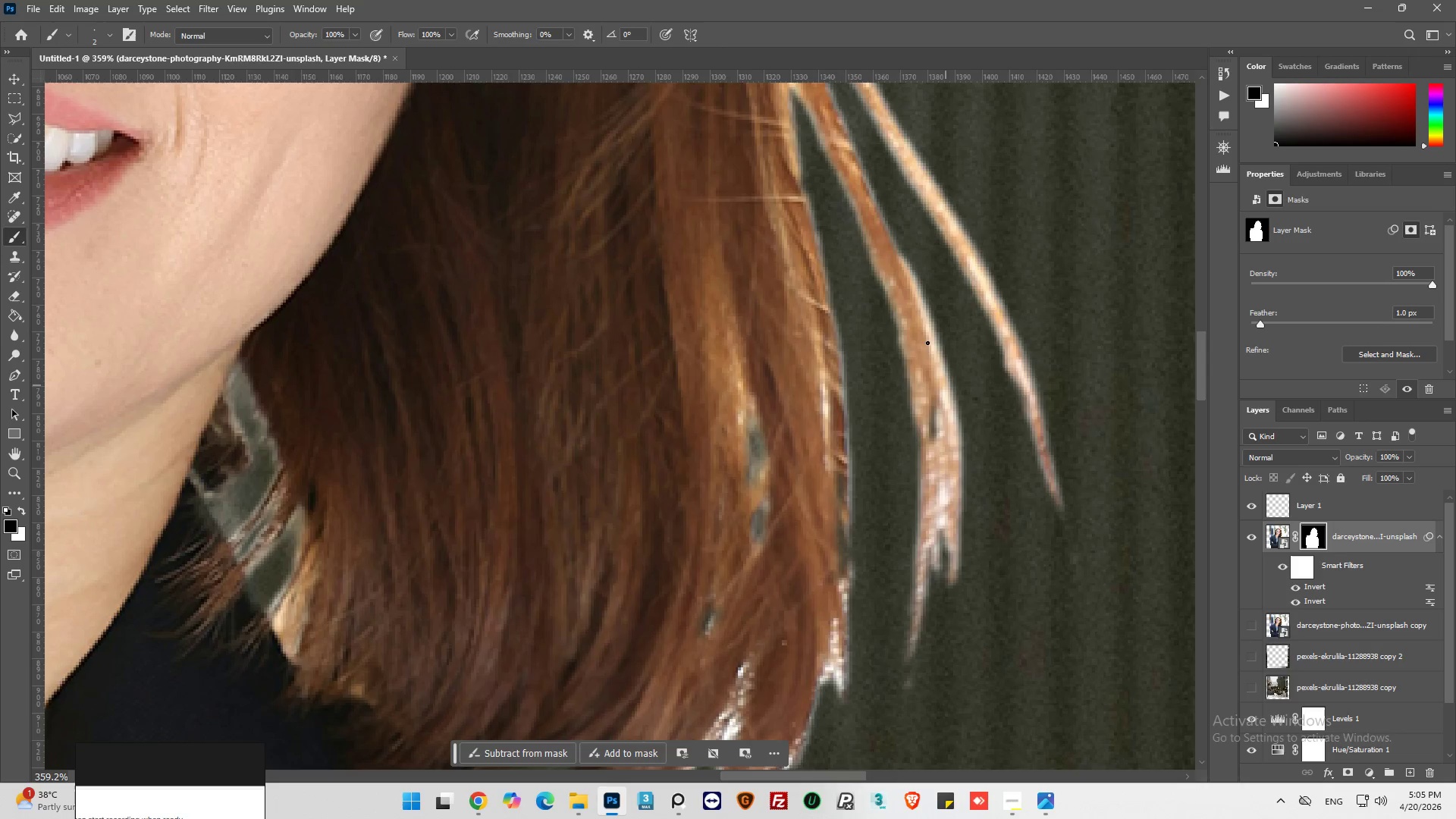 
scroll: coordinate [935, 361], scroll_direction: up, amount: 5.0
 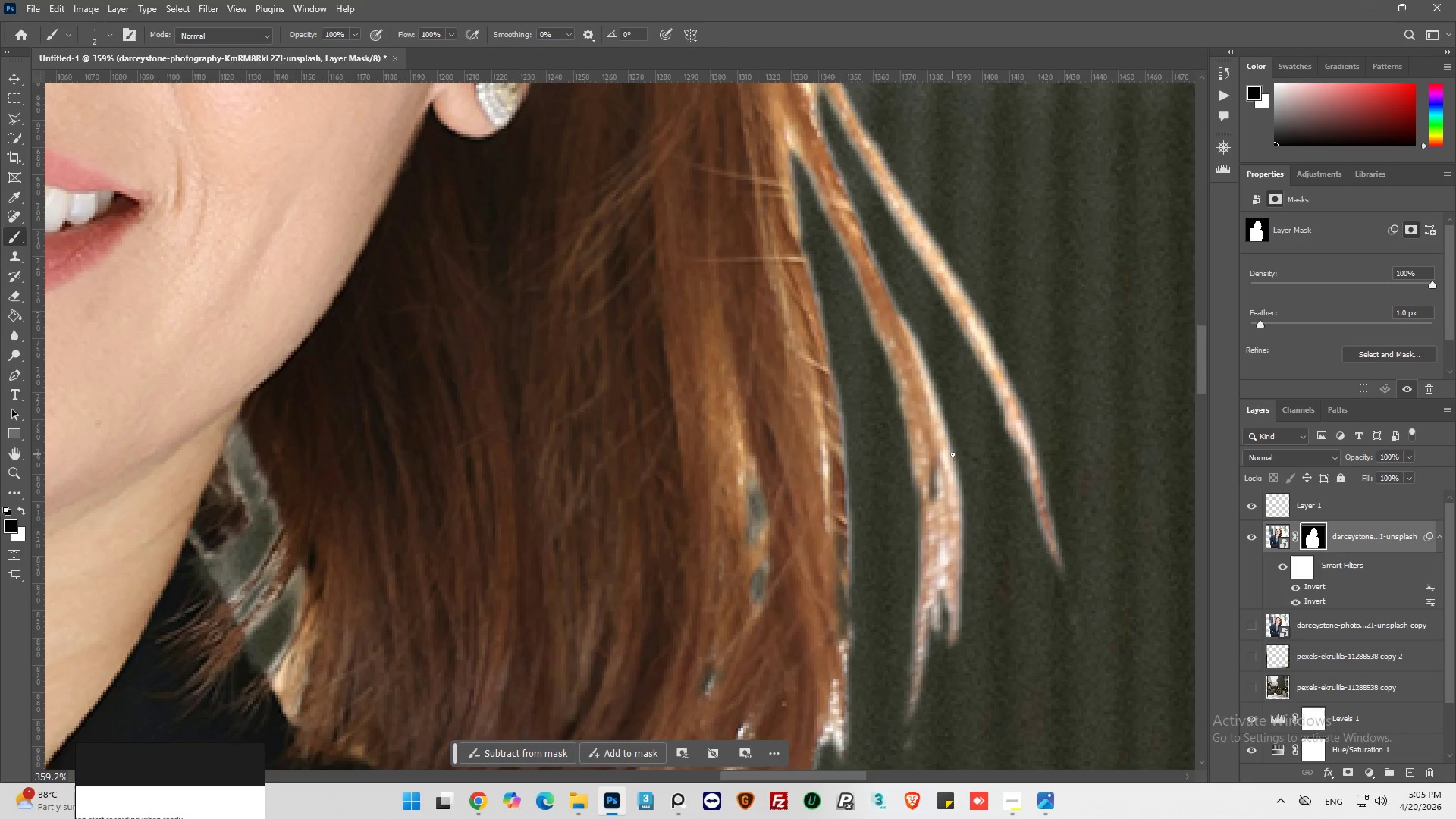 
left_click_drag(start_coordinate=[949, 453], to_coordinate=[936, 395])
 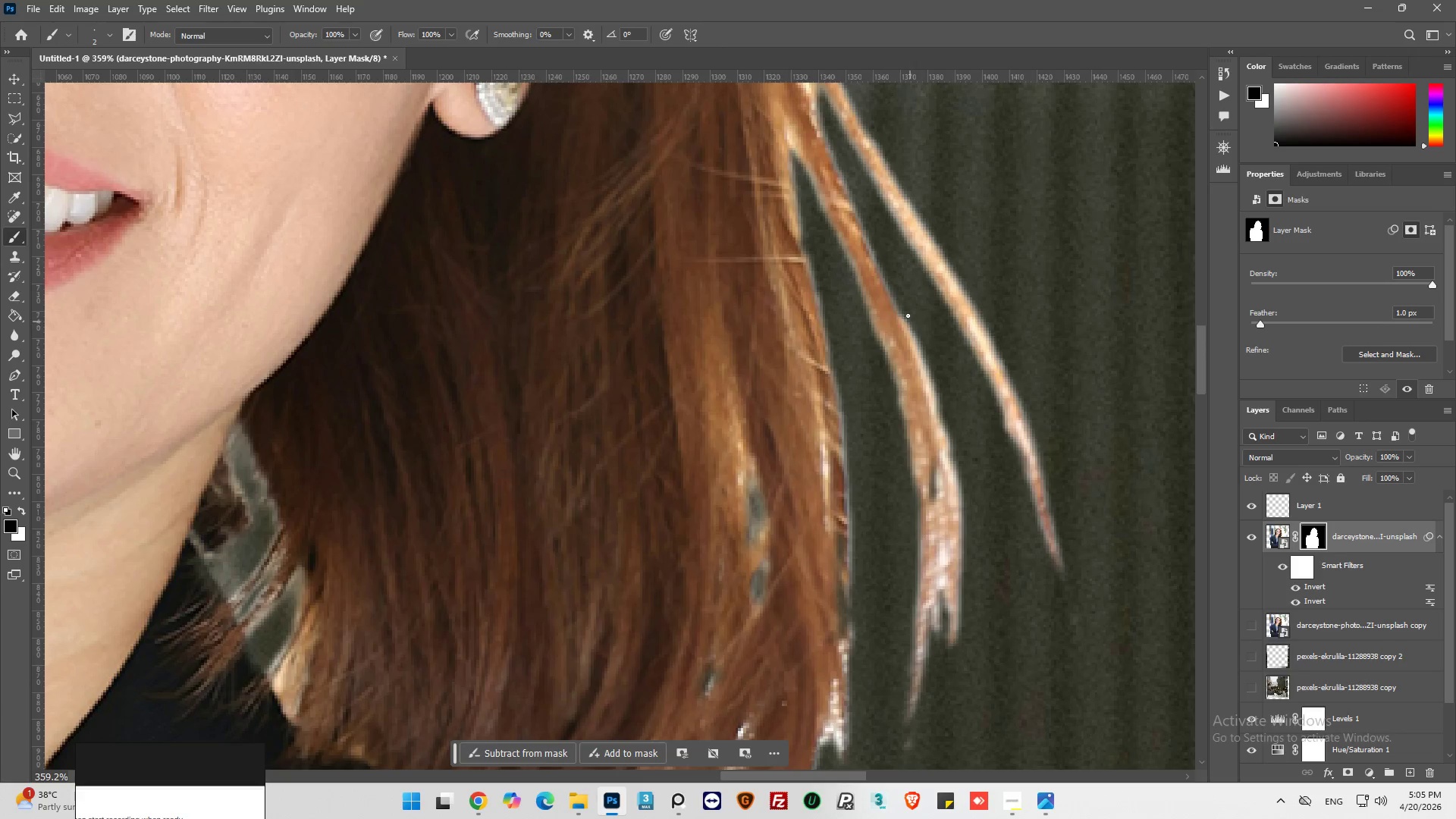 
left_click_drag(start_coordinate=[903, 306], to_coordinate=[928, 661])
 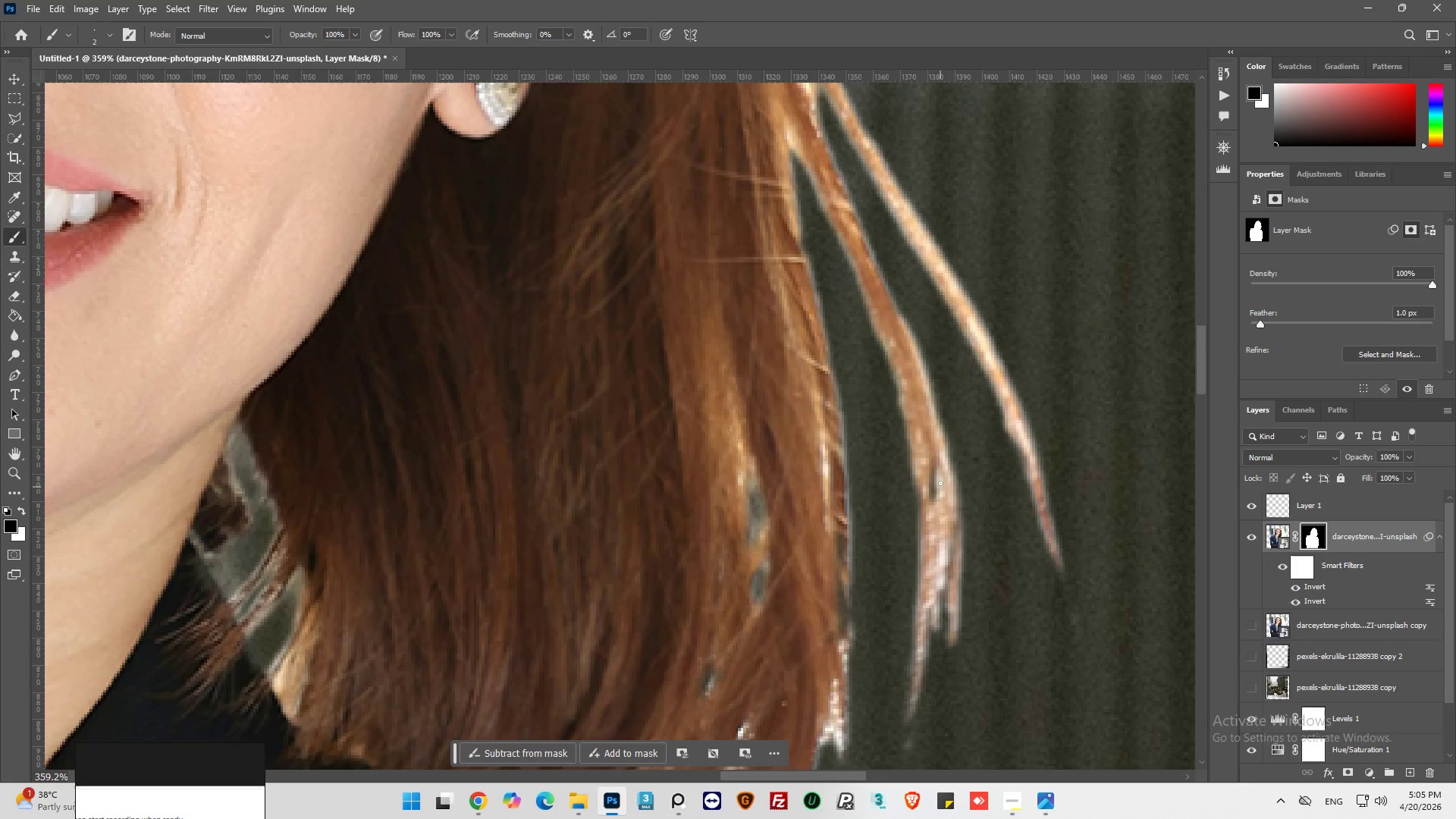 
left_click_drag(start_coordinate=[940, 471], to_coordinate=[944, 551])
 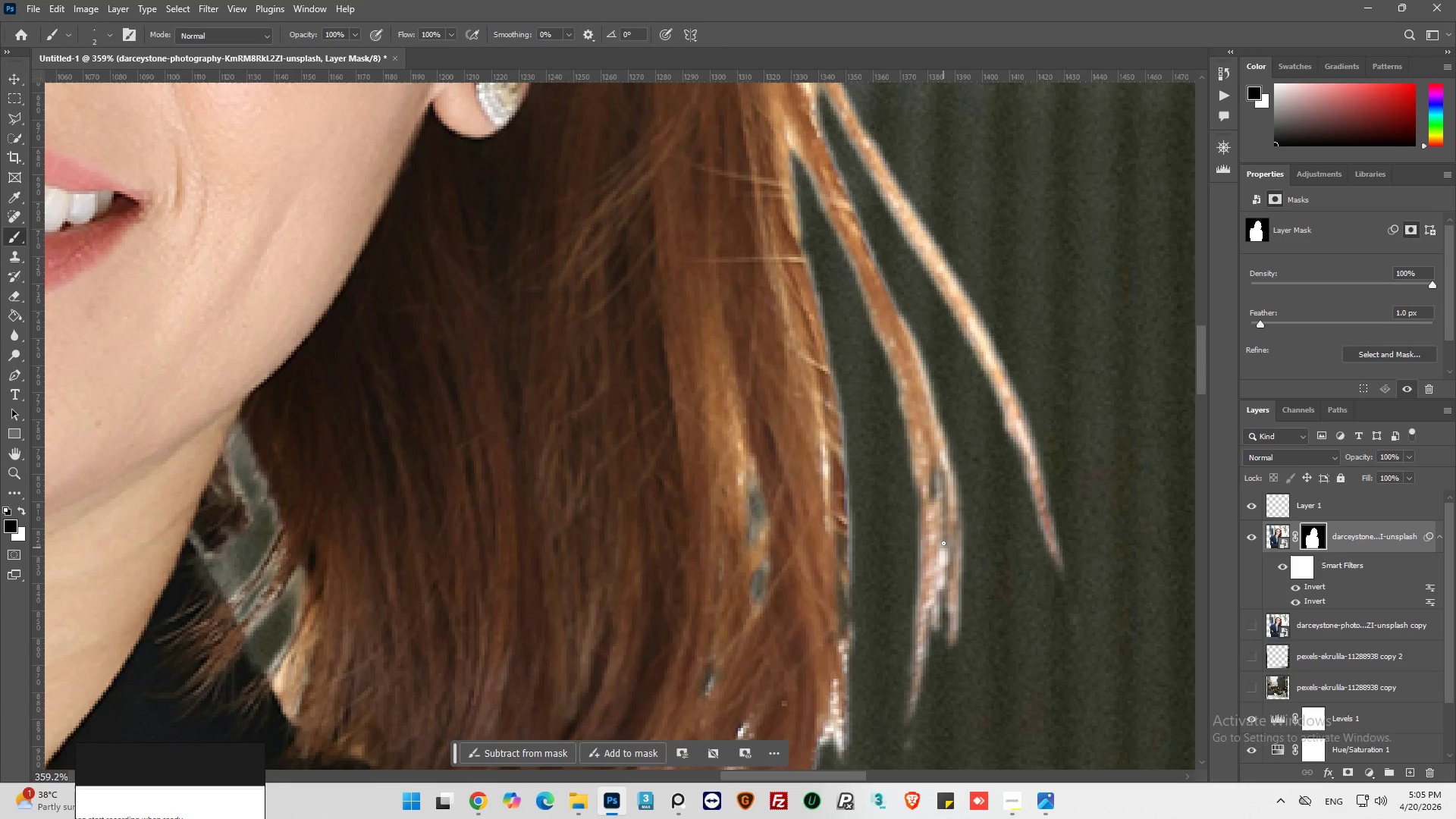 
left_click_drag(start_coordinate=[943, 543], to_coordinate=[936, 636])
 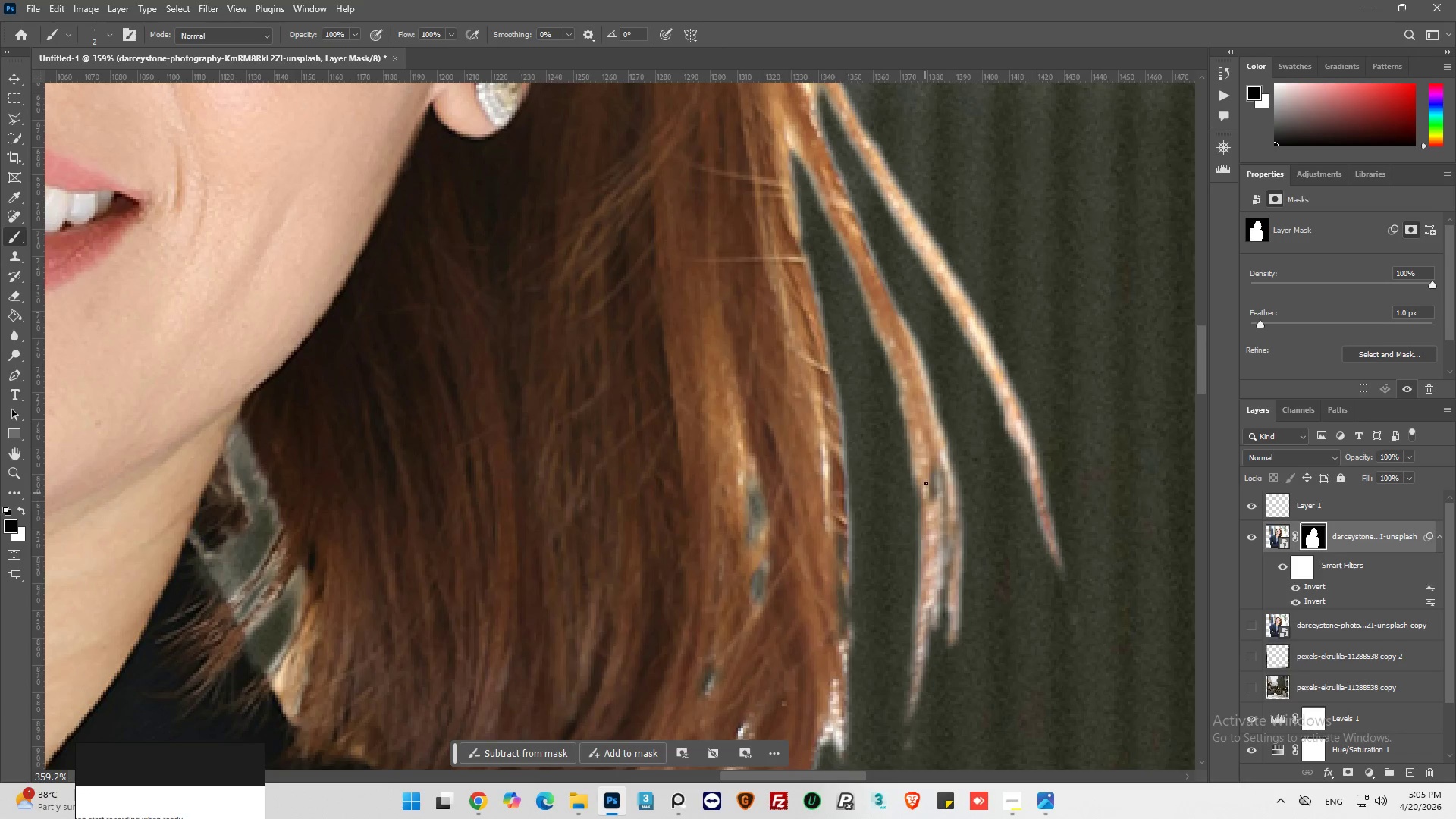 
left_click_drag(start_coordinate=[927, 479], to_coordinate=[940, 594])
 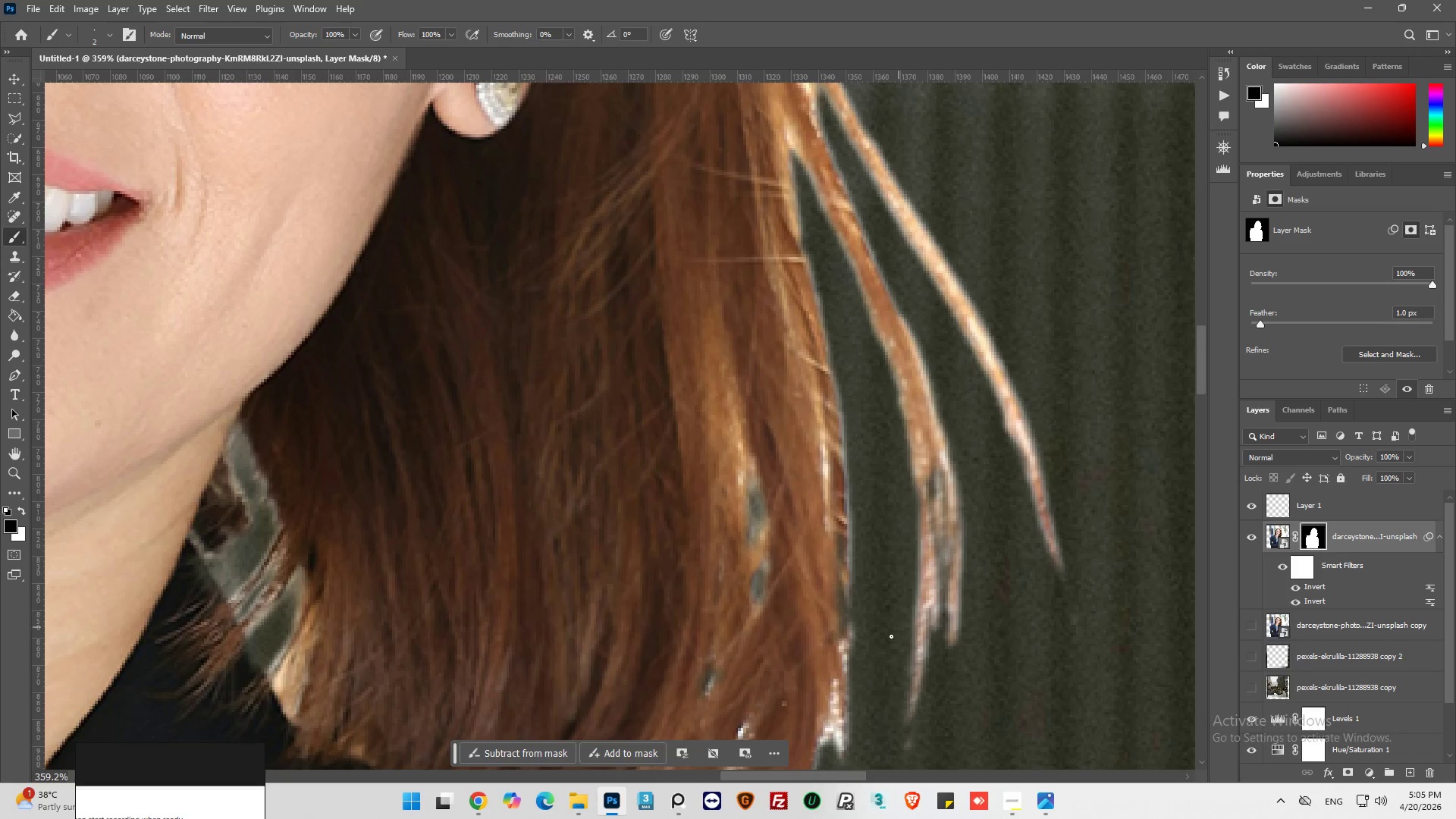 
scroll: coordinate [864, 569], scroll_direction: down, amount: 8.0
 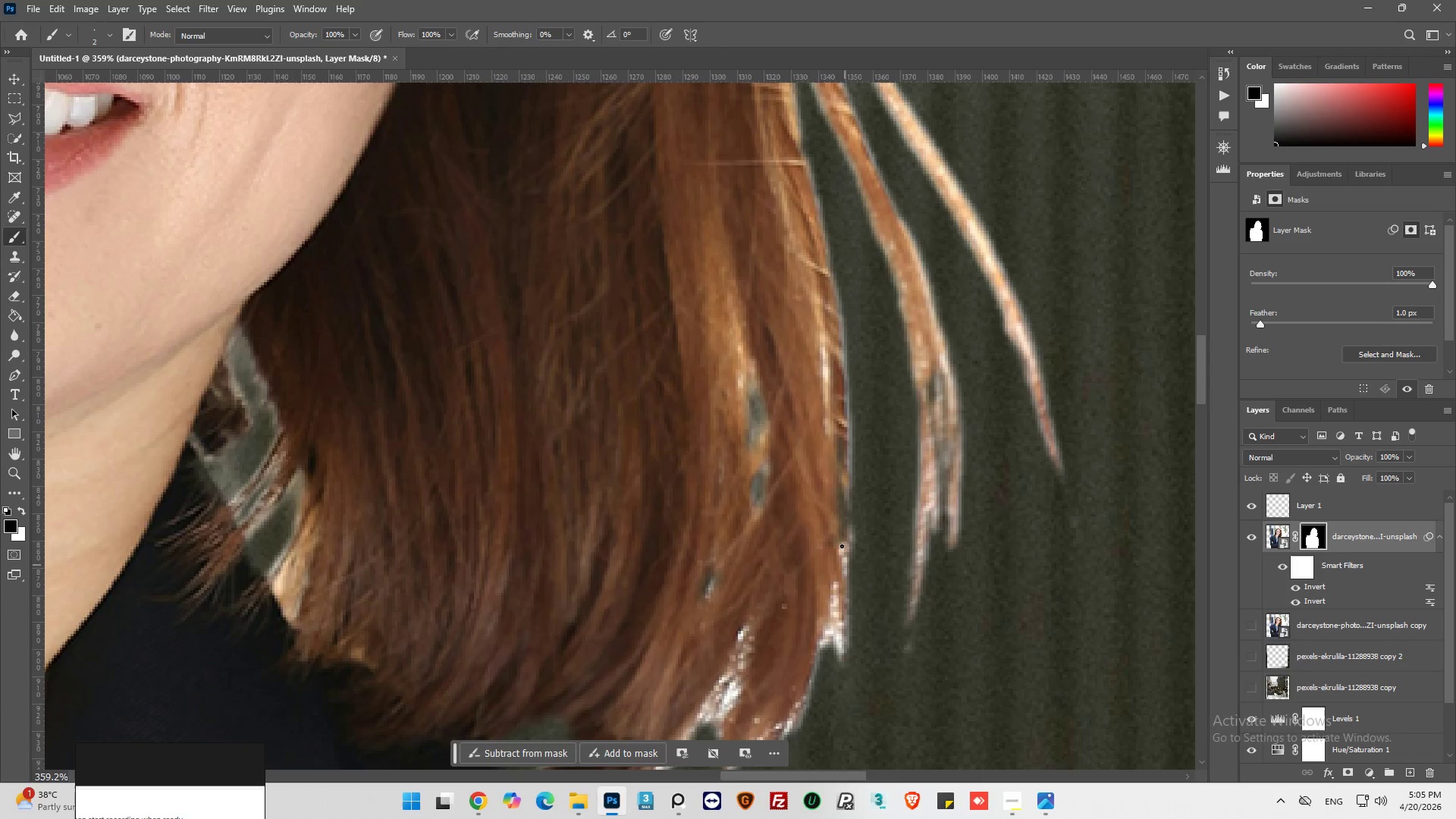 
left_click_drag(start_coordinate=[840, 535], to_coordinate=[860, 652])
 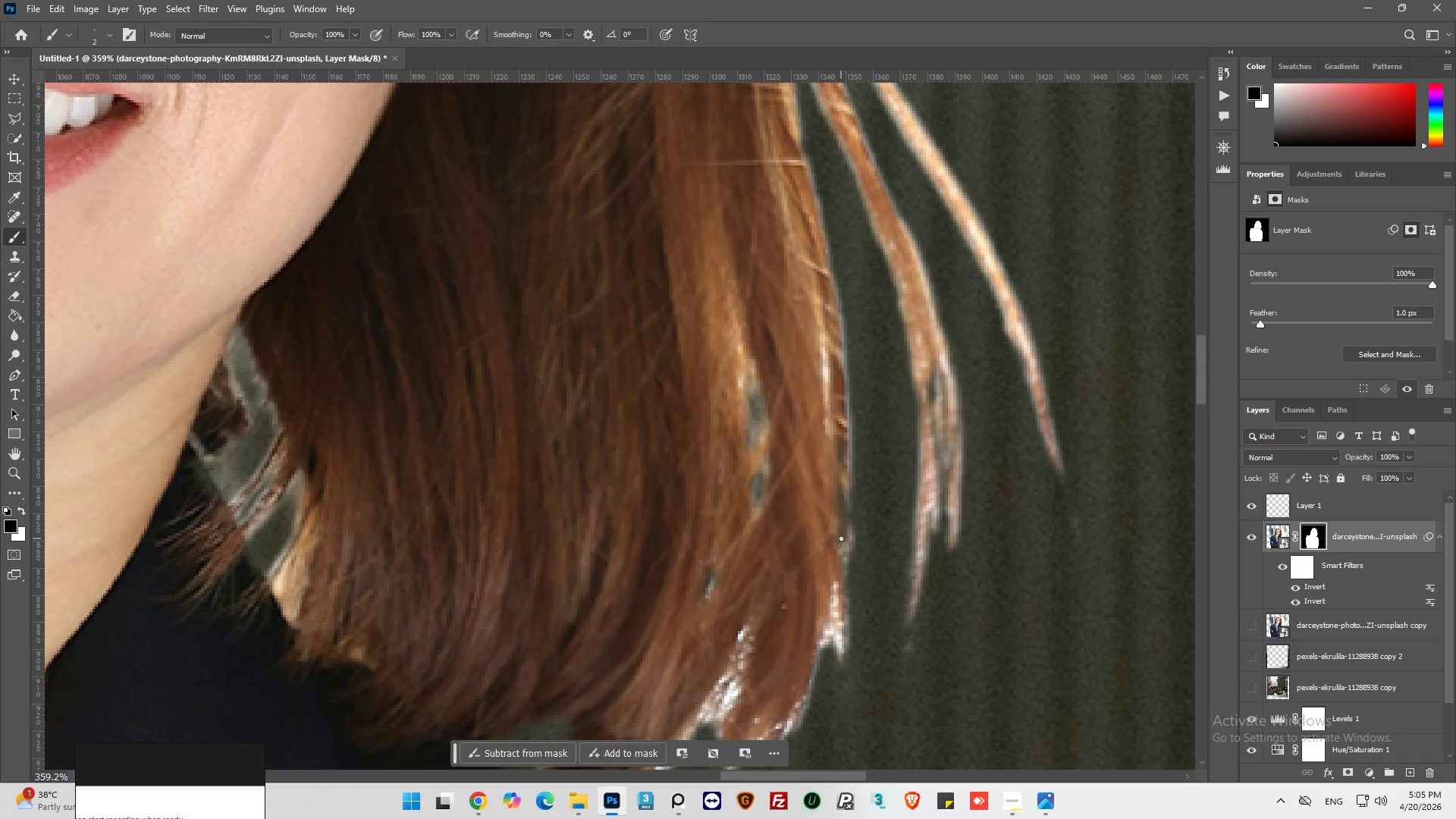 
left_click_drag(start_coordinate=[841, 538], to_coordinate=[860, 568])
 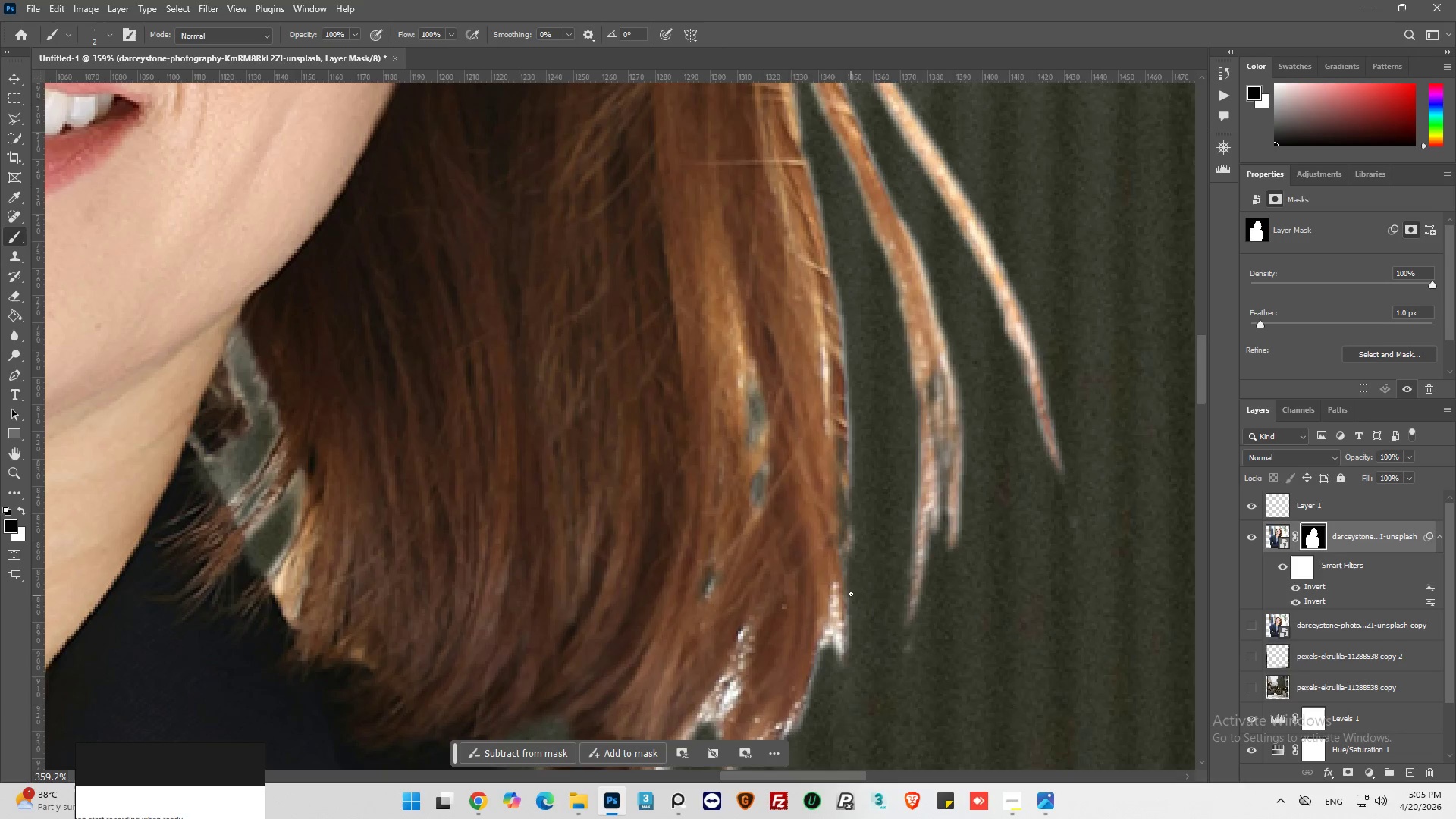 
scroll: coordinate [840, 544], scroll_direction: down, amount: 13.0
 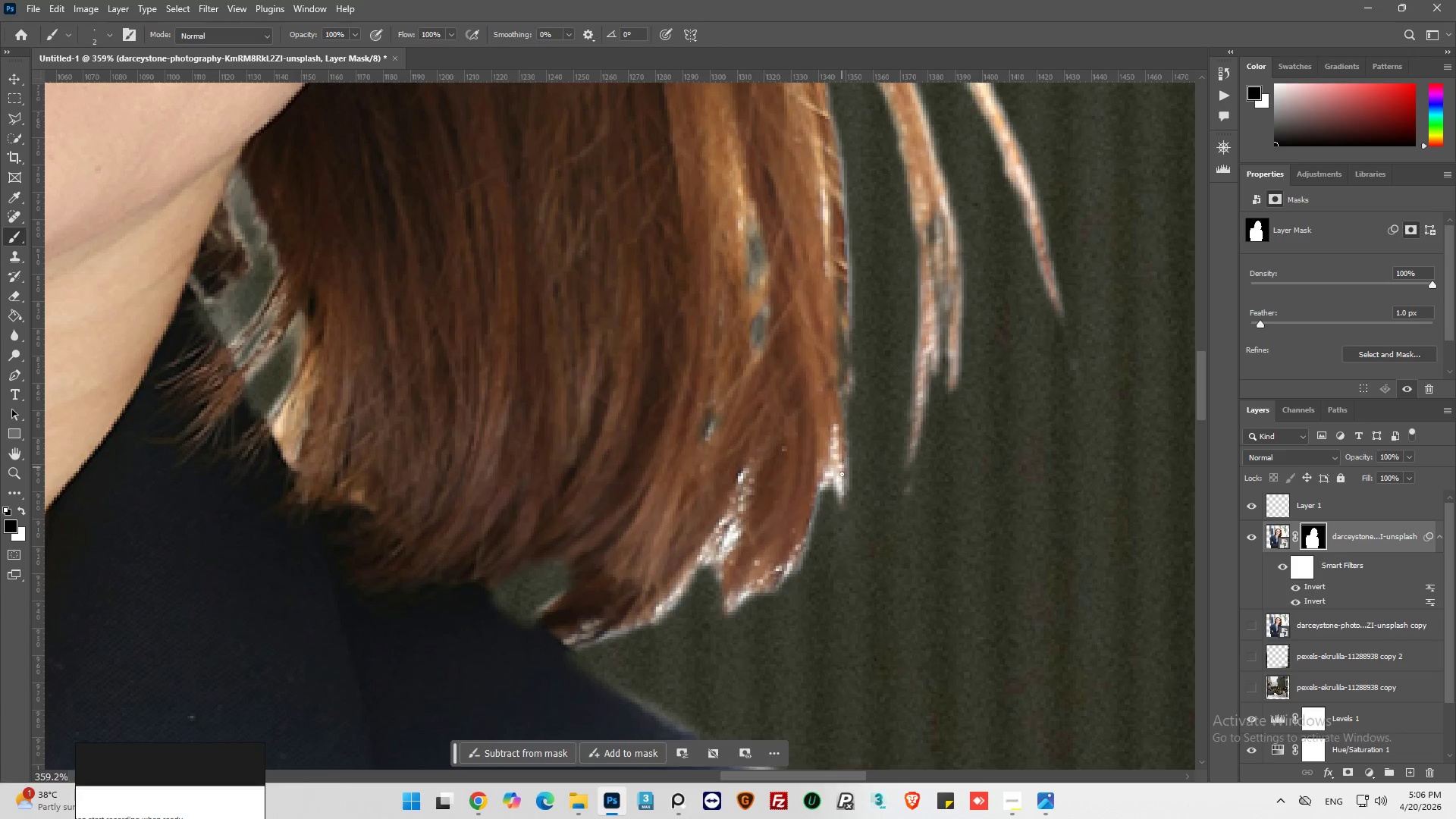 
left_click_drag(start_coordinate=[840, 484], to_coordinate=[720, 613])
 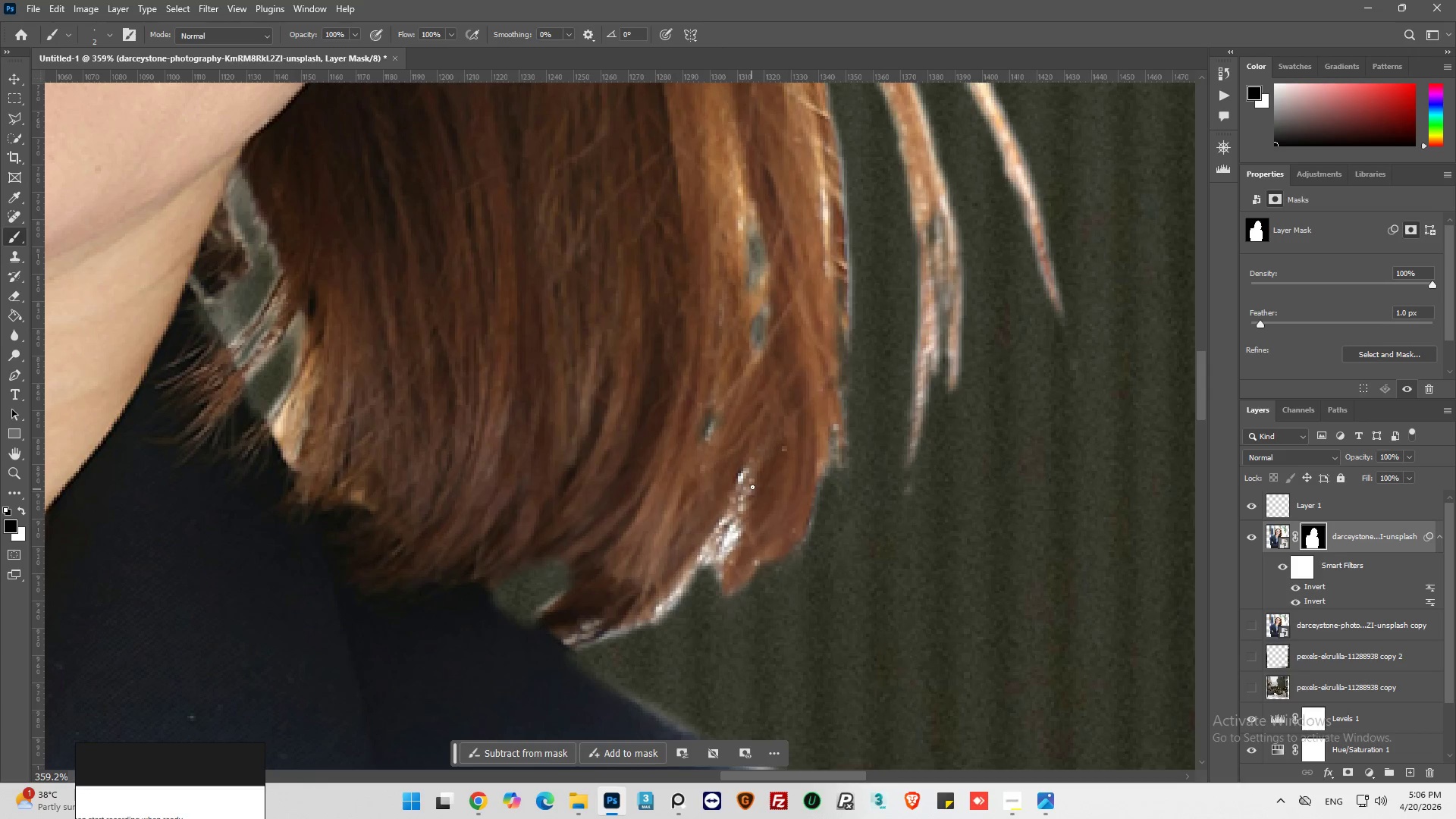 
left_click_drag(start_coordinate=[754, 483], to_coordinate=[733, 522])
 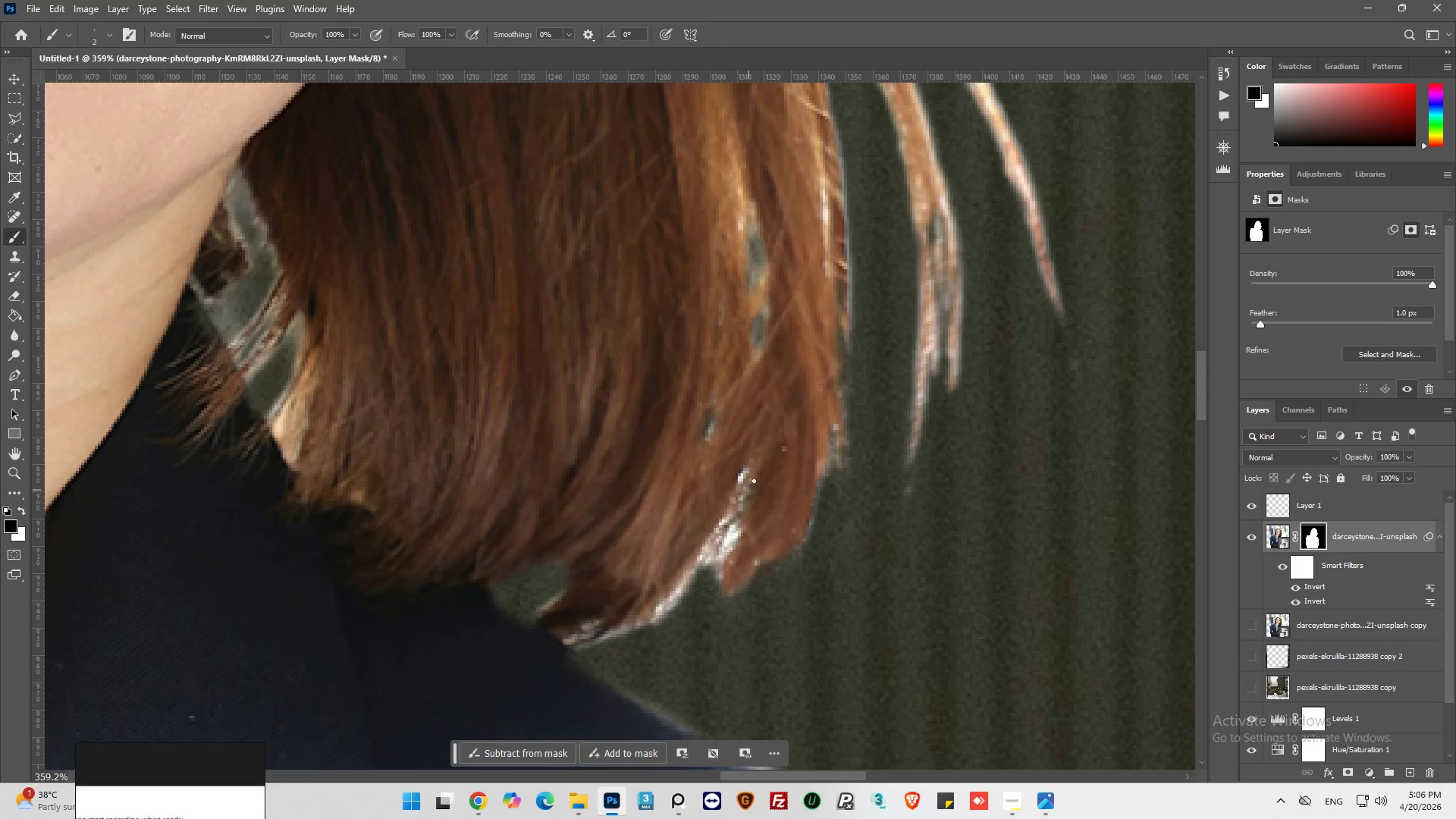 
left_click_drag(start_coordinate=[754, 480], to_coordinate=[738, 494])
 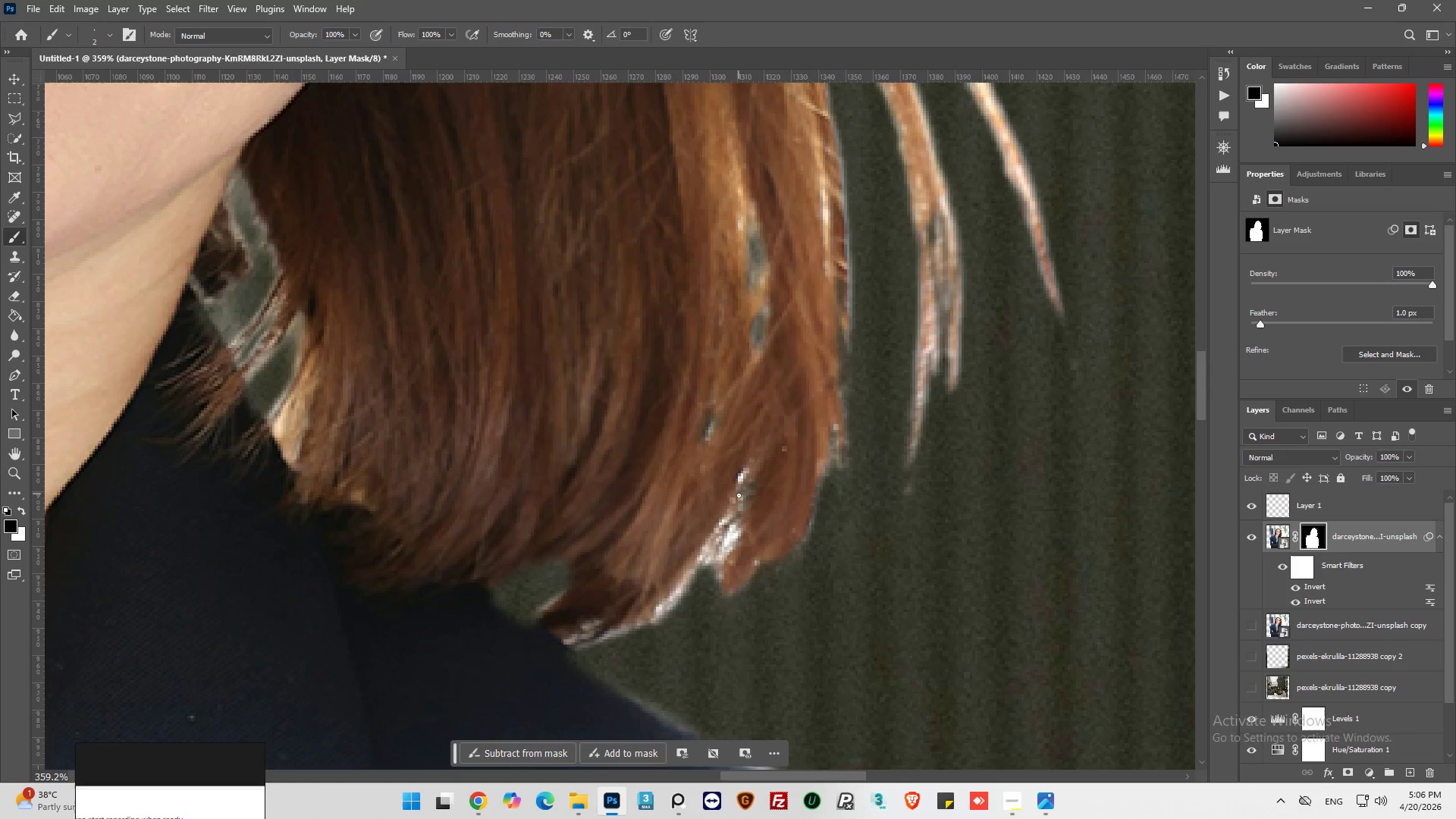 
left_click_drag(start_coordinate=[739, 497], to_coordinate=[737, 506])
 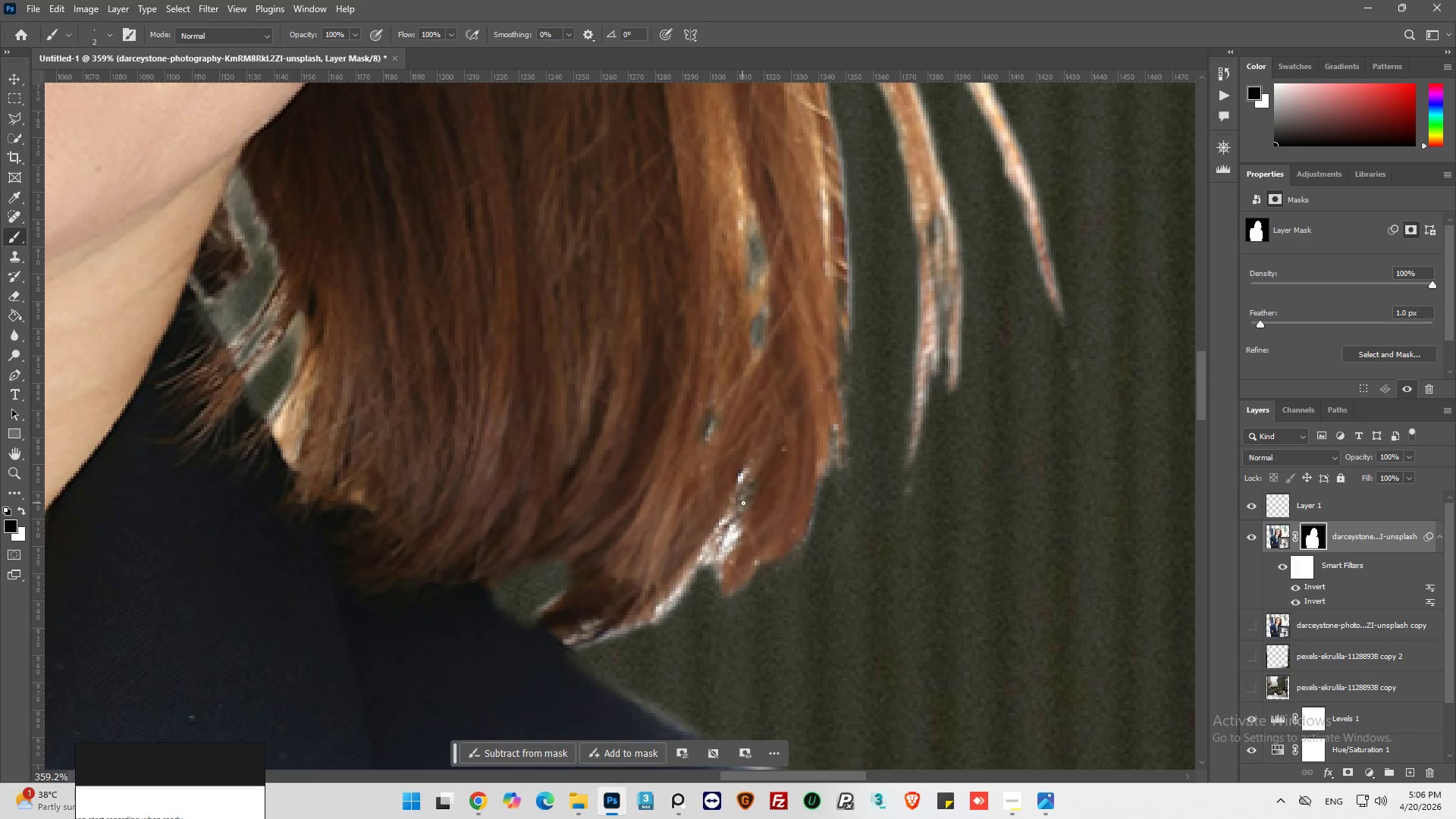 
left_click_drag(start_coordinate=[743, 503], to_coordinate=[737, 513])
 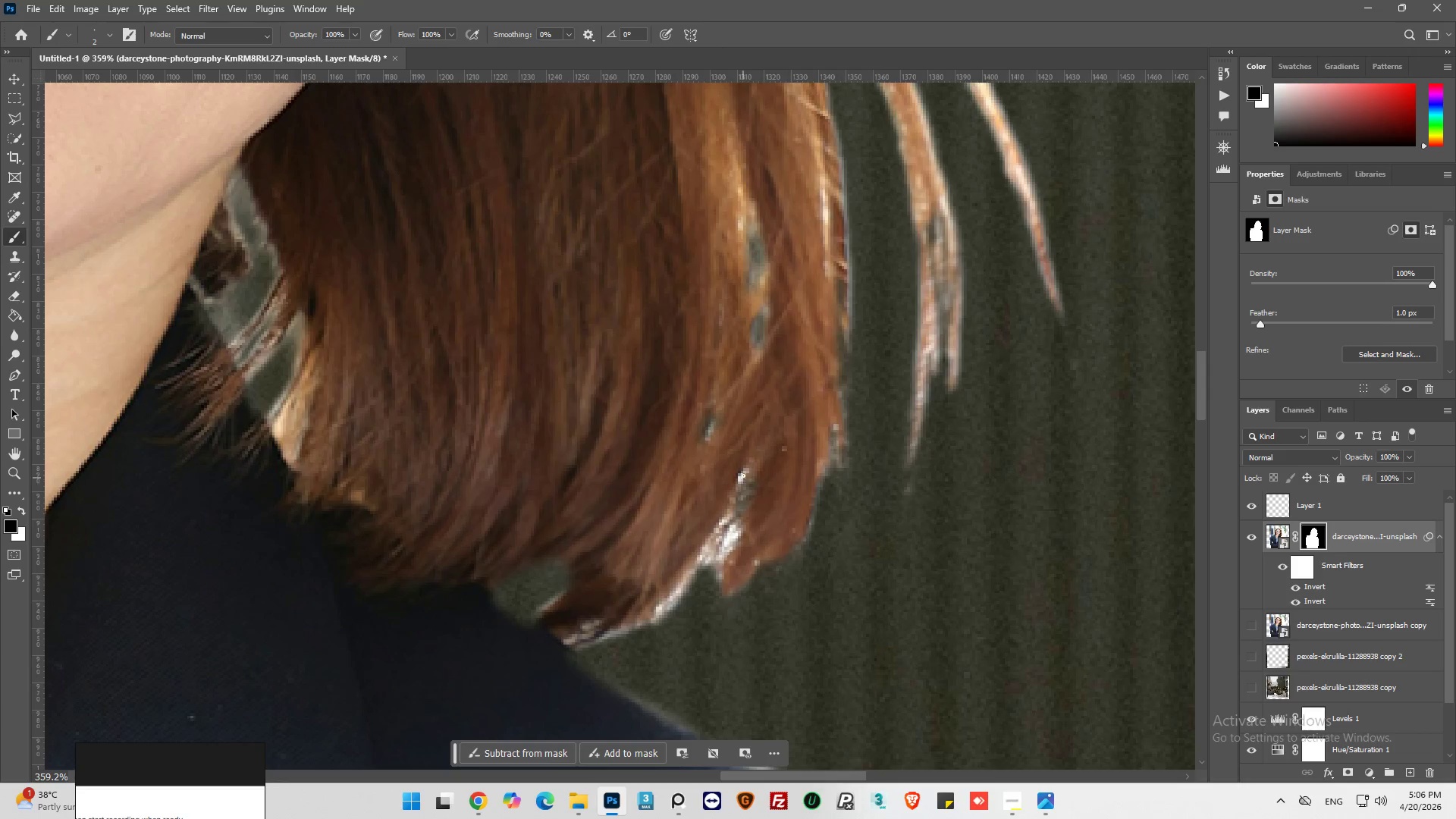 
left_click_drag(start_coordinate=[745, 466], to_coordinate=[737, 481])
 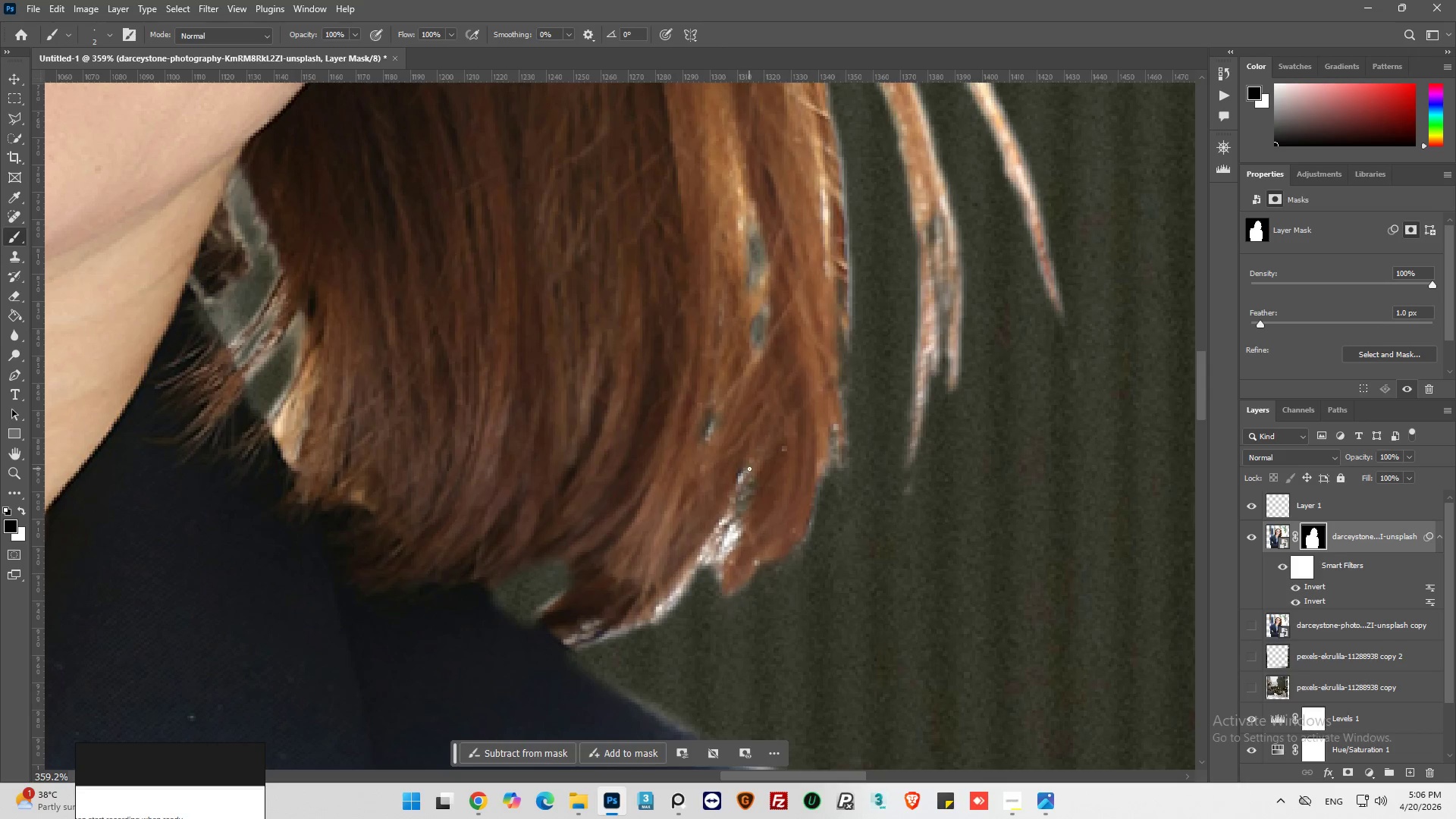 
left_click_drag(start_coordinate=[749, 469], to_coordinate=[740, 479])
 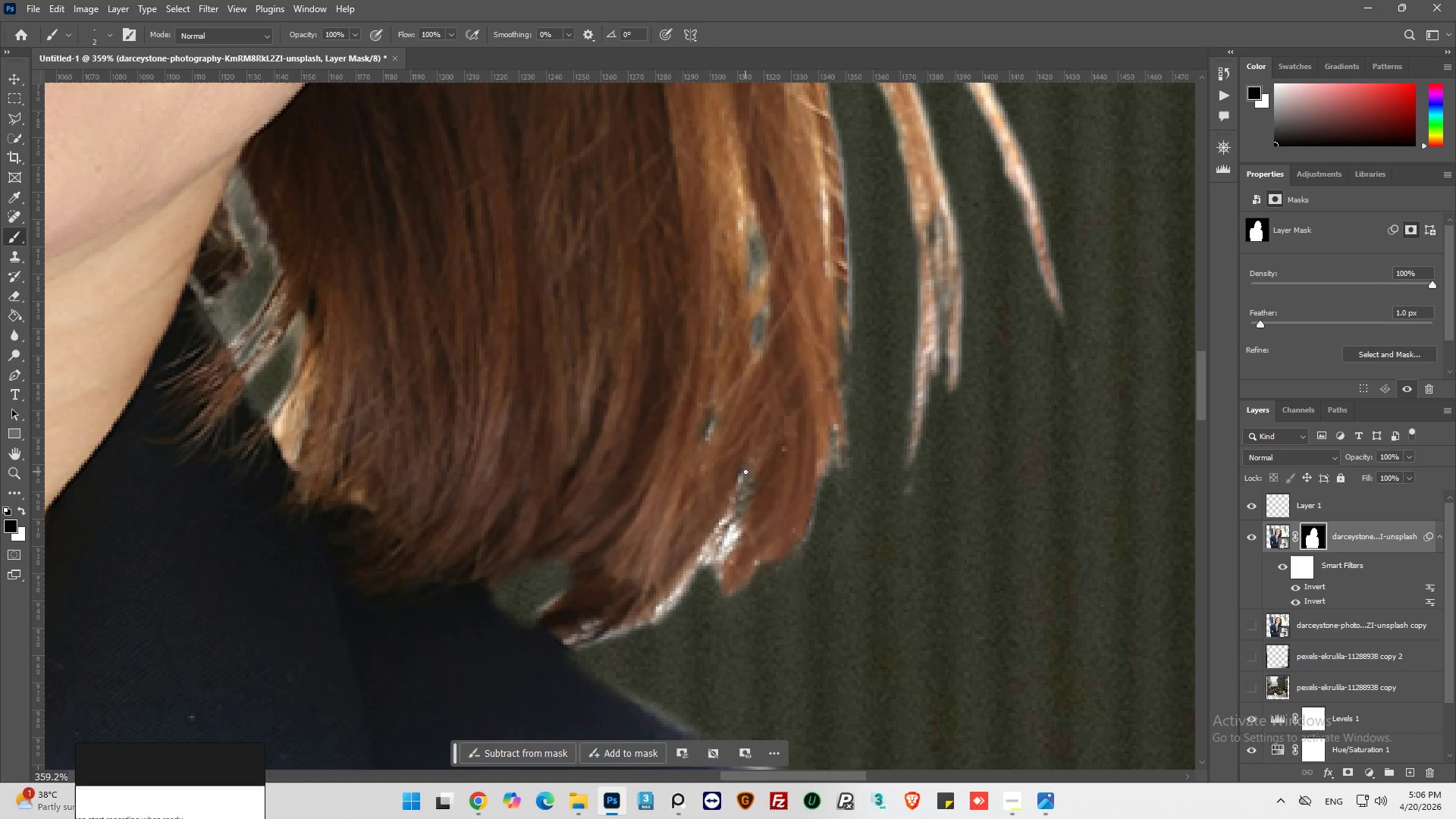 
left_click_drag(start_coordinate=[745, 472], to_coordinate=[734, 489])
 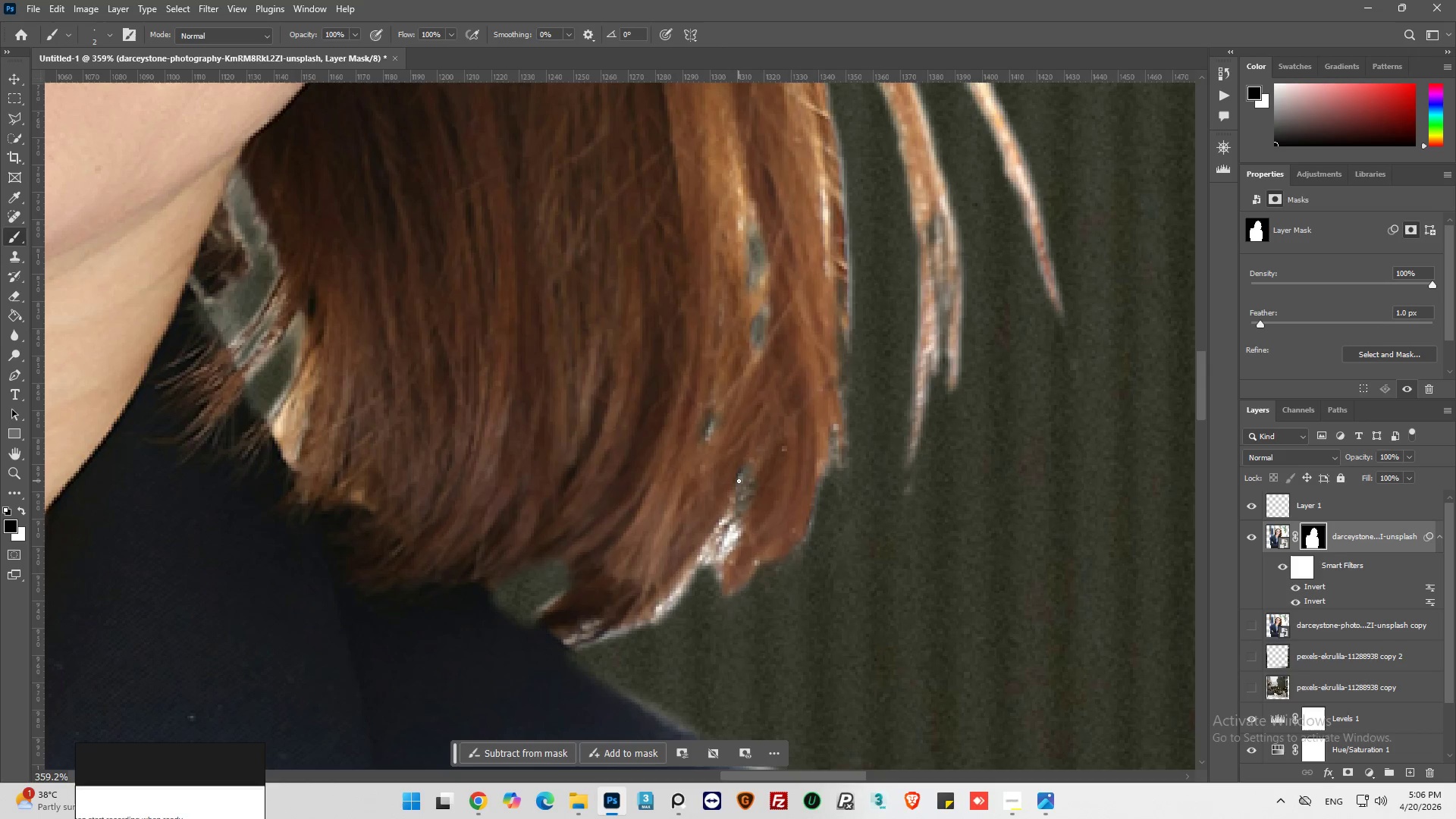 
triple_click([739, 481])
 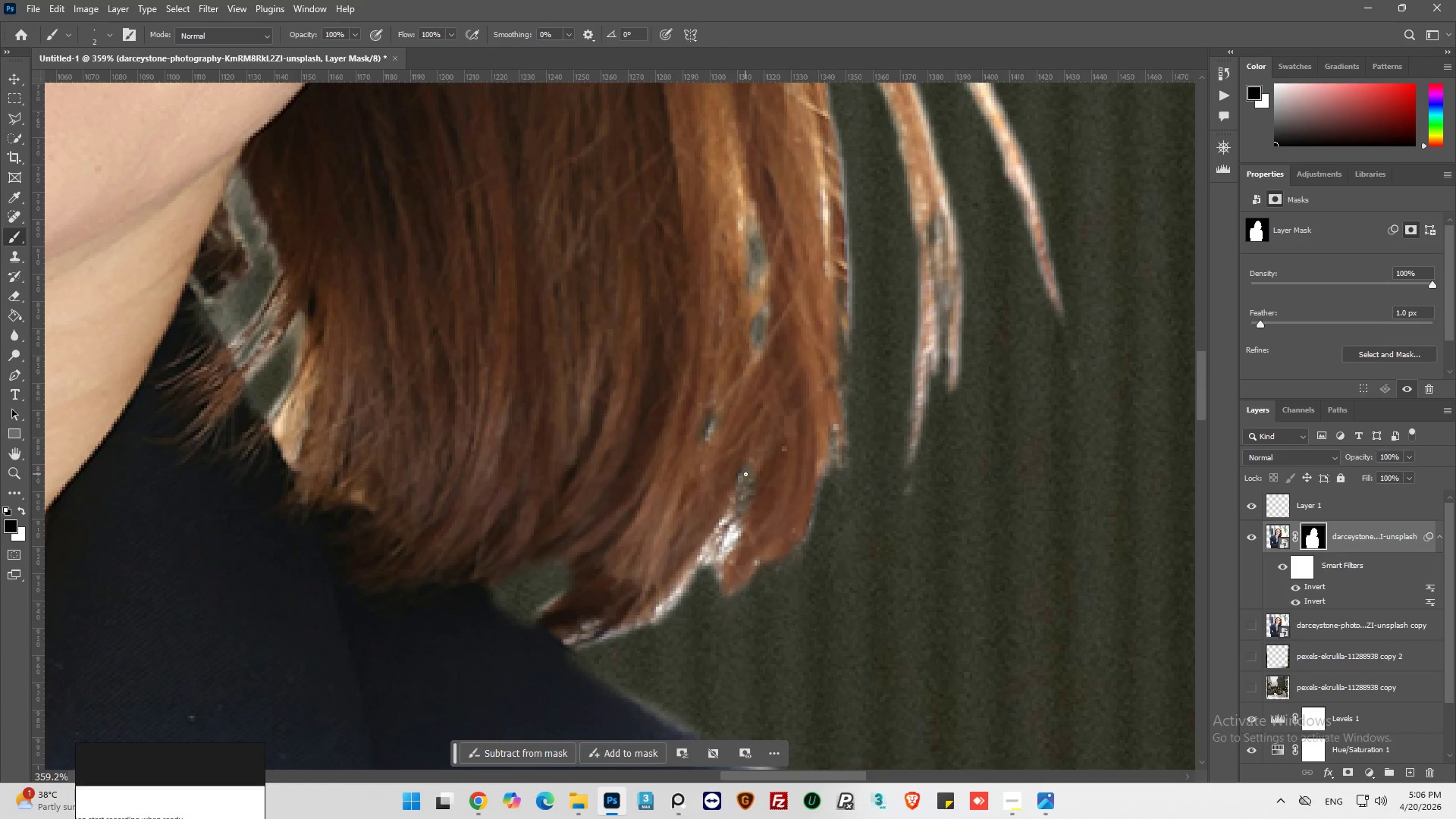 
left_click_drag(start_coordinate=[745, 474], to_coordinate=[741, 482])
 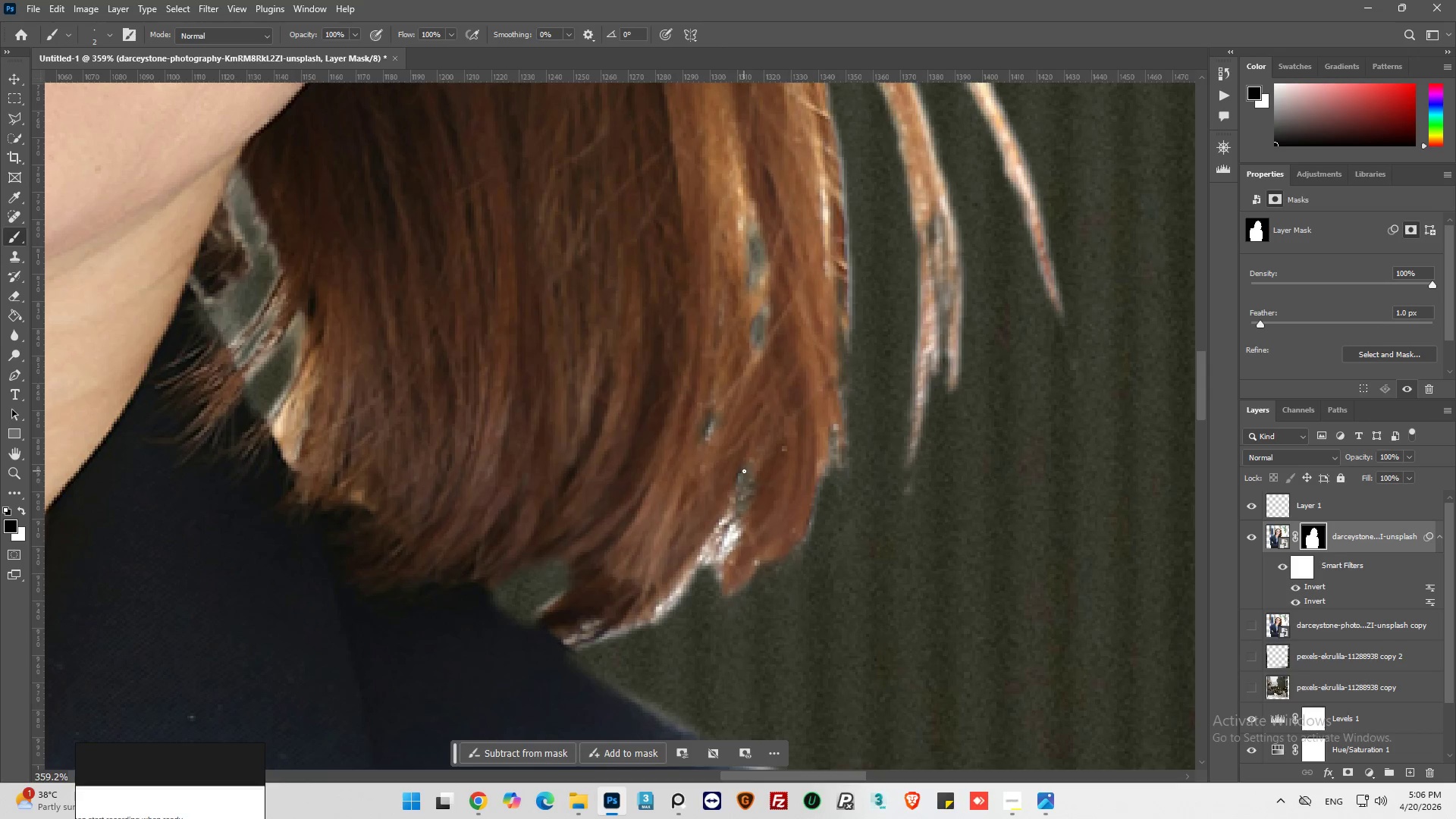 
left_click_drag(start_coordinate=[744, 471], to_coordinate=[736, 484])
 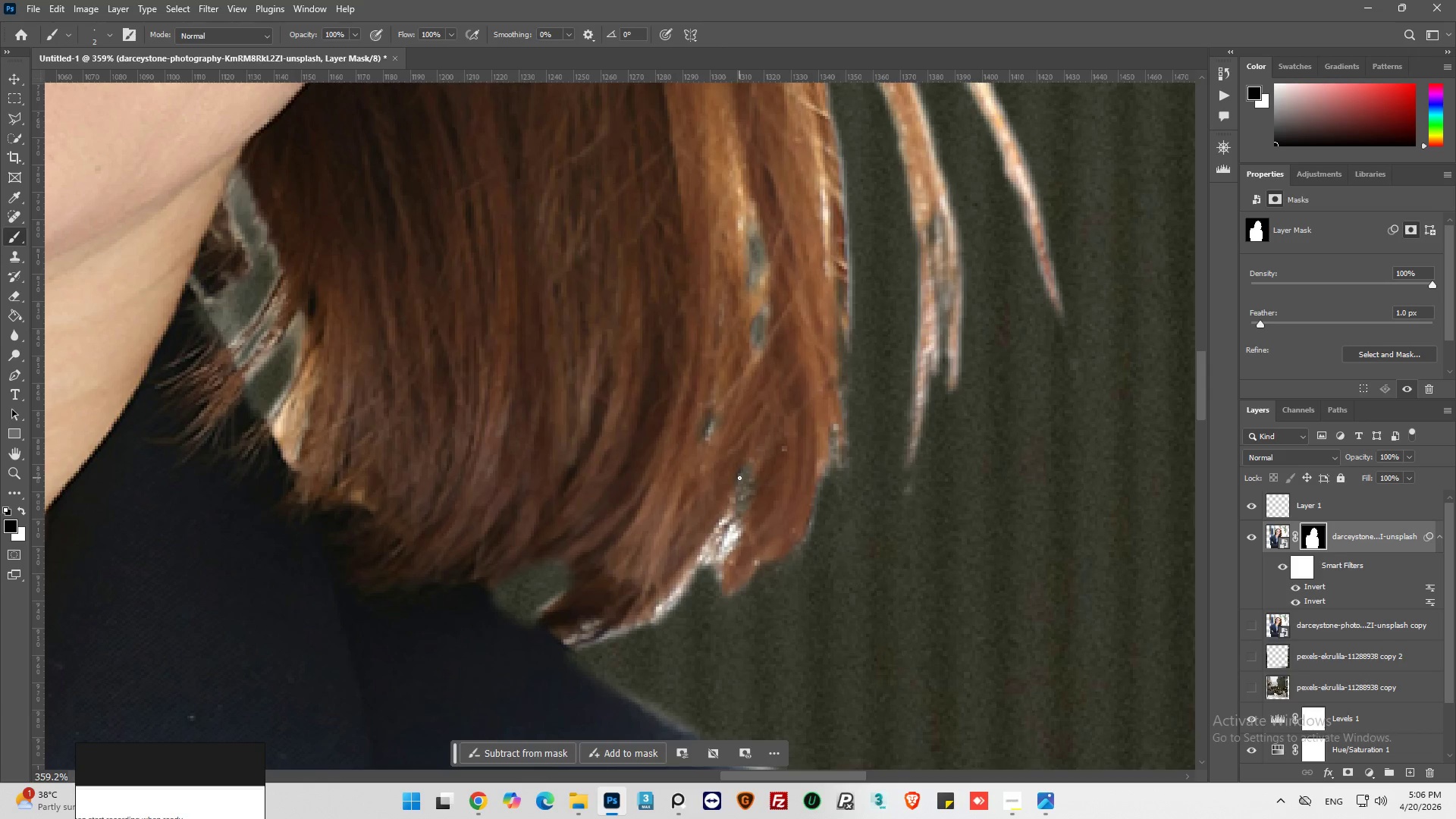 
left_click_drag(start_coordinate=[740, 477], to_coordinate=[739, 483])
 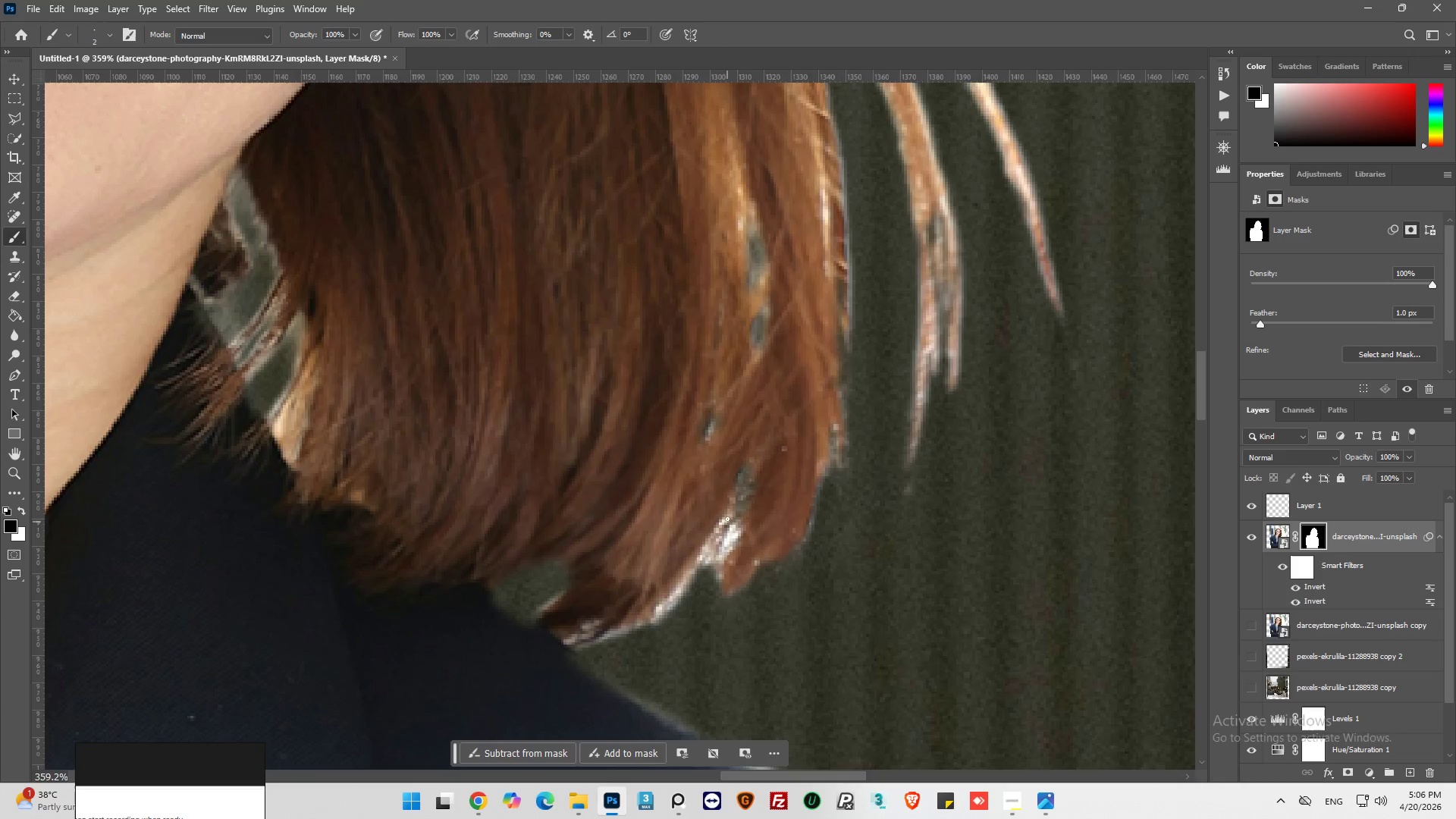 
left_click_drag(start_coordinate=[727, 514], to_coordinate=[709, 541])
 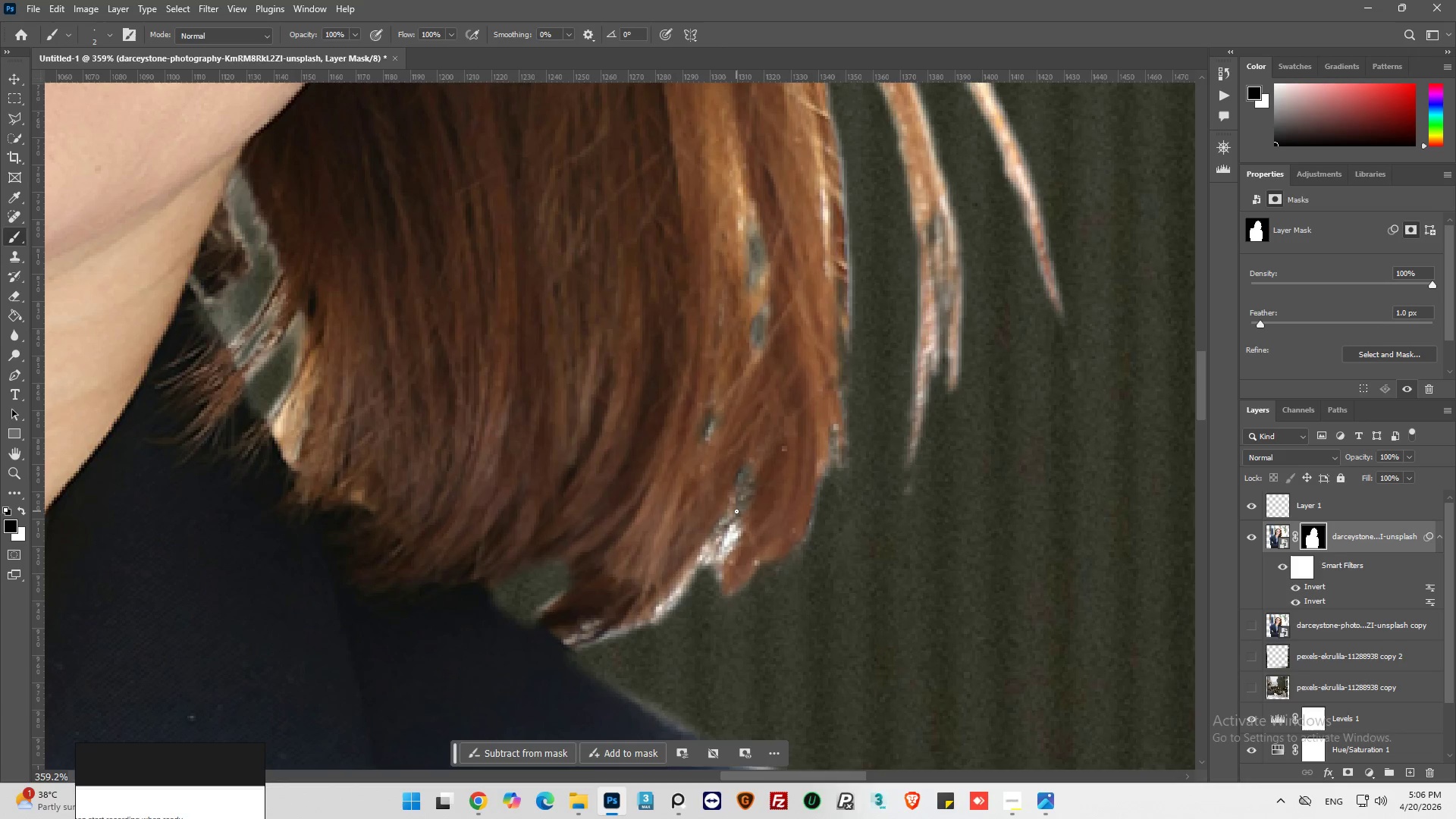 
left_click_drag(start_coordinate=[736, 511], to_coordinate=[707, 550])
 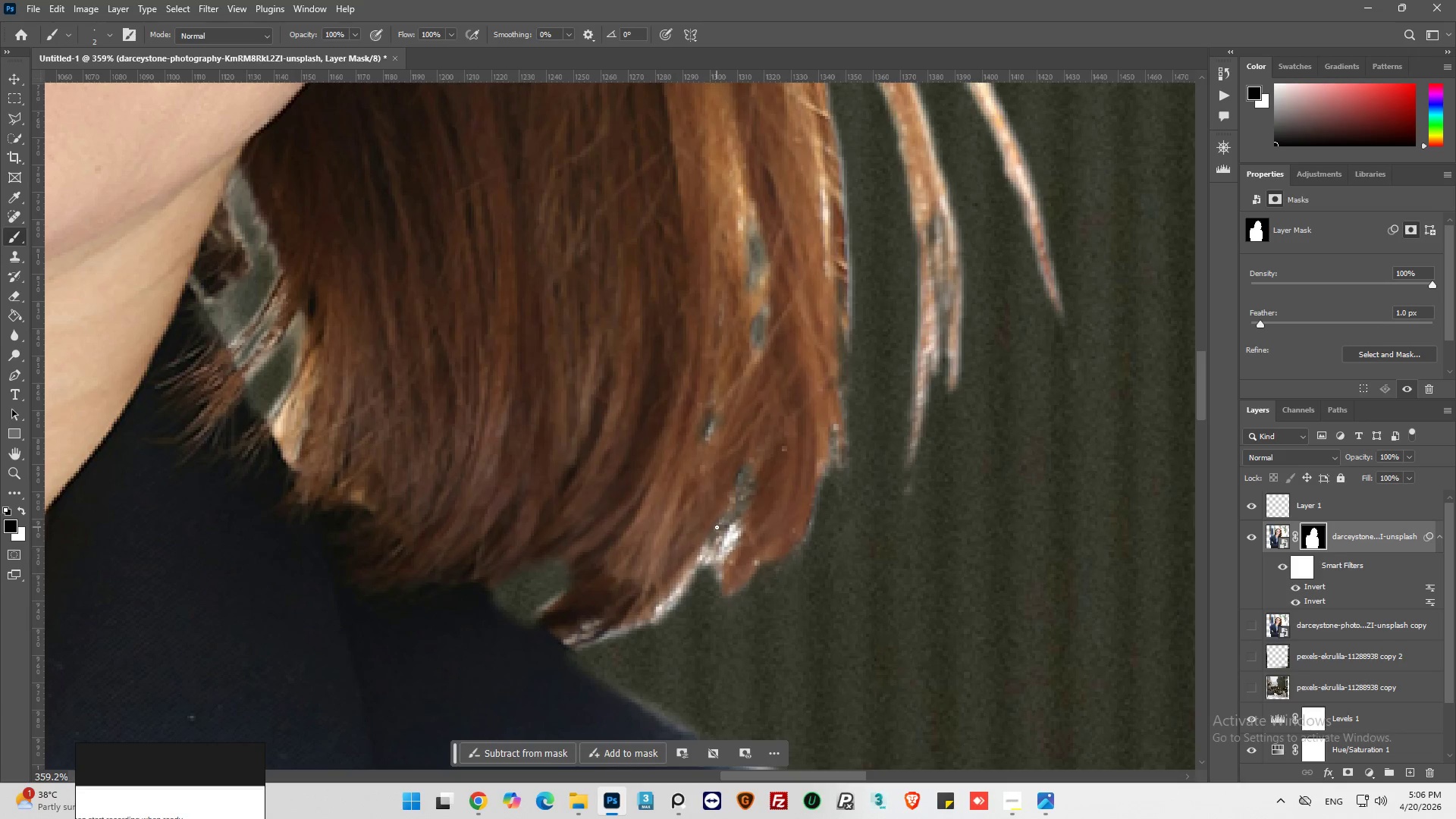 
left_click_drag(start_coordinate=[717, 527], to_coordinate=[689, 591])
 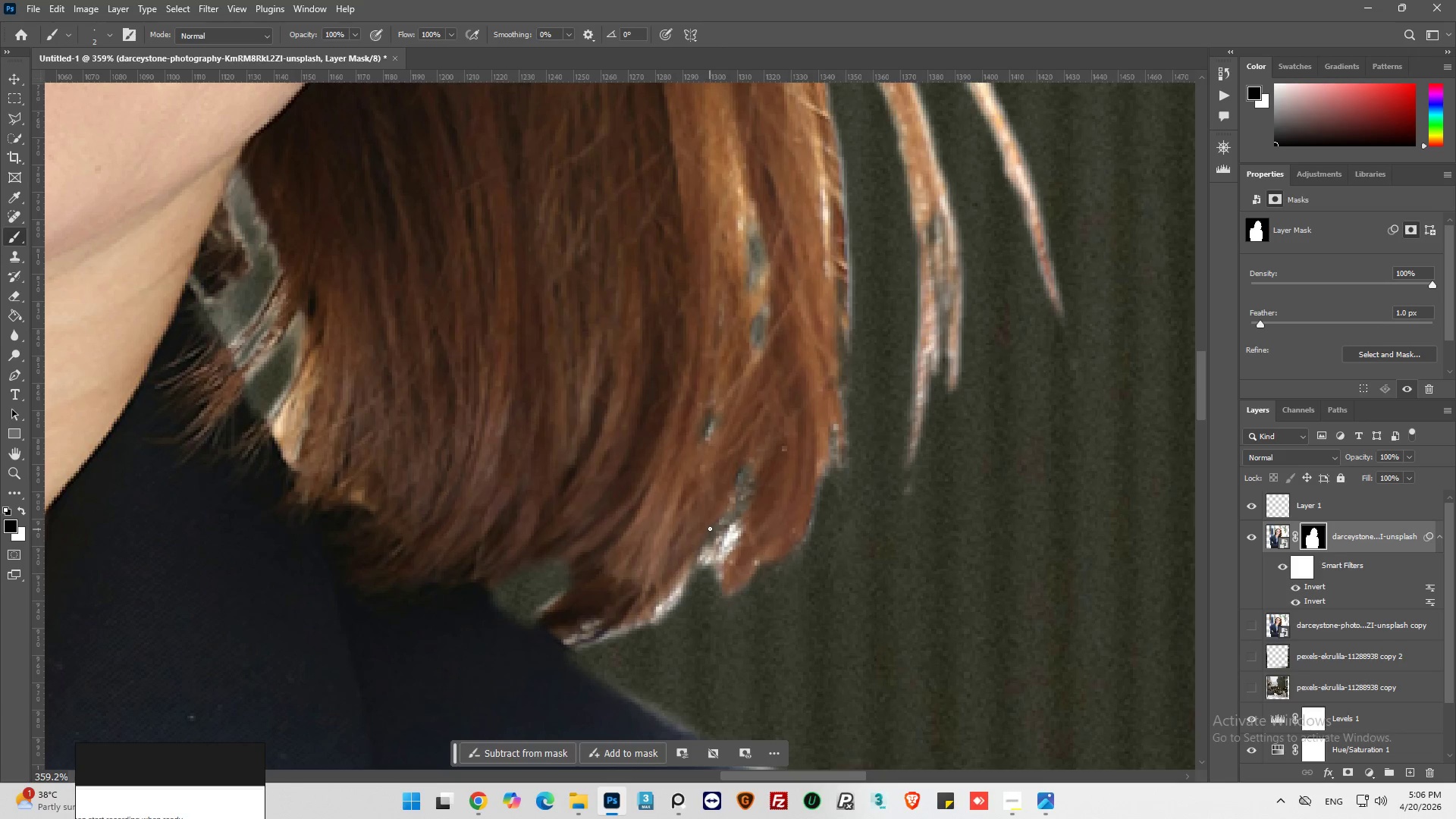 
left_click_drag(start_coordinate=[708, 531], to_coordinate=[700, 541])
 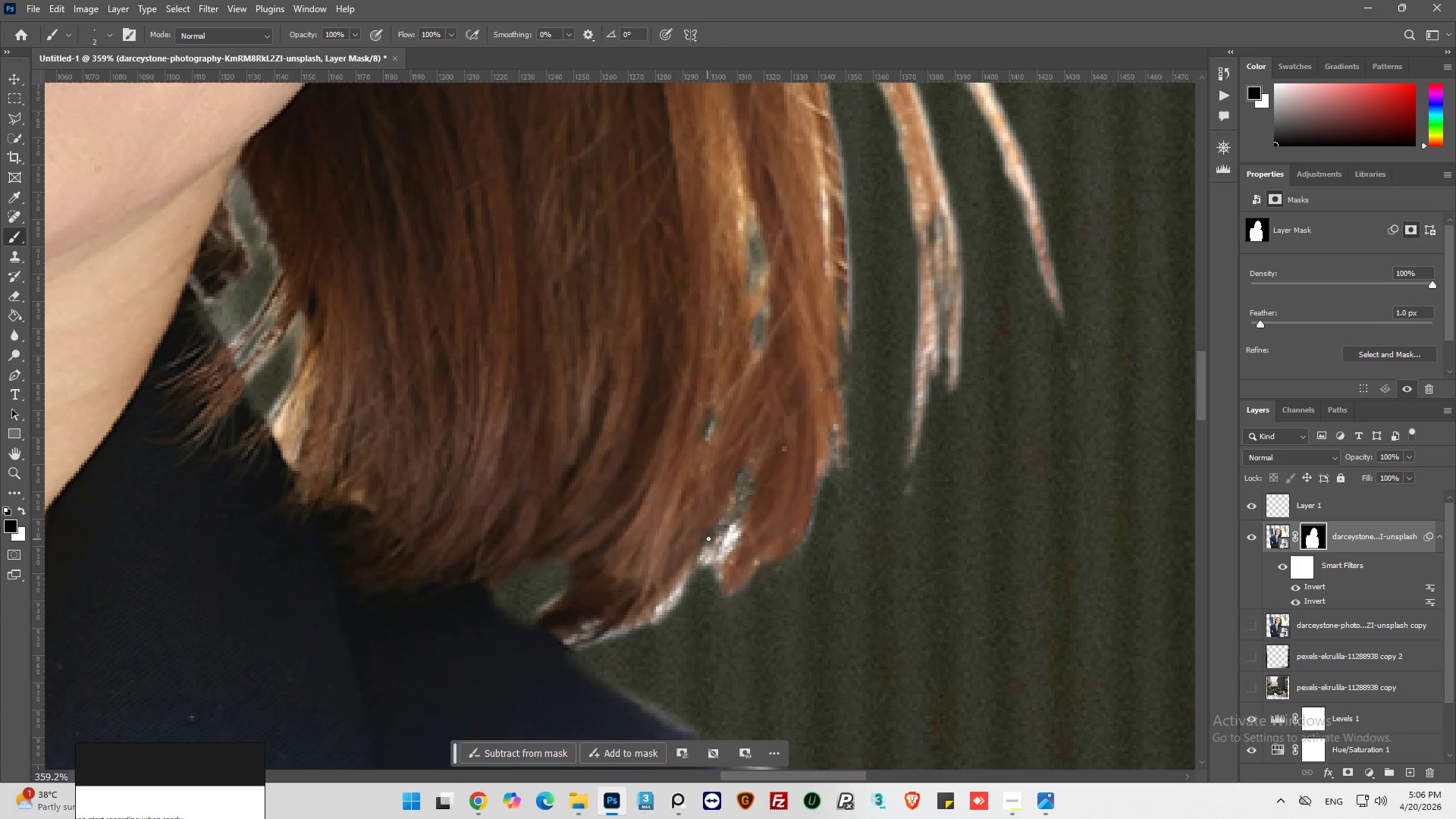 
left_click_drag(start_coordinate=[710, 537], to_coordinate=[726, 538])
 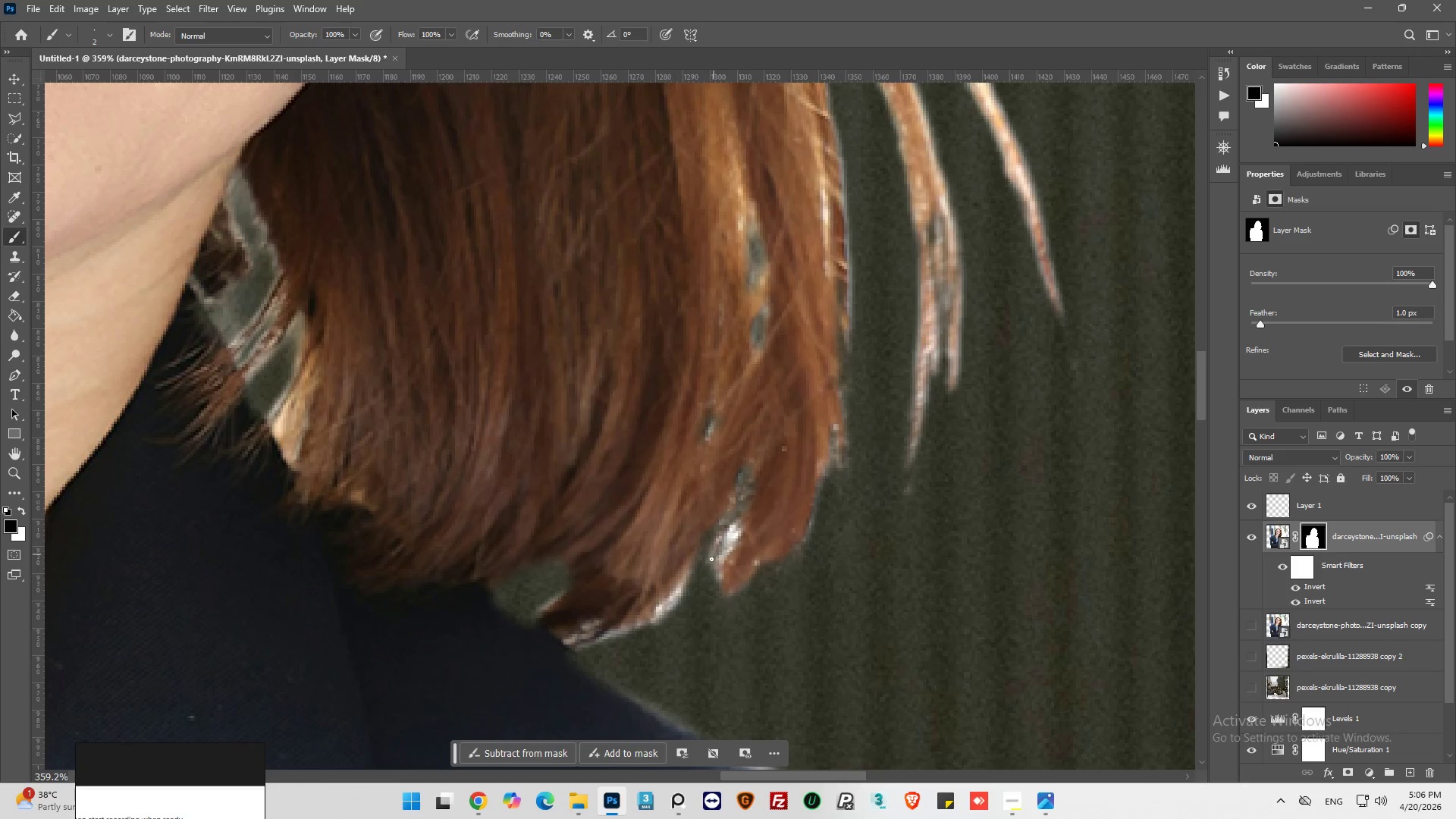 
left_click_drag(start_coordinate=[711, 560], to_coordinate=[741, 522])
 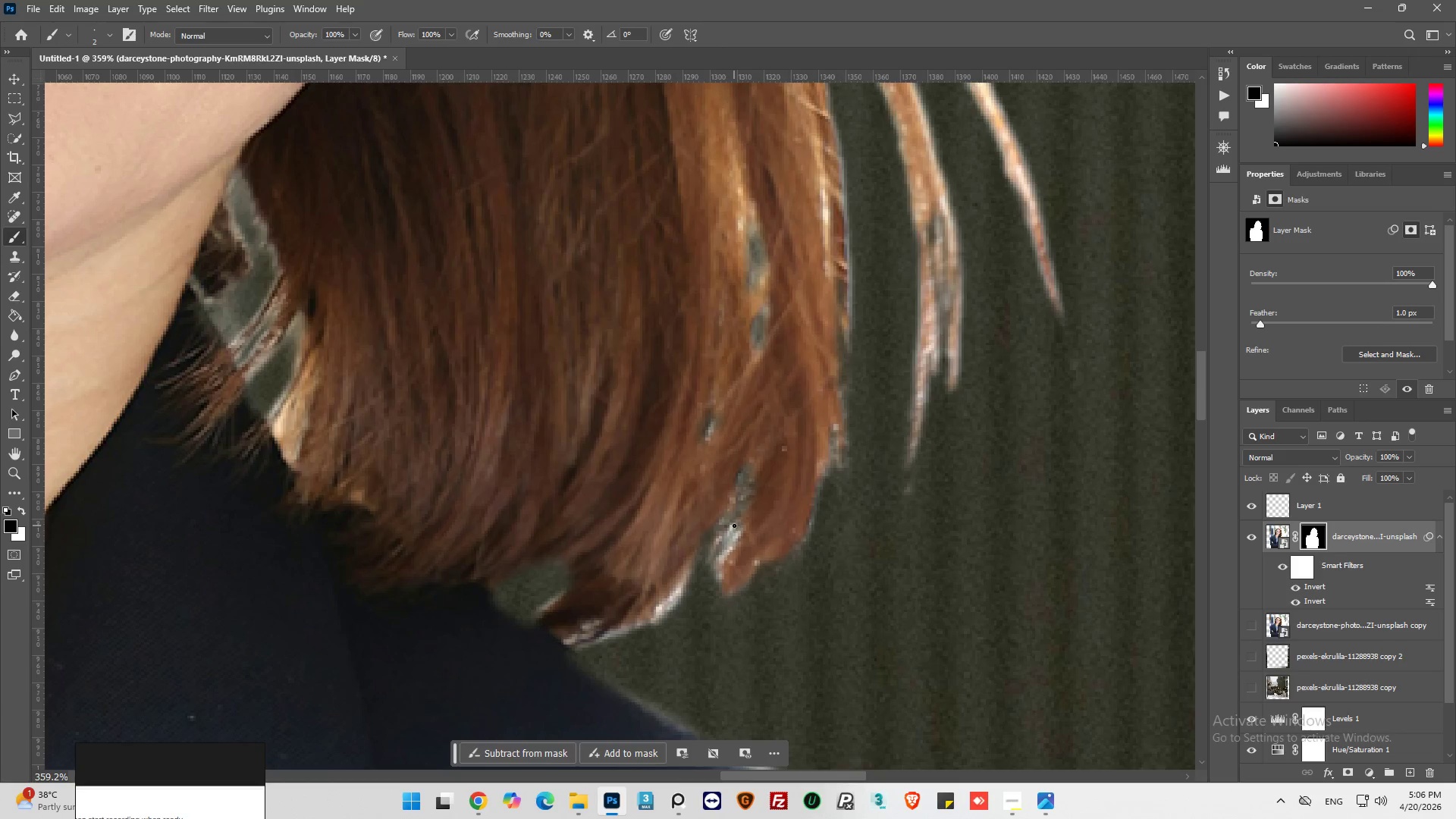 
left_click_drag(start_coordinate=[734, 526], to_coordinate=[714, 554])
 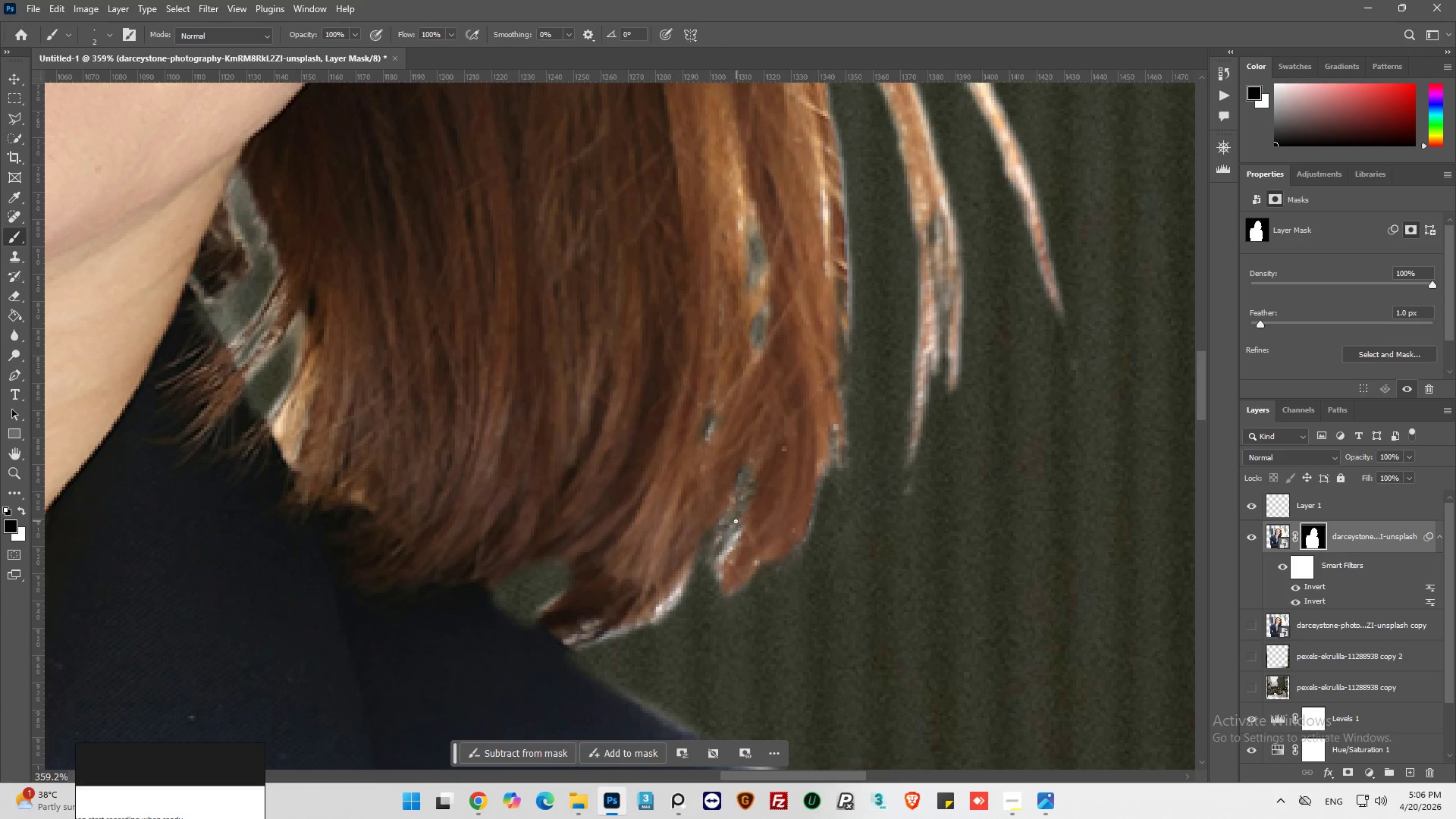 
left_click_drag(start_coordinate=[733, 524], to_coordinate=[714, 551])
 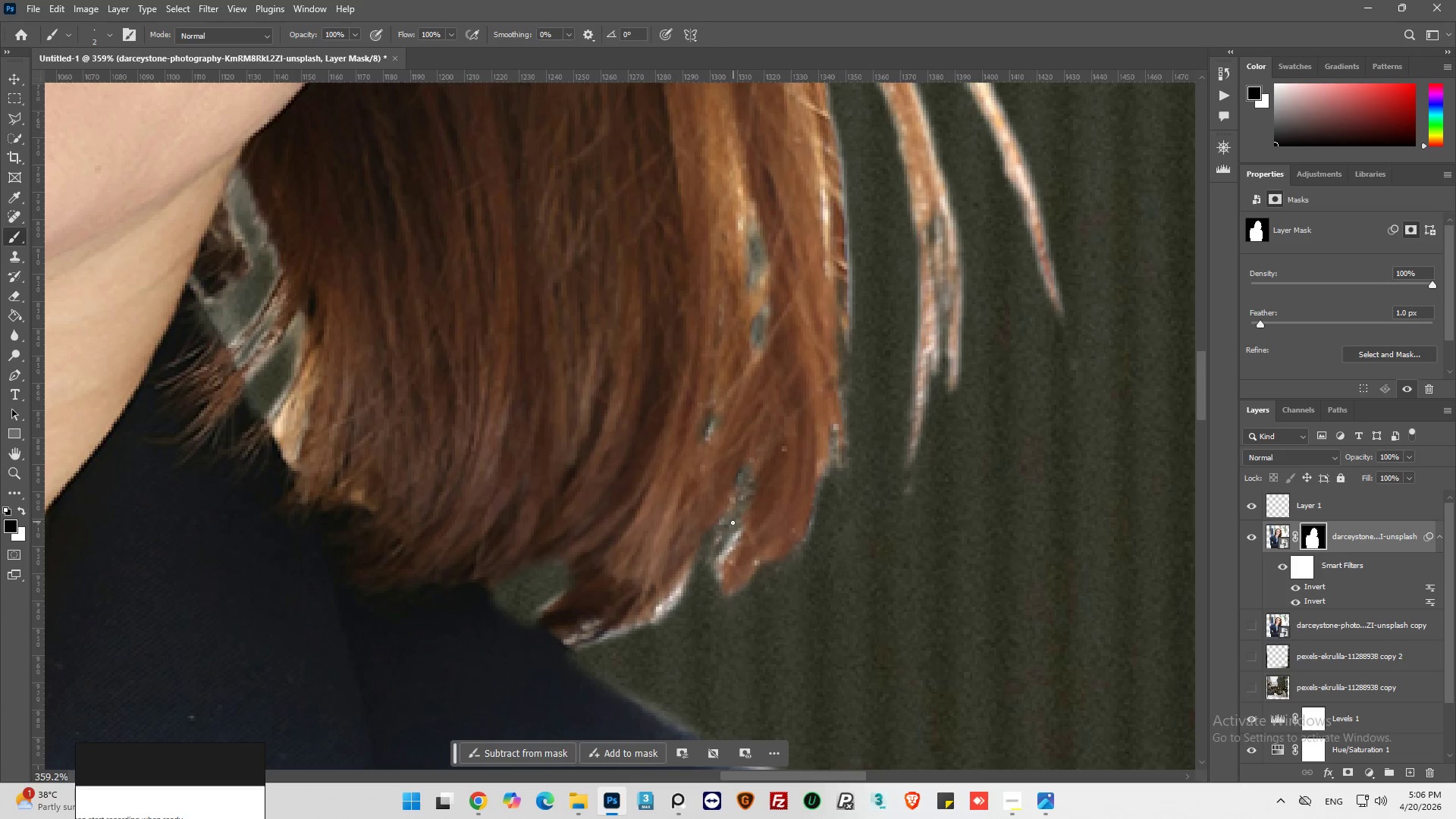 
left_click_drag(start_coordinate=[733, 522], to_coordinate=[711, 548])
 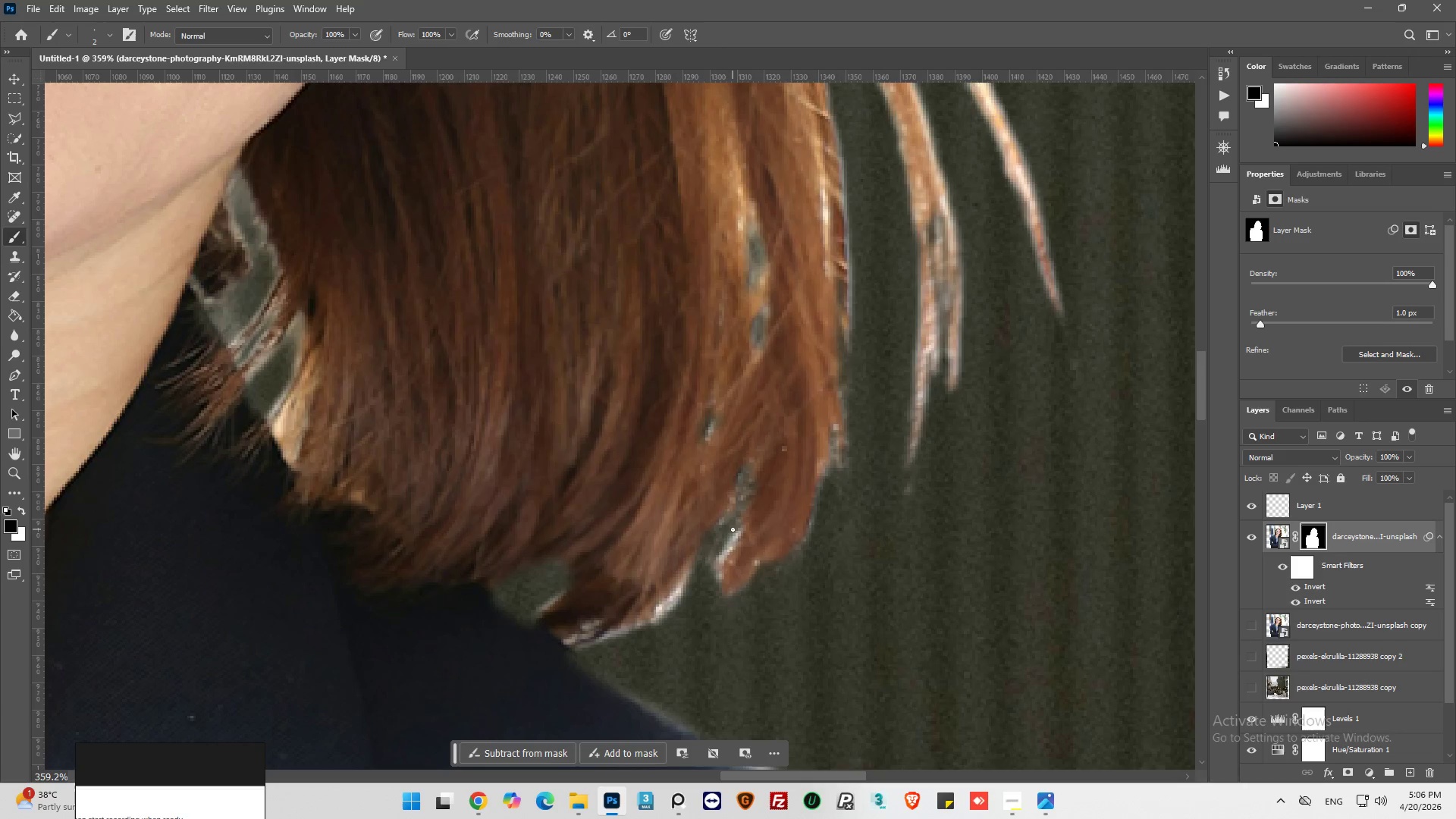 
left_click_drag(start_coordinate=[733, 529], to_coordinate=[722, 554])
 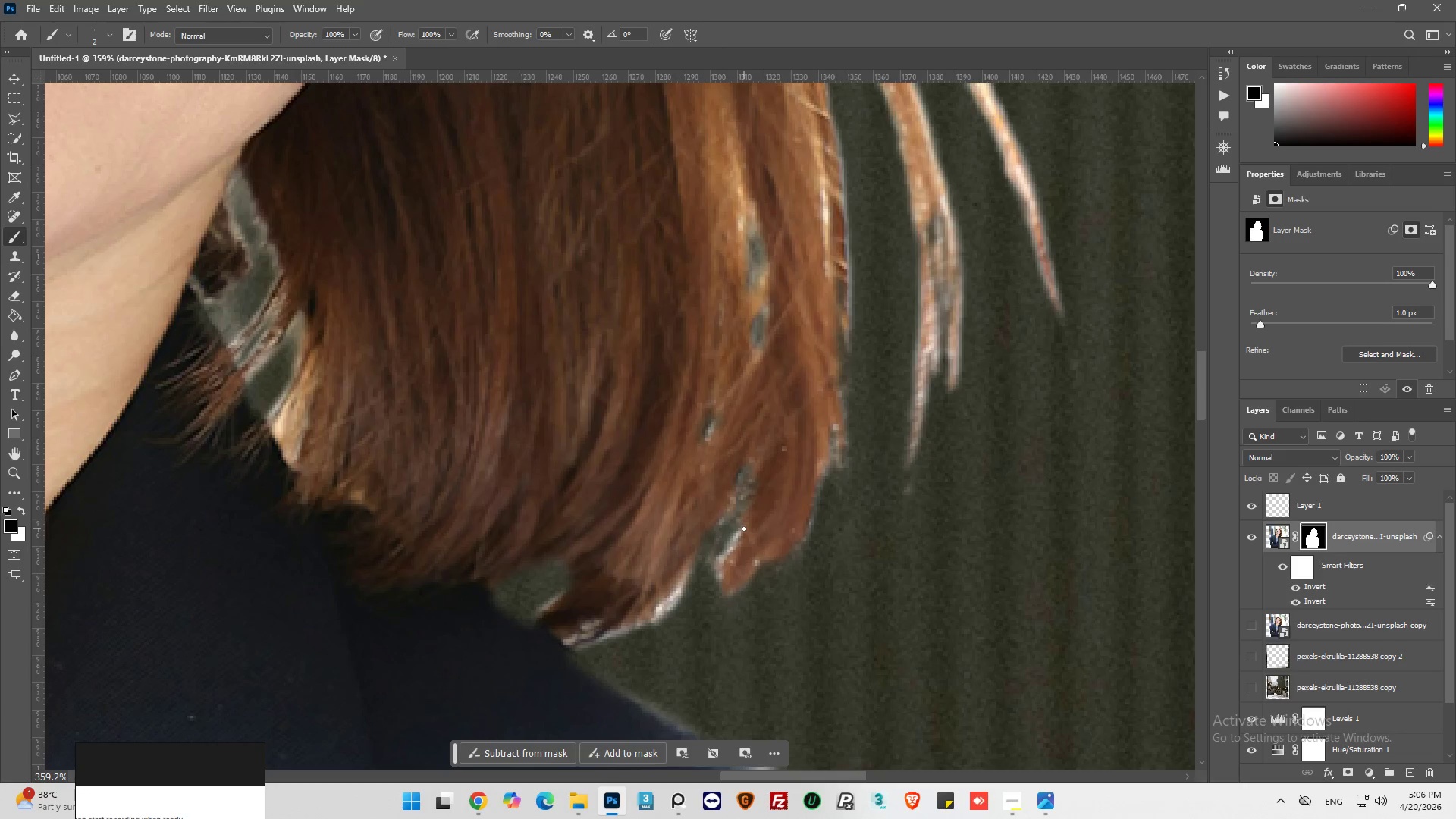 
left_click_drag(start_coordinate=[744, 529], to_coordinate=[719, 566])
 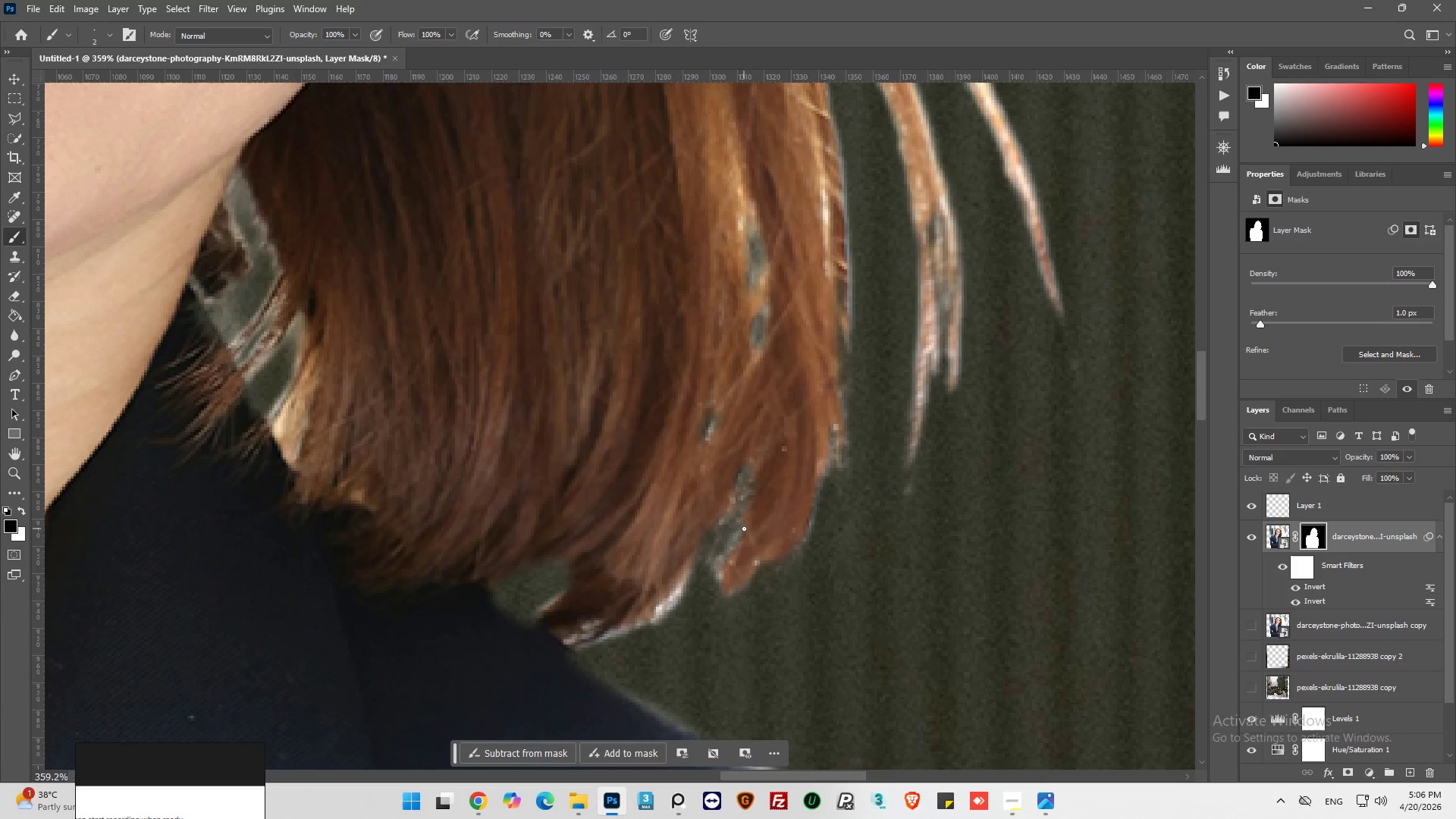 
left_click_drag(start_coordinate=[744, 529], to_coordinate=[715, 579])
 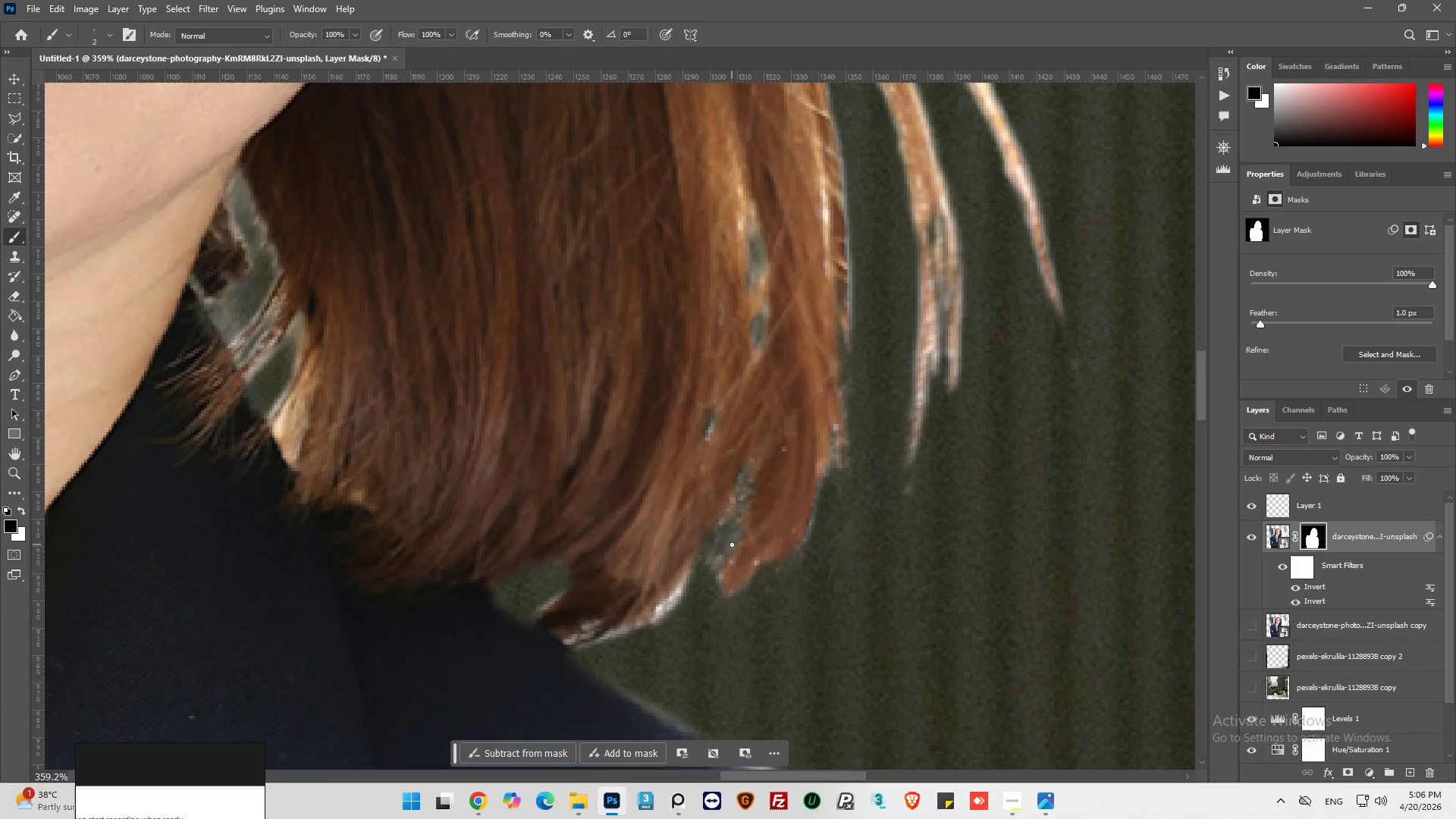 
left_click_drag(start_coordinate=[732, 545], to_coordinate=[714, 576])
 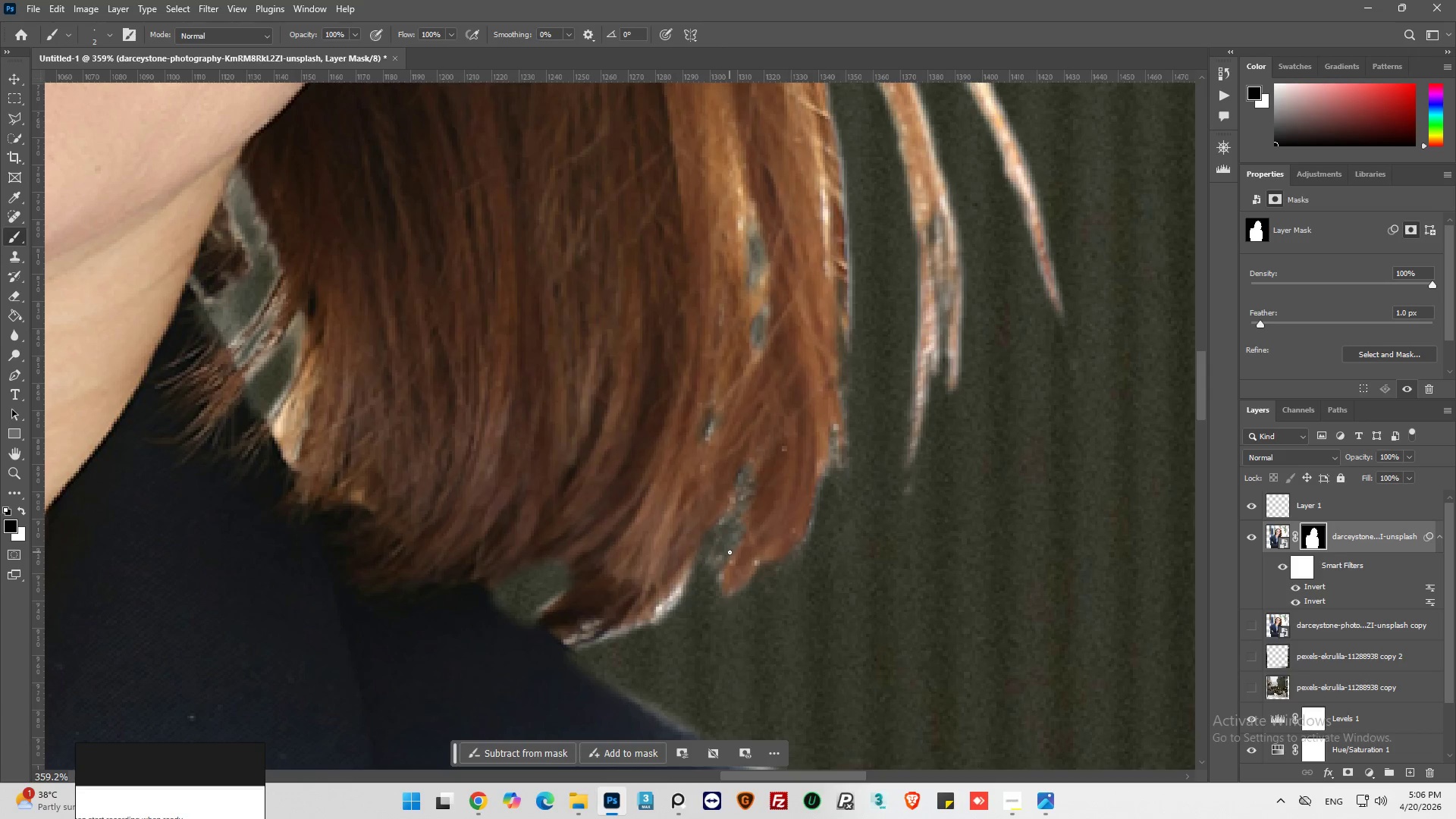 
left_click_drag(start_coordinate=[730, 552], to_coordinate=[717, 582])
 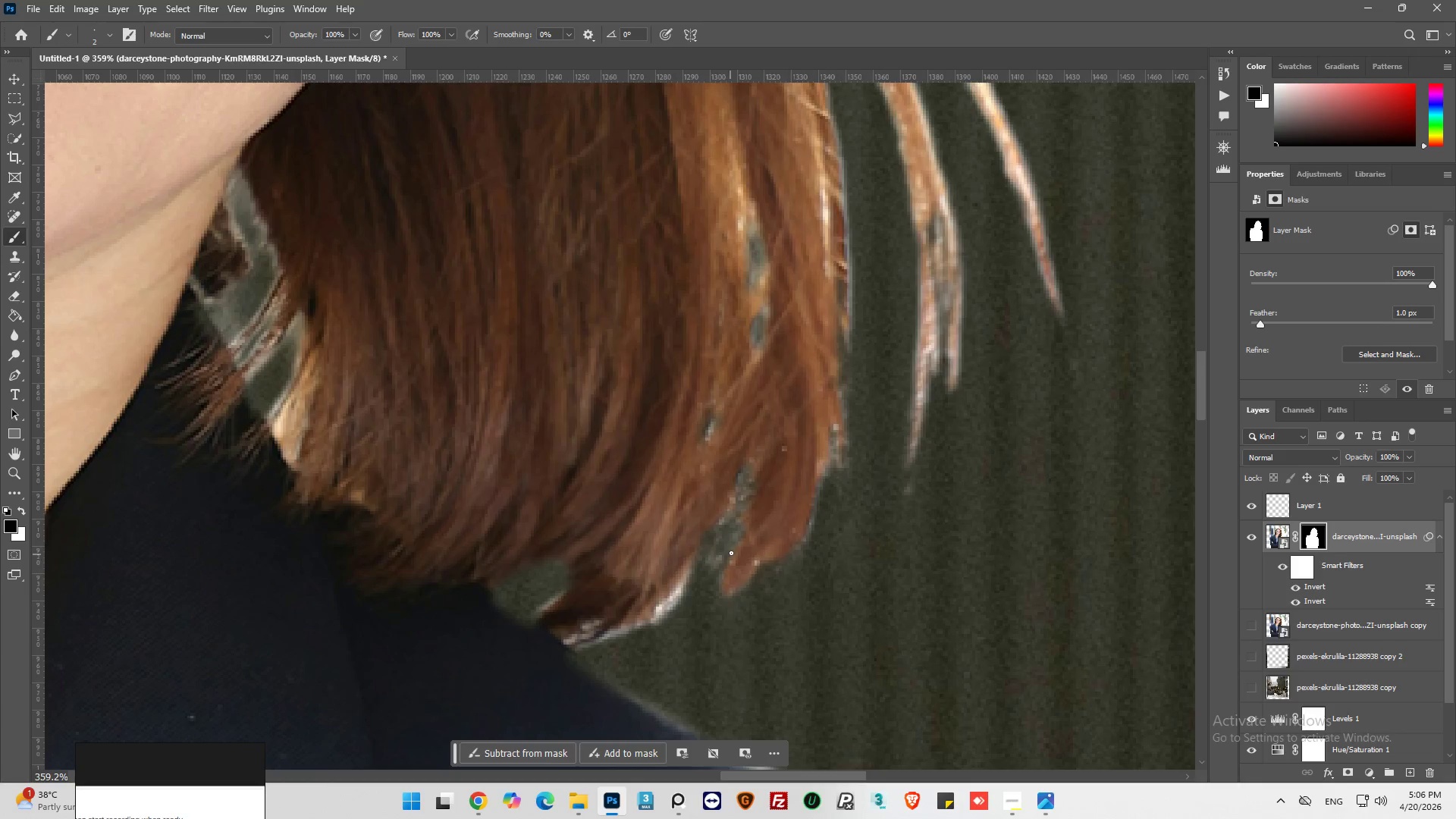 
left_click_drag(start_coordinate=[731, 553], to_coordinate=[748, 546])
 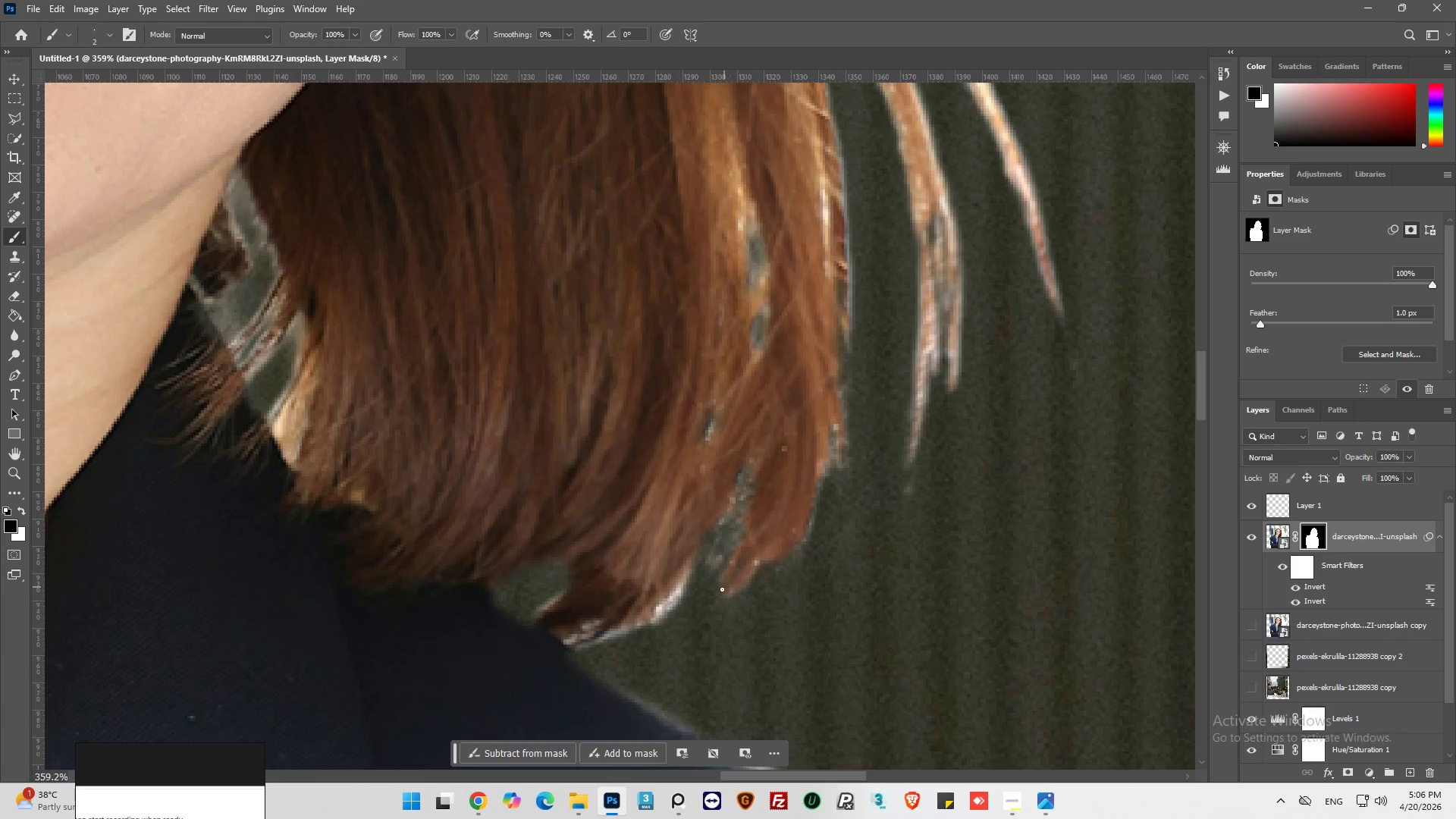 
left_click_drag(start_coordinate=[720, 592], to_coordinate=[739, 554])
 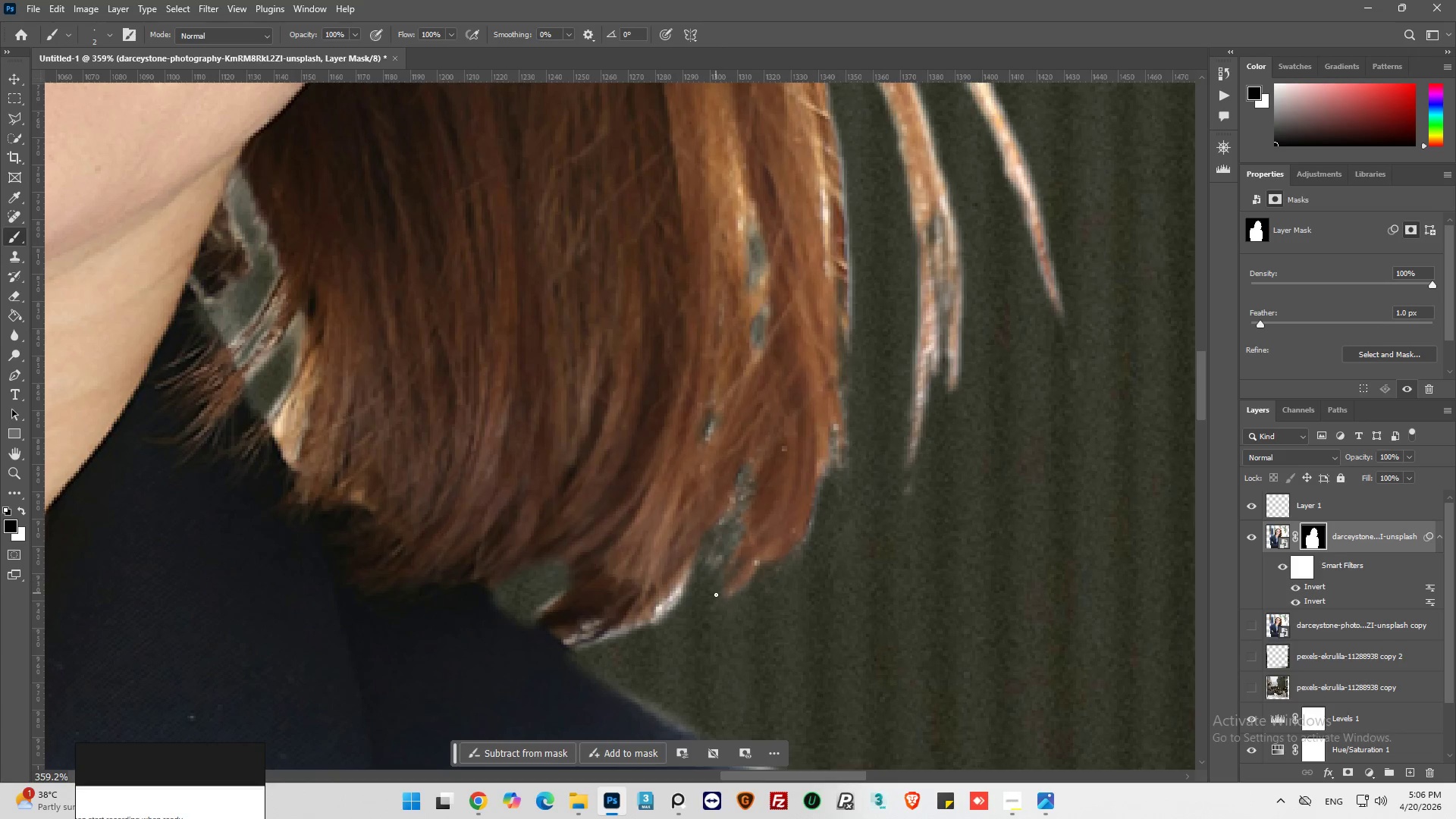 
left_click_drag(start_coordinate=[716, 597], to_coordinate=[779, 531])
 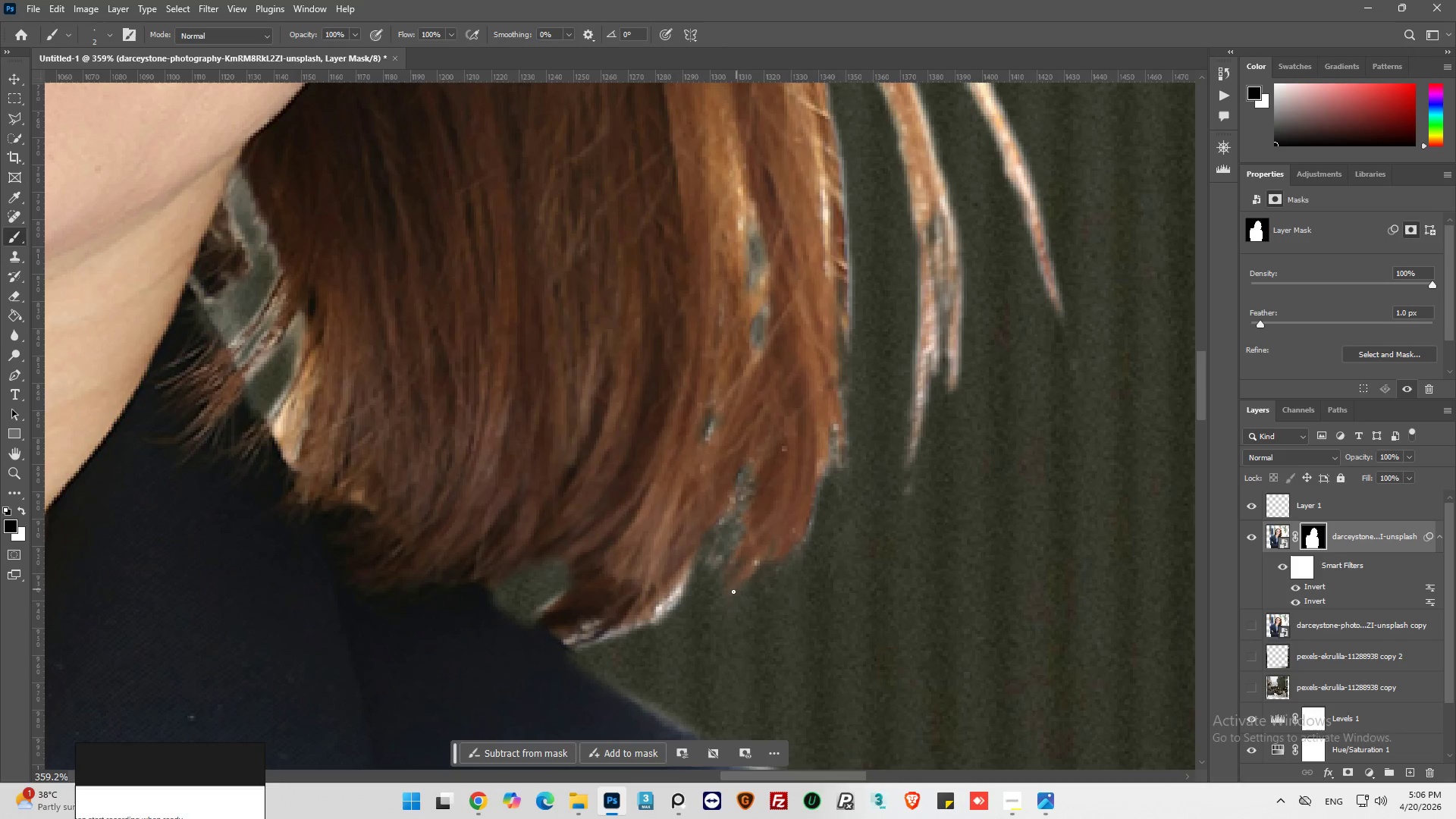 
left_click_drag(start_coordinate=[731, 592], to_coordinate=[789, 519])
 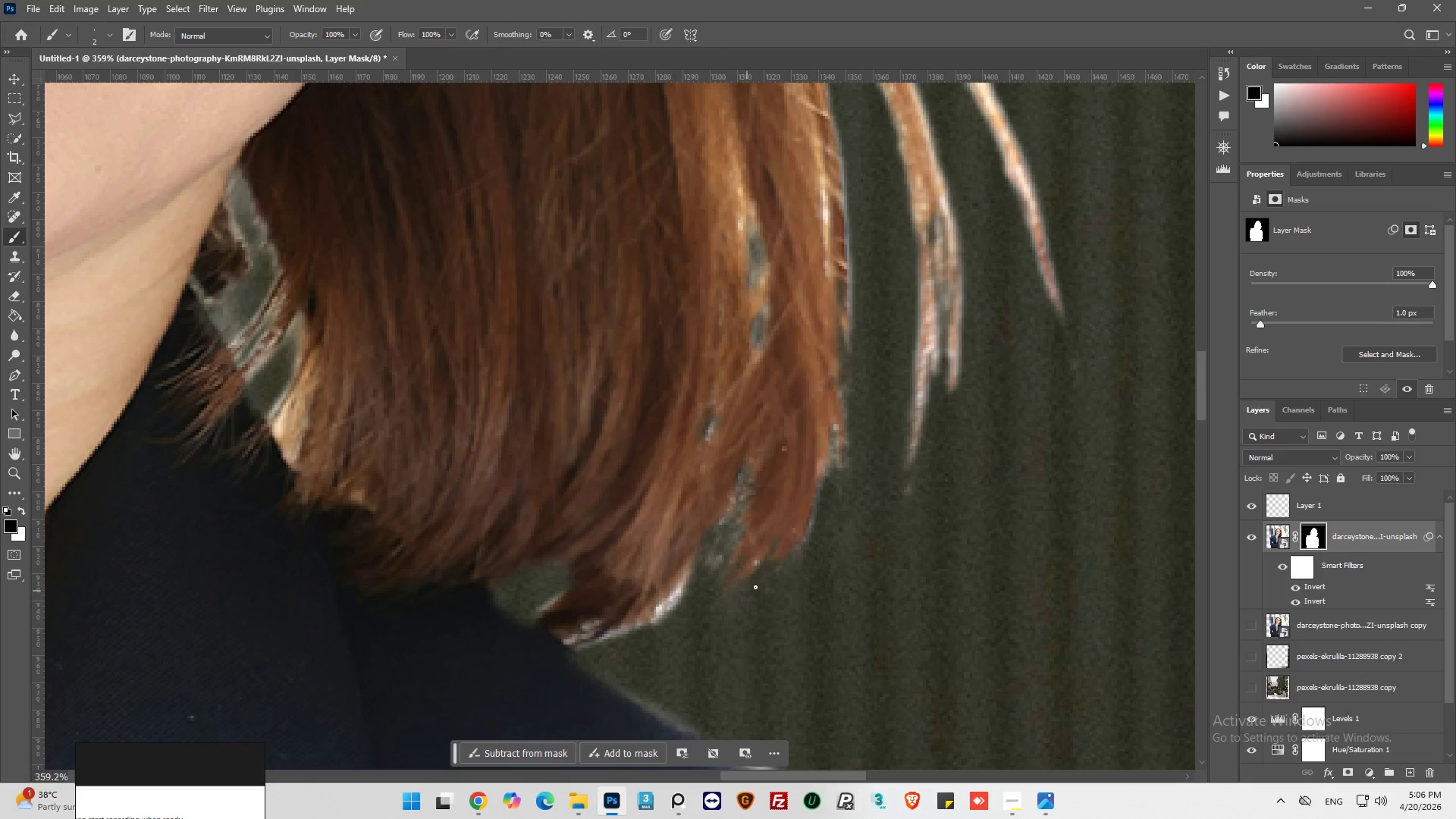 
left_click_drag(start_coordinate=[772, 575], to_coordinate=[813, 462])
 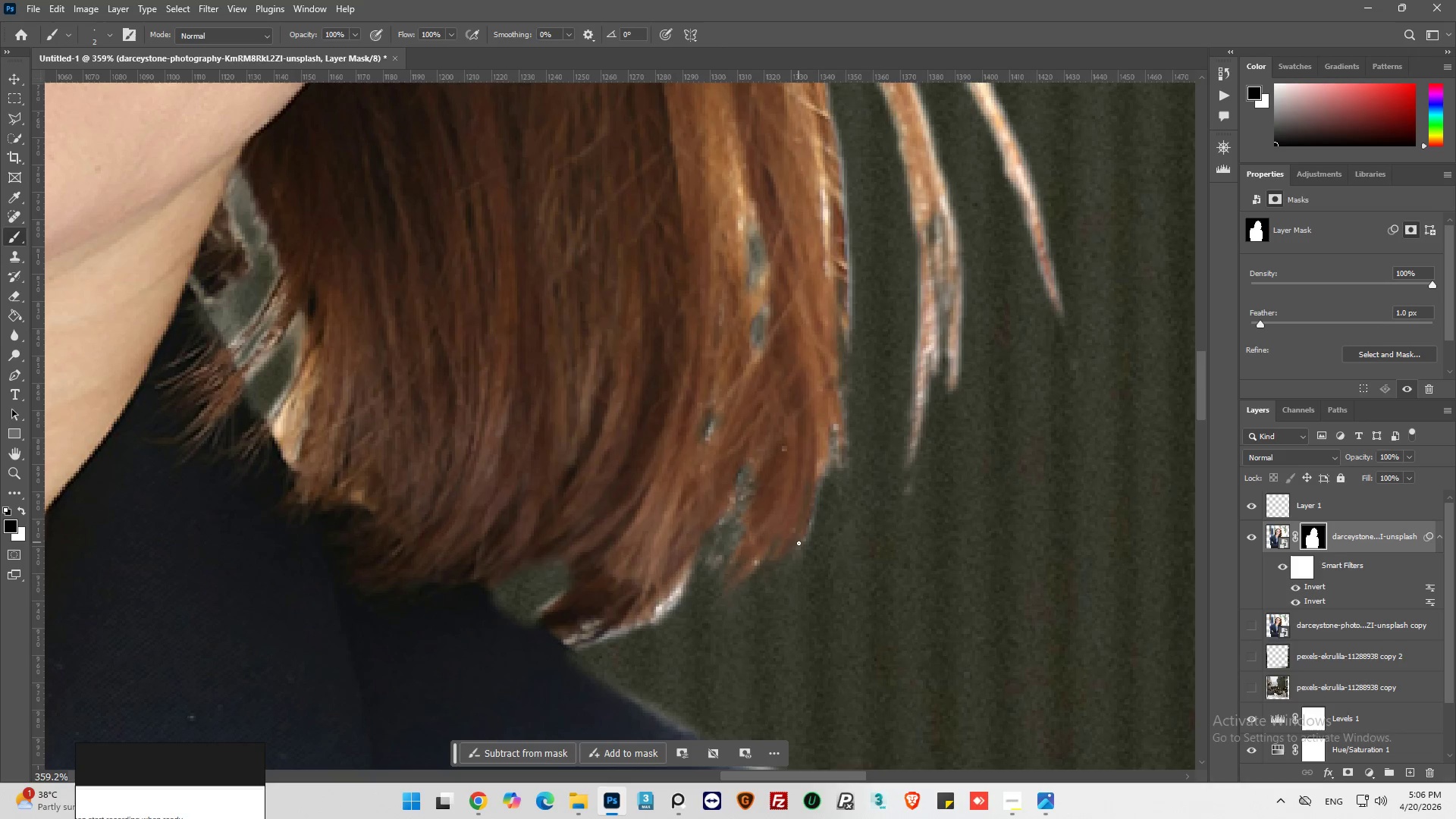 
left_click_drag(start_coordinate=[802, 544], to_coordinate=[826, 469])
 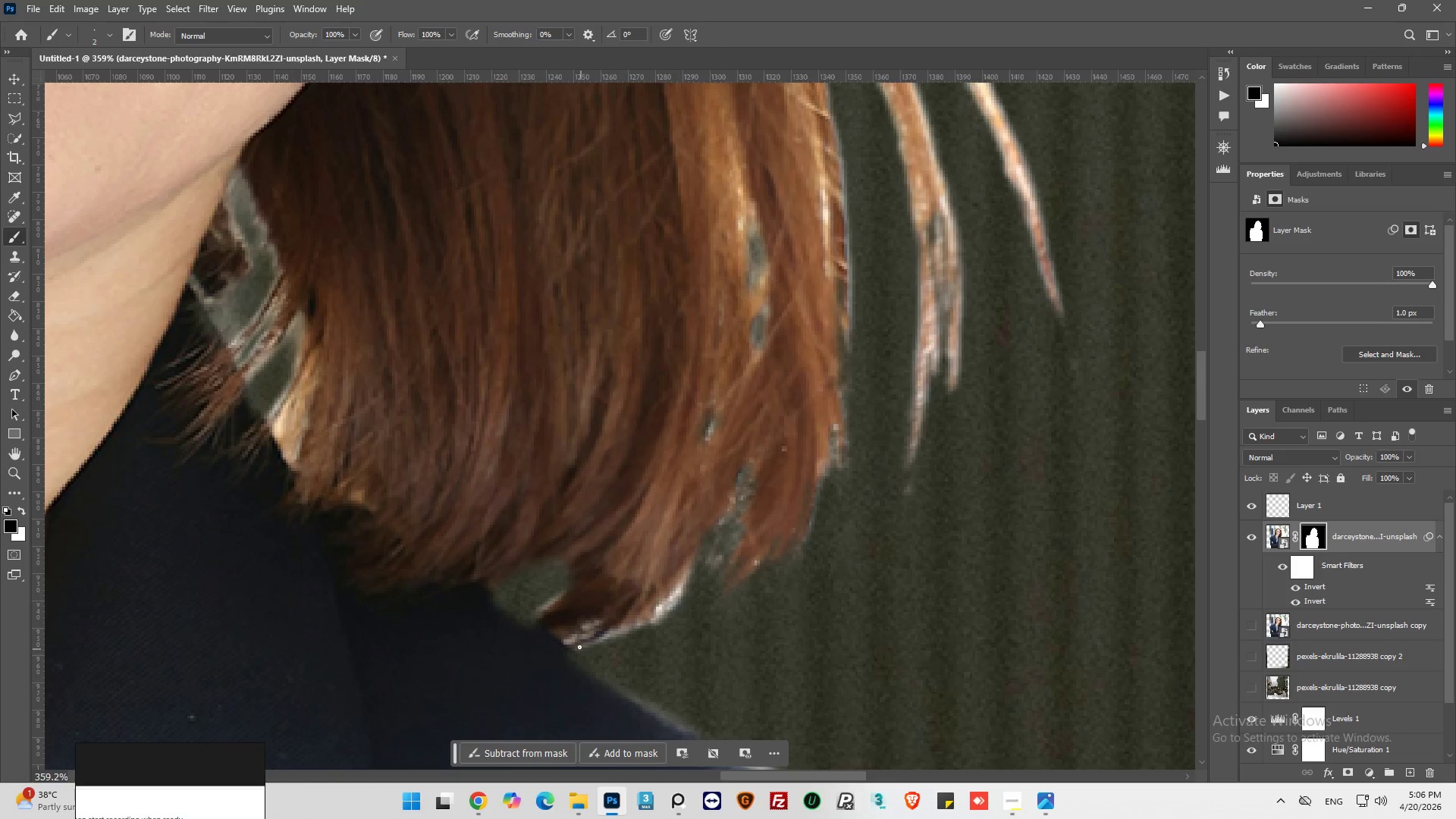 
left_click_drag(start_coordinate=[582, 647], to_coordinate=[666, 625])
 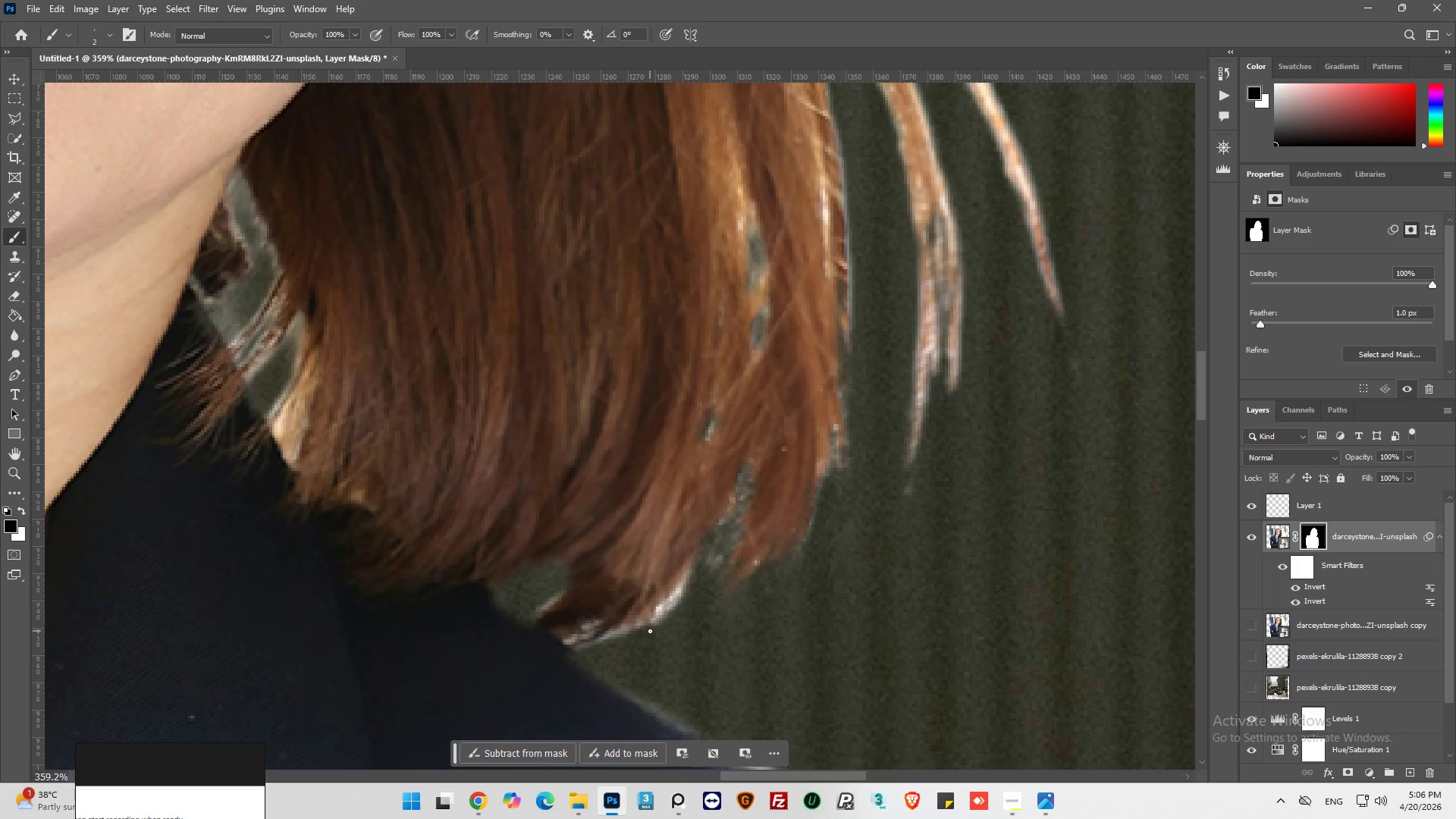 
hold_key(key=AltLeft, duration=0.31)
 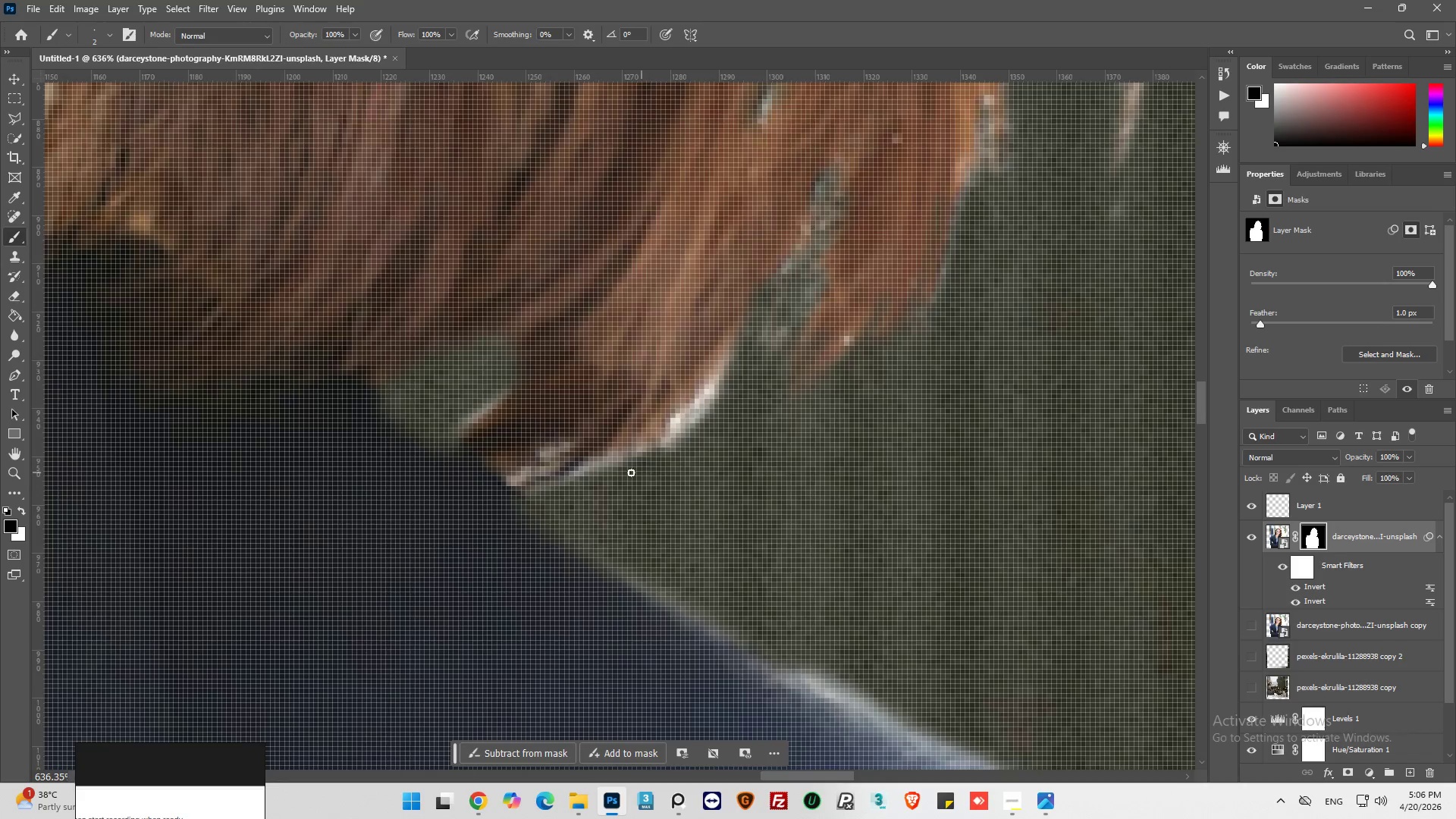 
key(Alt+AltLeft)
 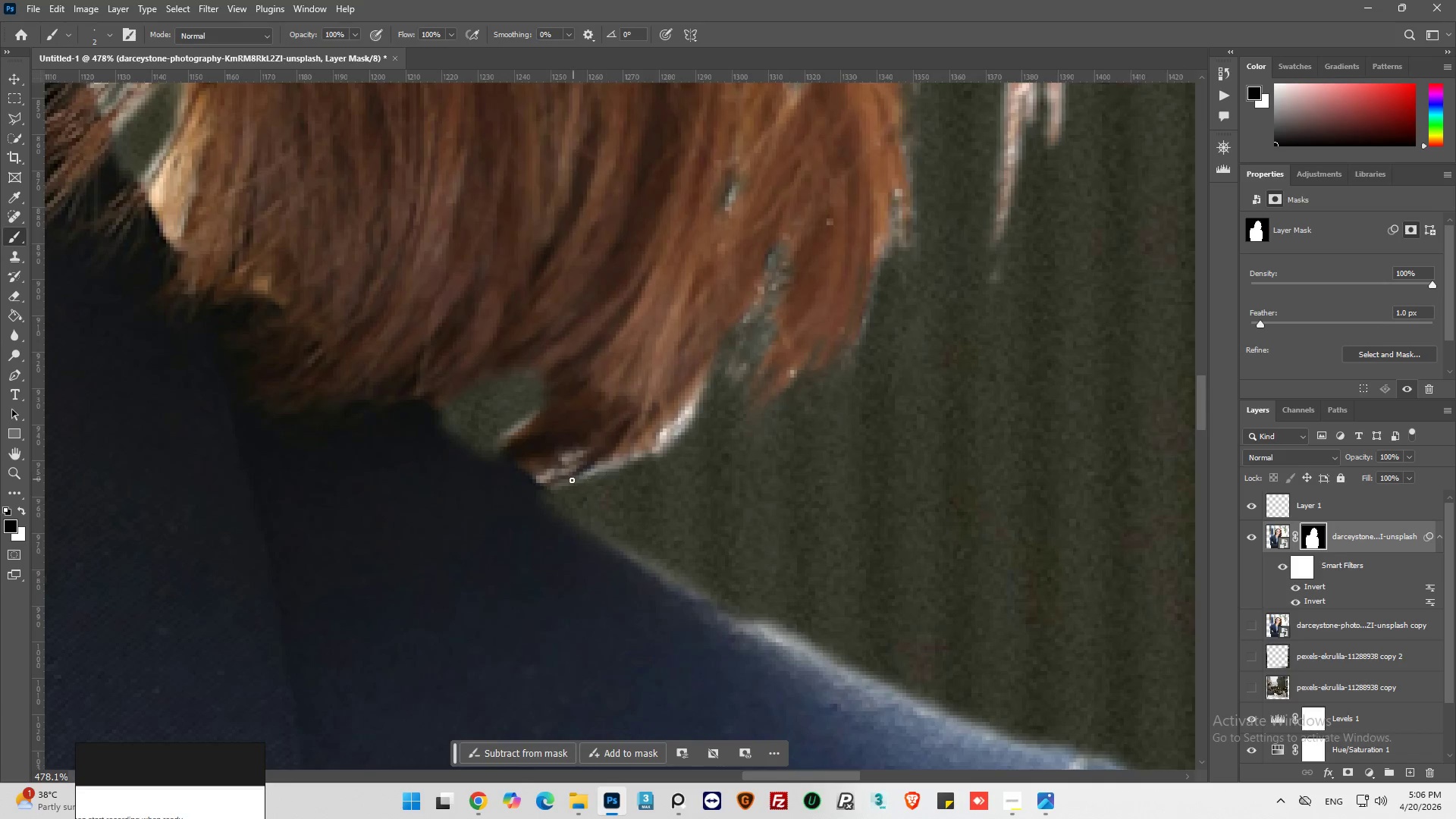 
scroll: coordinate [626, 473], scroll_direction: down, amount: 11.0
 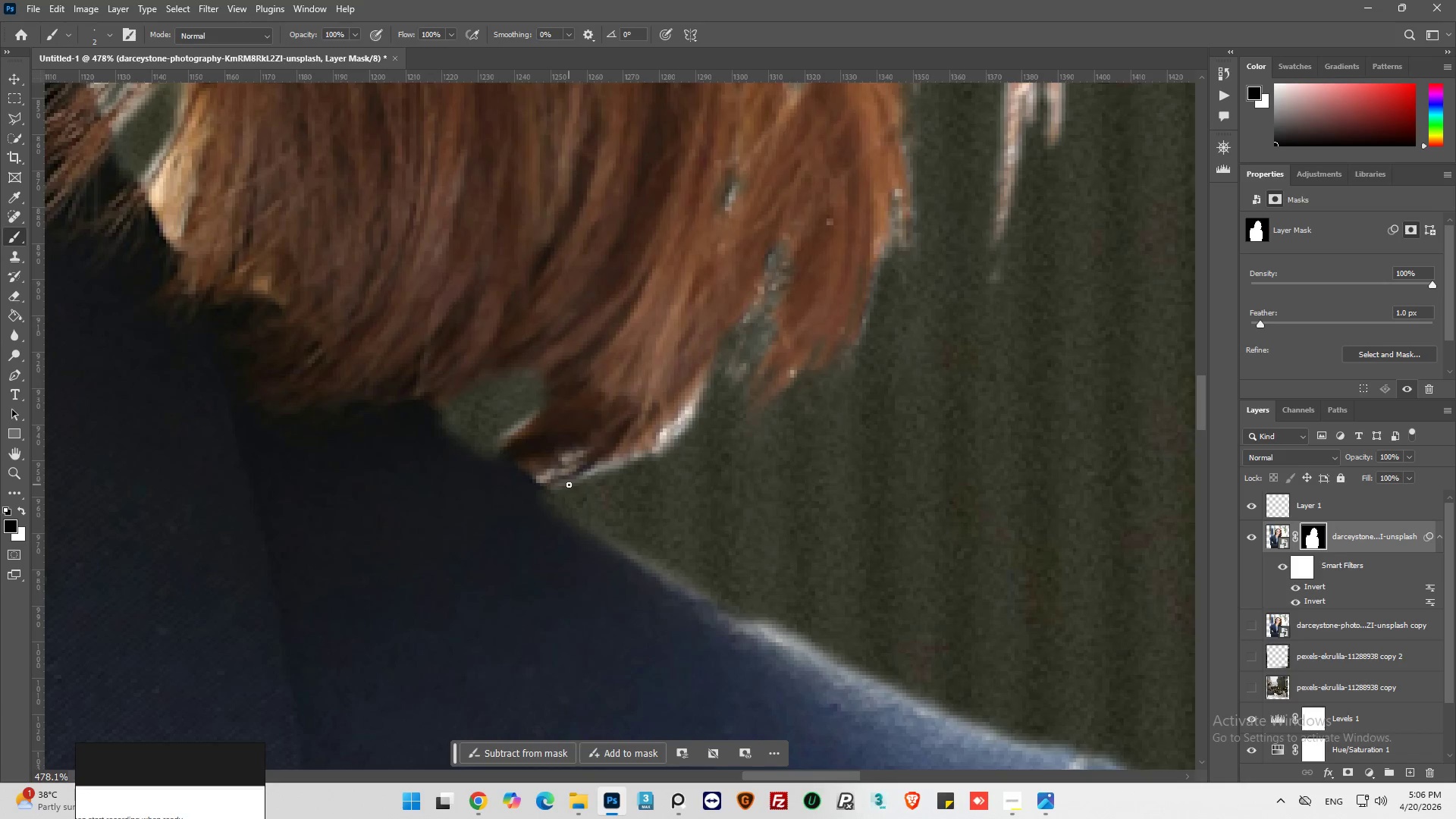 
left_click_drag(start_coordinate=[569, 485], to_coordinate=[630, 472])
 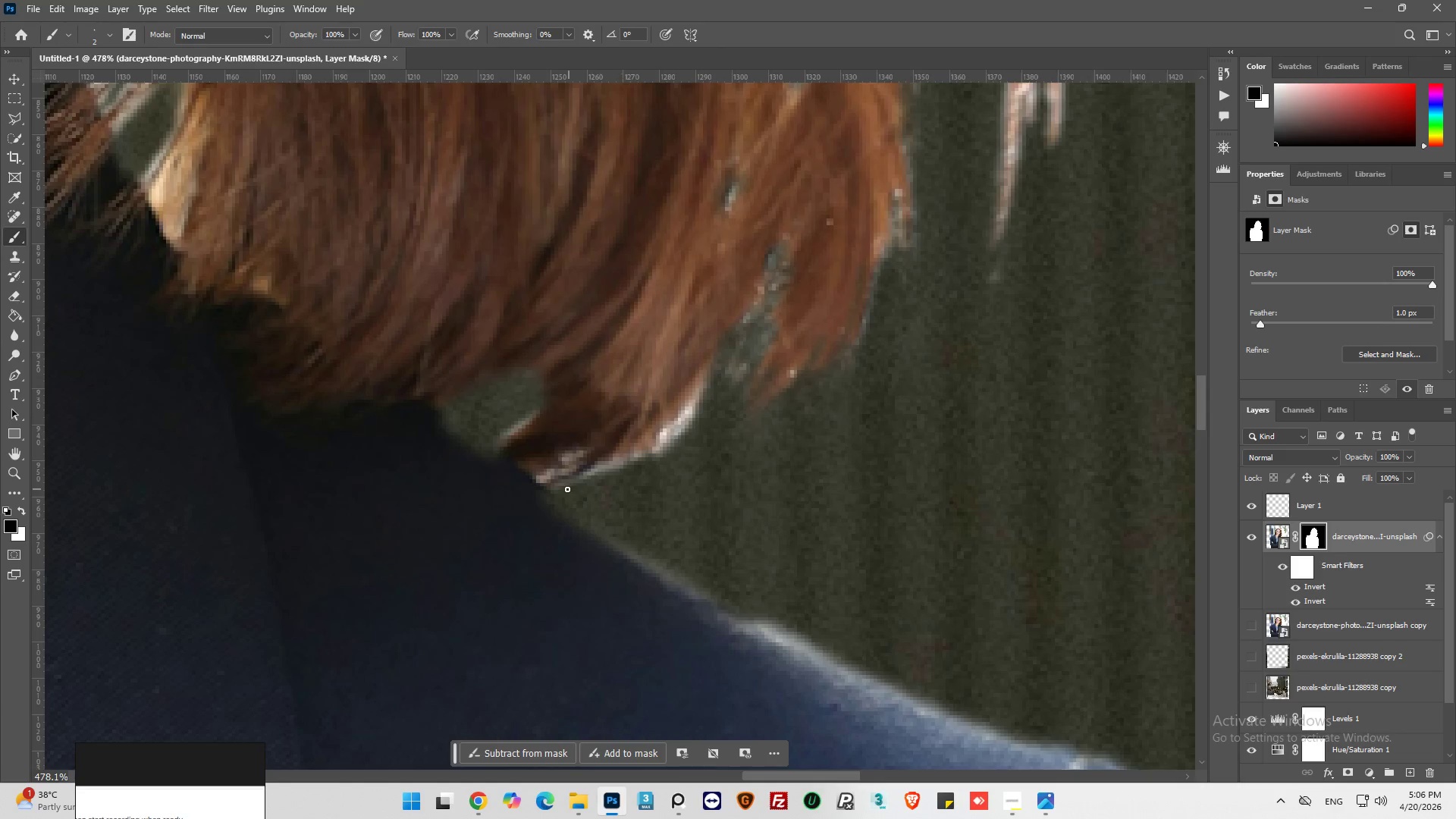 
left_click_drag(start_coordinate=[567, 489], to_coordinate=[628, 469])
 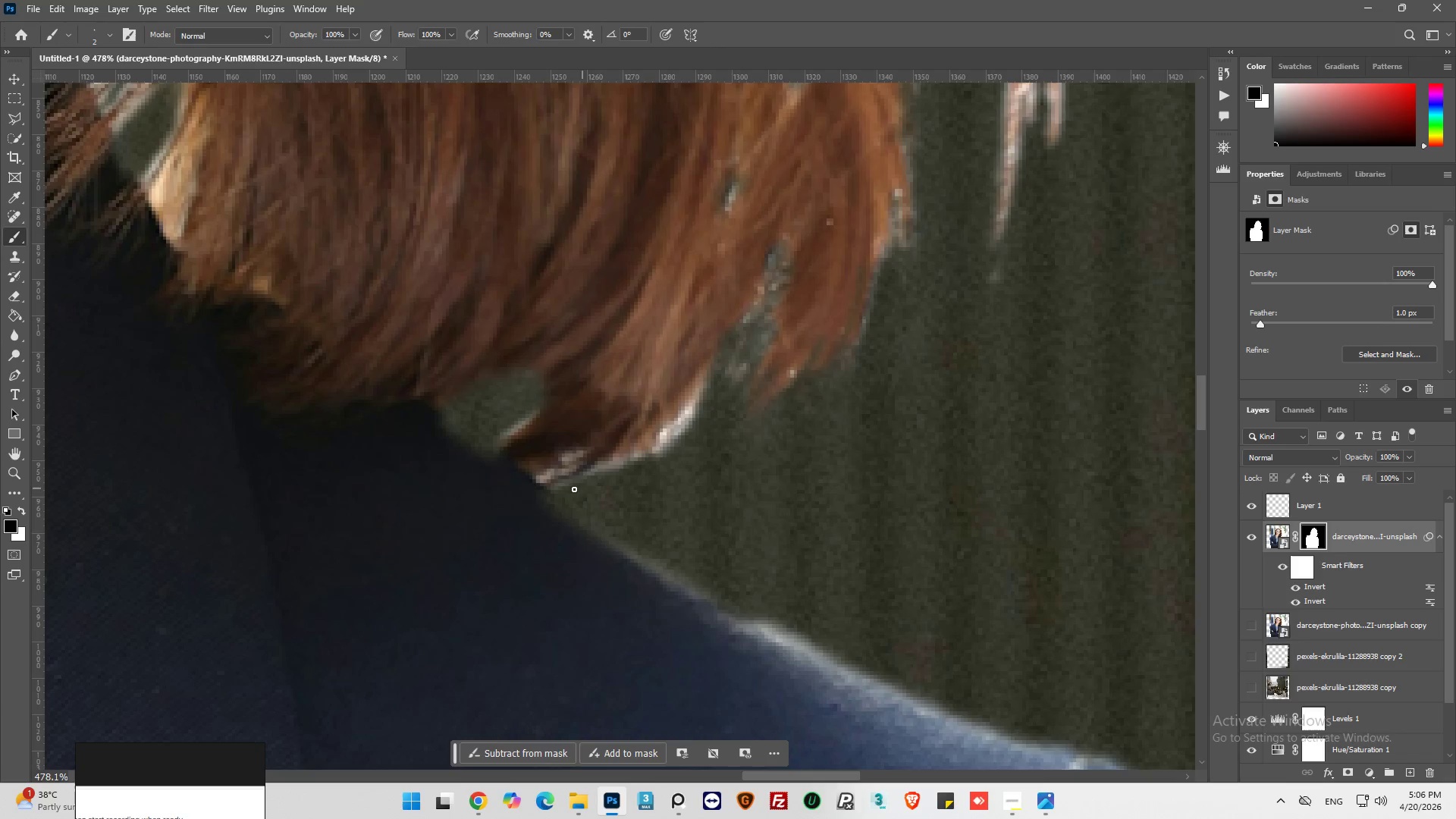 
left_click_drag(start_coordinate=[573, 489], to_coordinate=[695, 418])
 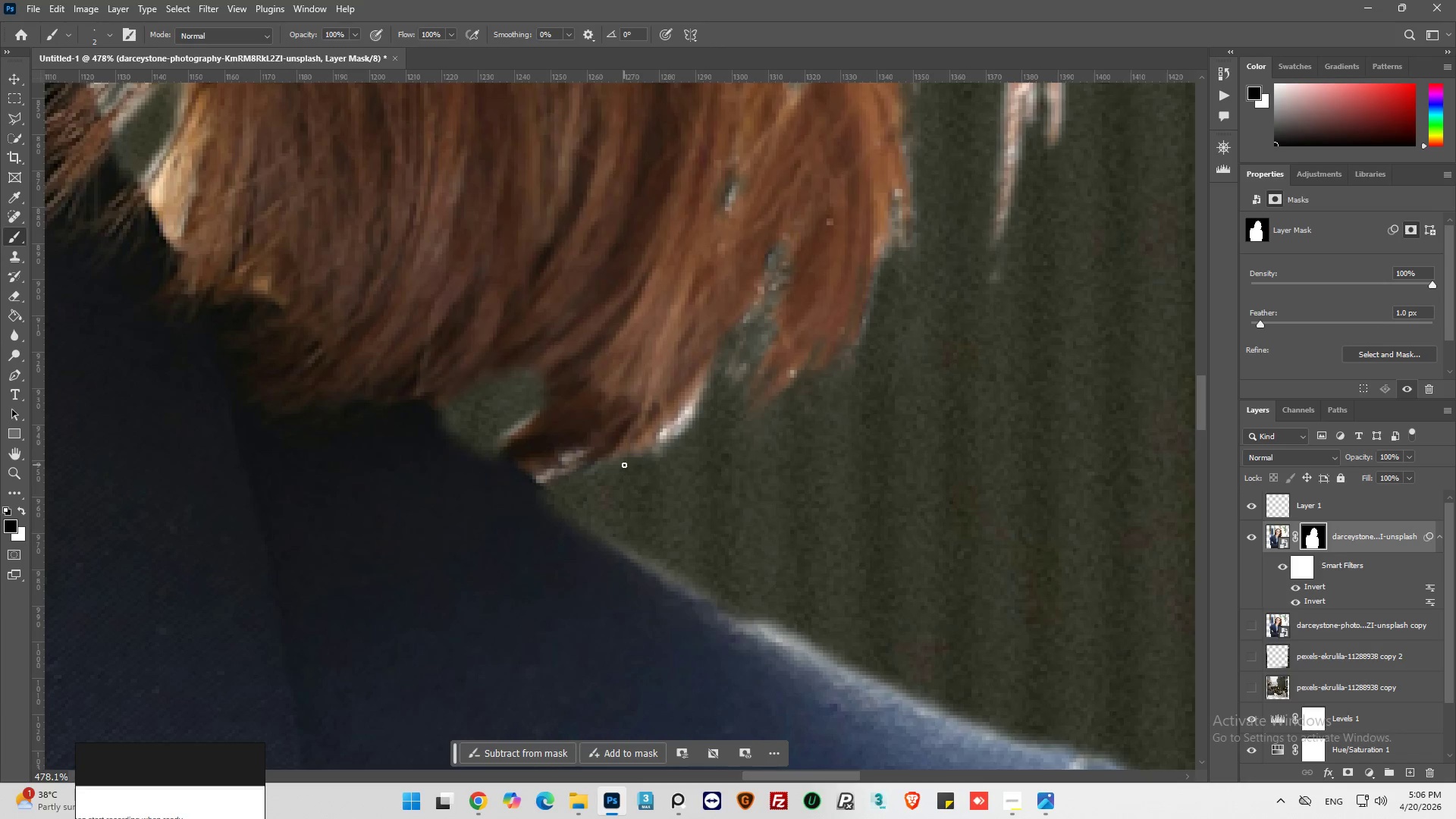 
left_click_drag(start_coordinate=[623, 465], to_coordinate=[682, 415])
 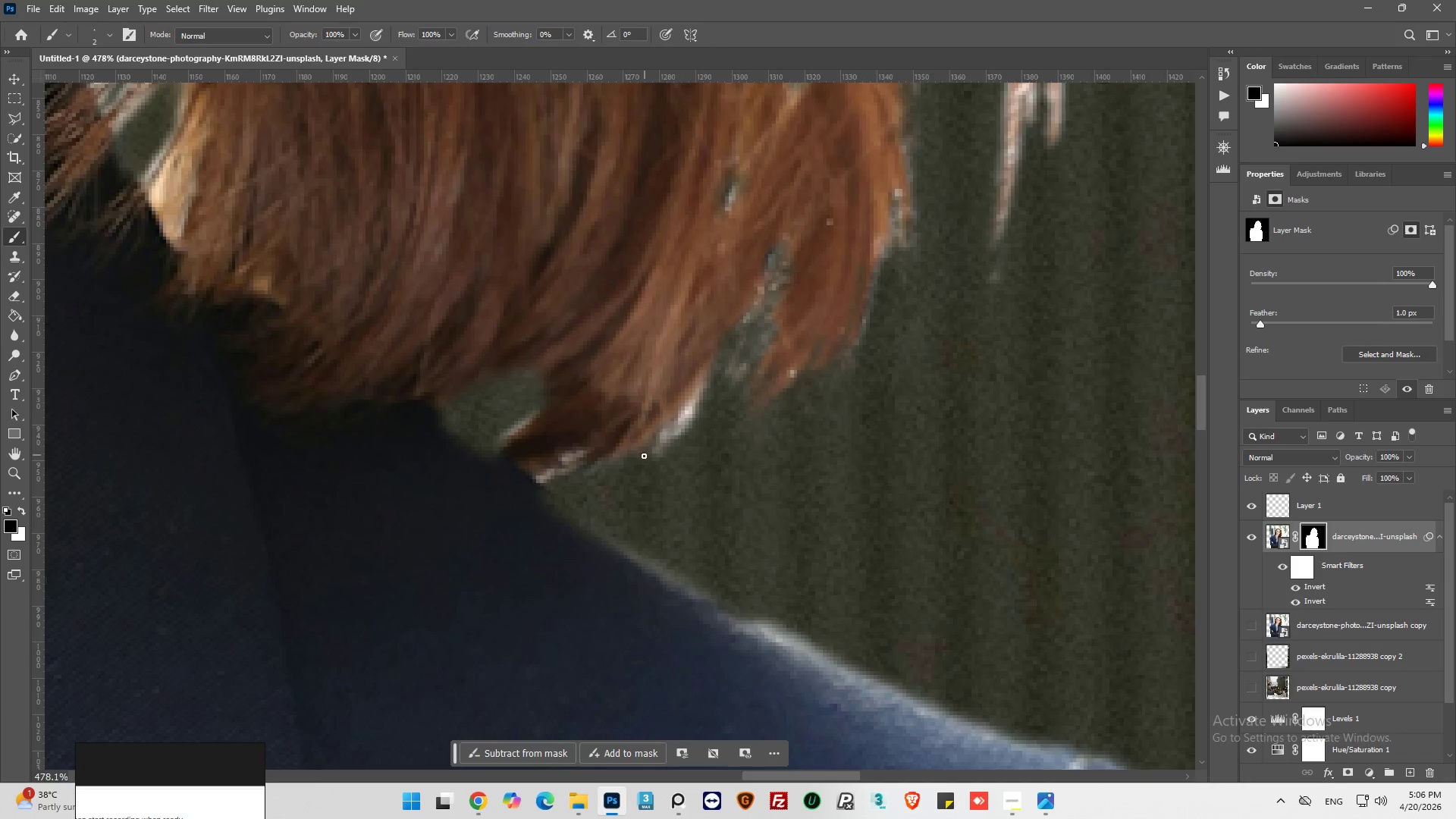 
left_click_drag(start_coordinate=[644, 457], to_coordinate=[714, 375])
 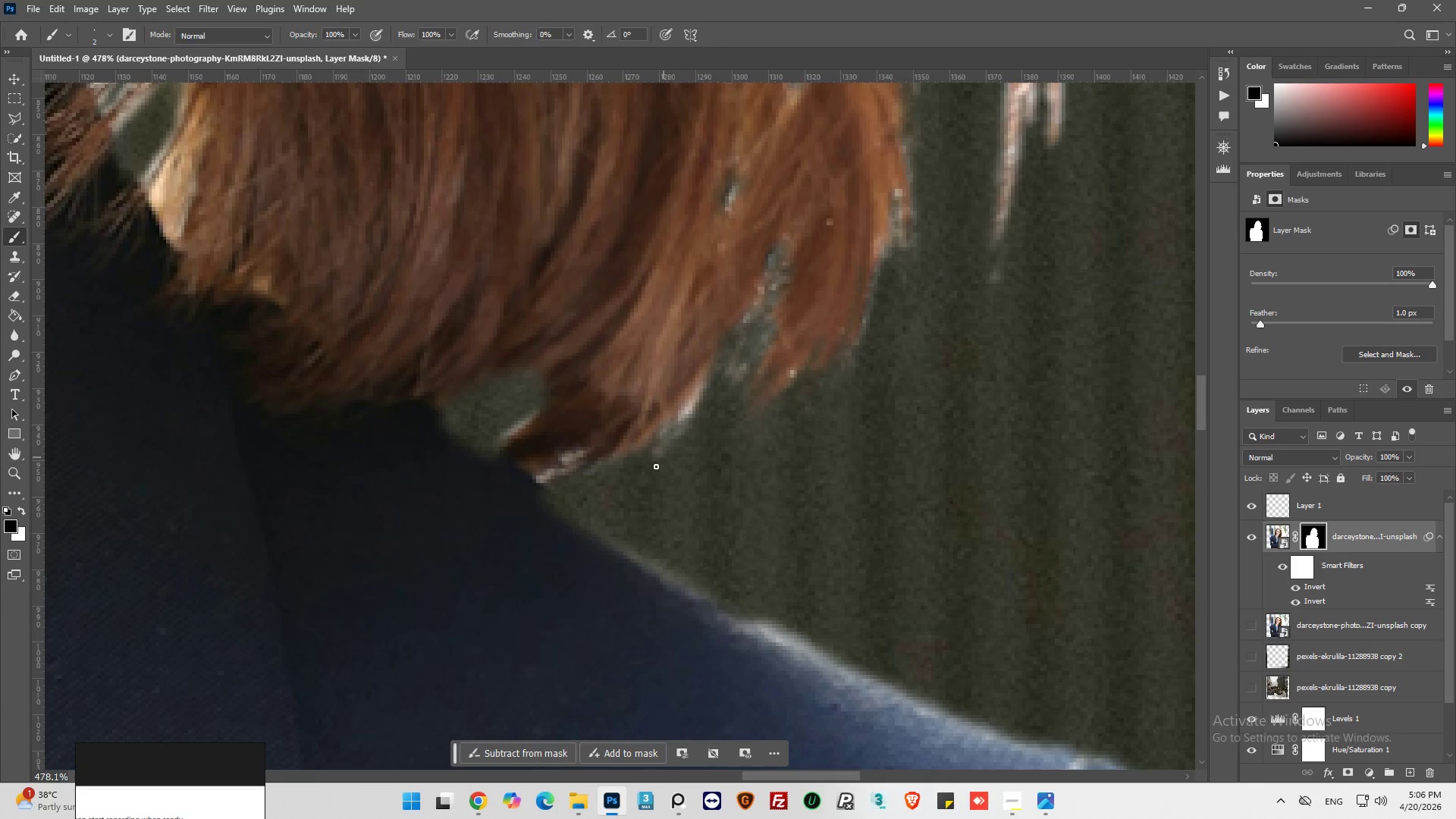 
left_click_drag(start_coordinate=[656, 466], to_coordinate=[723, 334])
 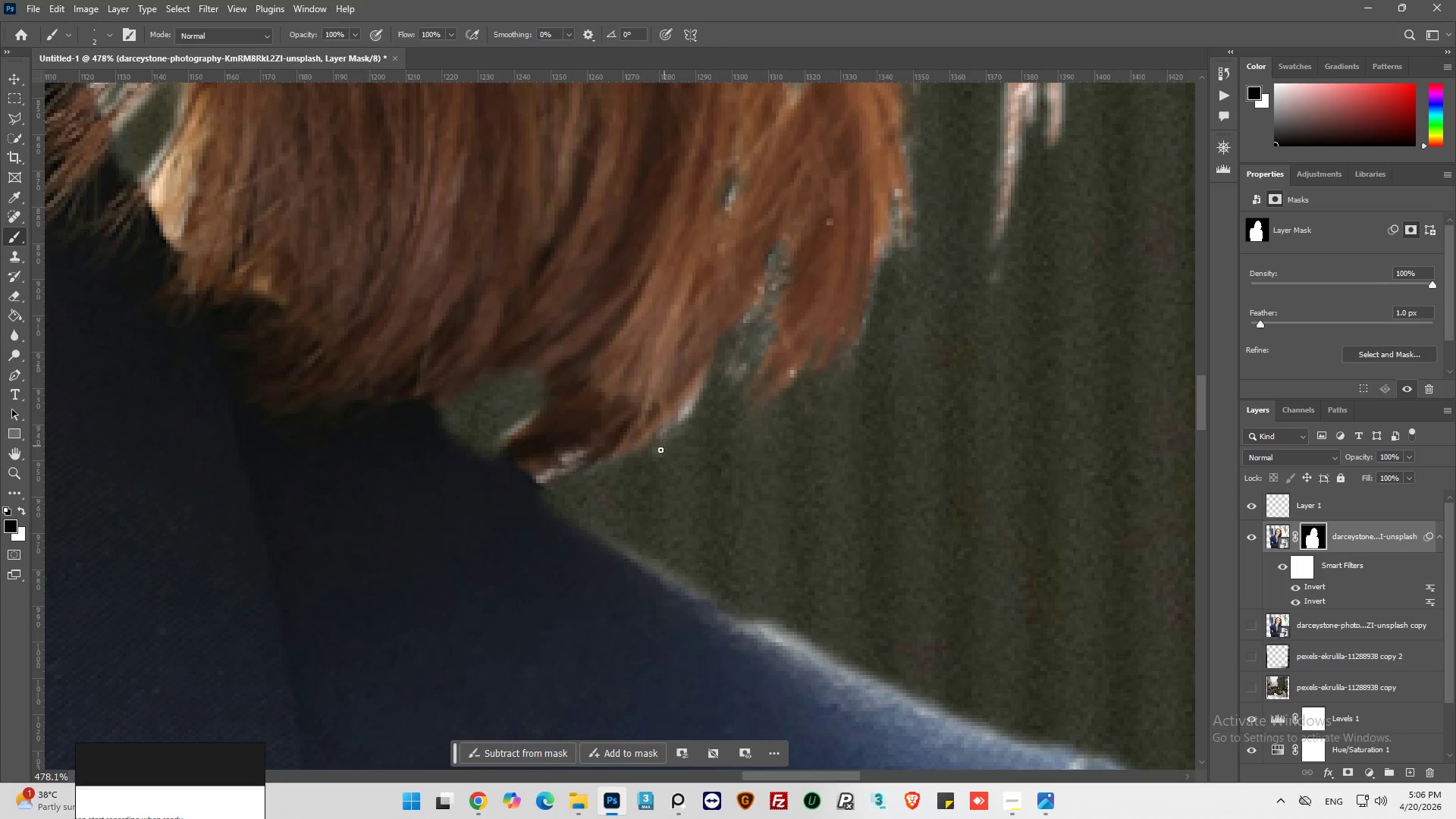 
left_click_drag(start_coordinate=[661, 450], to_coordinate=[721, 360])
 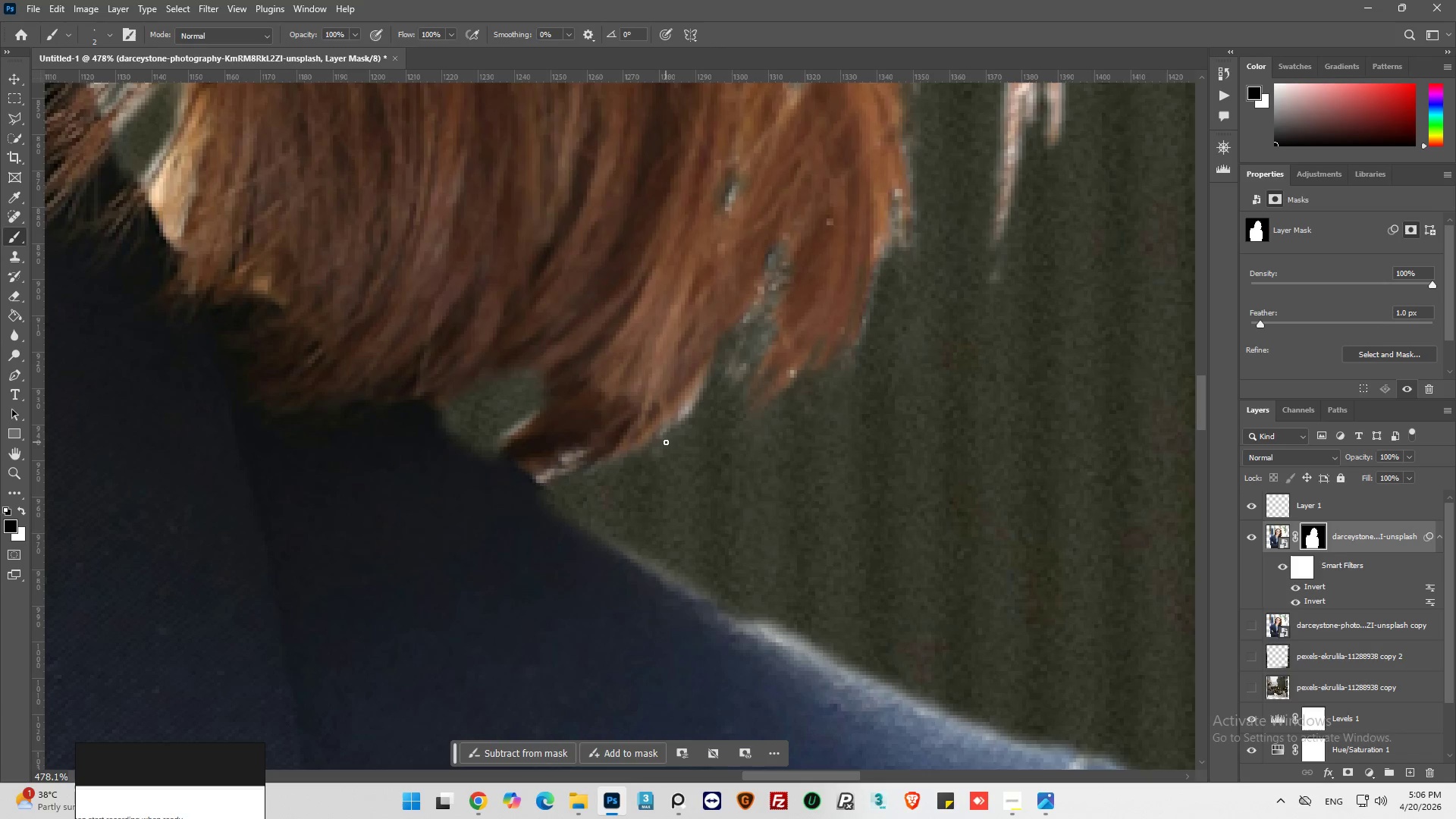 
left_click_drag(start_coordinate=[661, 440], to_coordinate=[736, 354])
 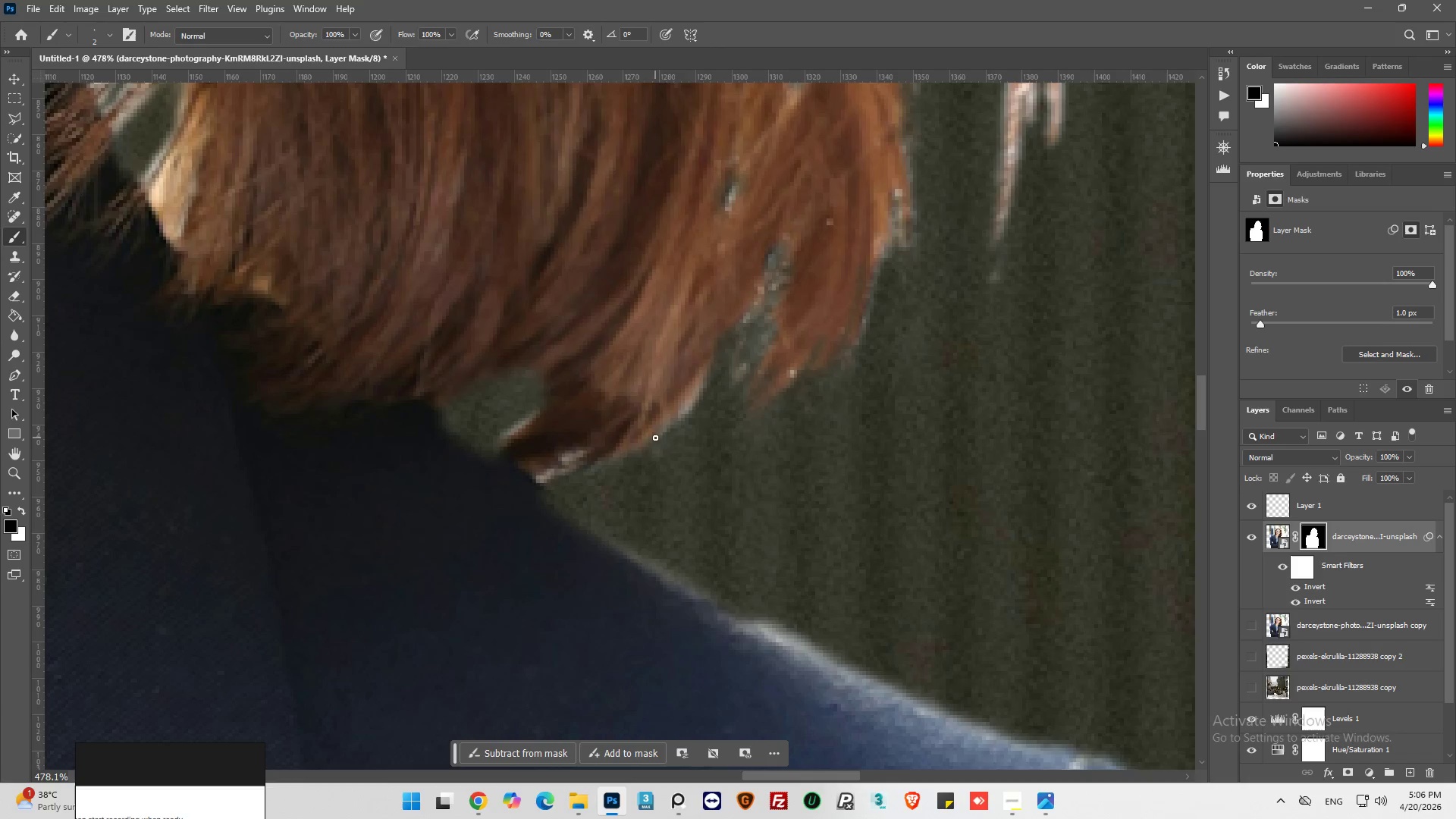 
left_click_drag(start_coordinate=[658, 436], to_coordinate=[704, 391])
 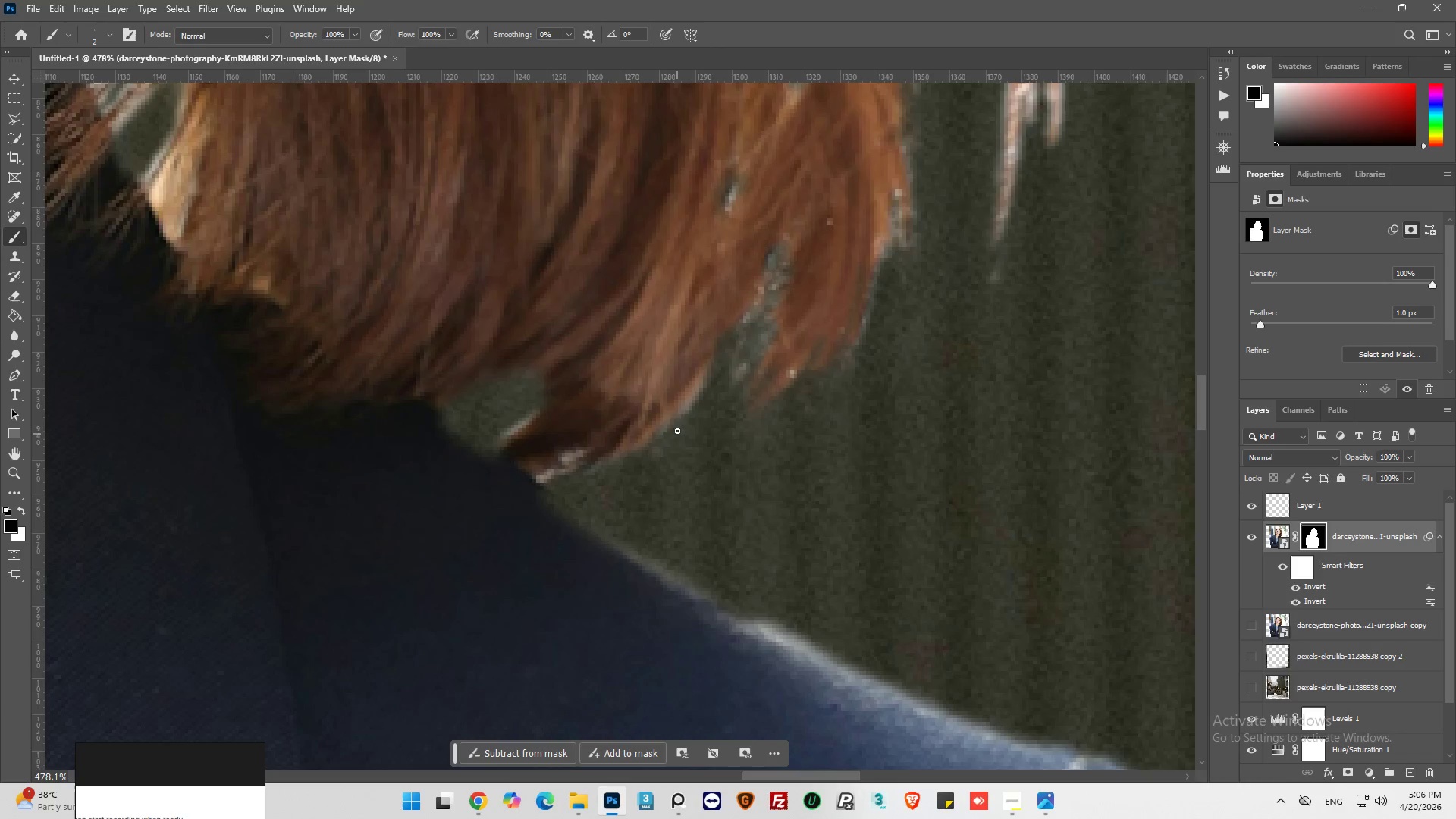 
left_click_drag(start_coordinate=[681, 419], to_coordinate=[723, 361])
 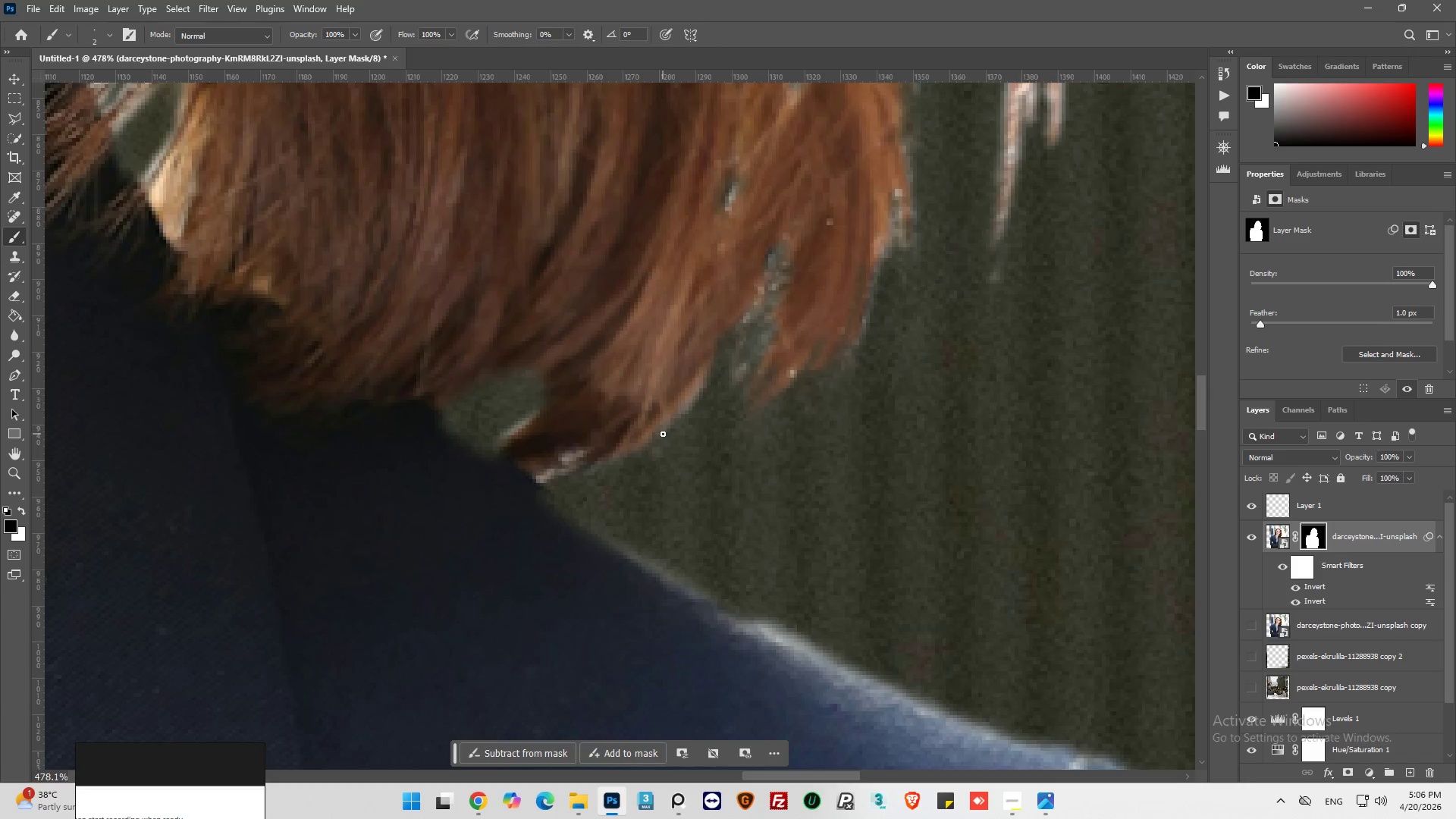 
left_click_drag(start_coordinate=[663, 434], to_coordinate=[711, 348])
 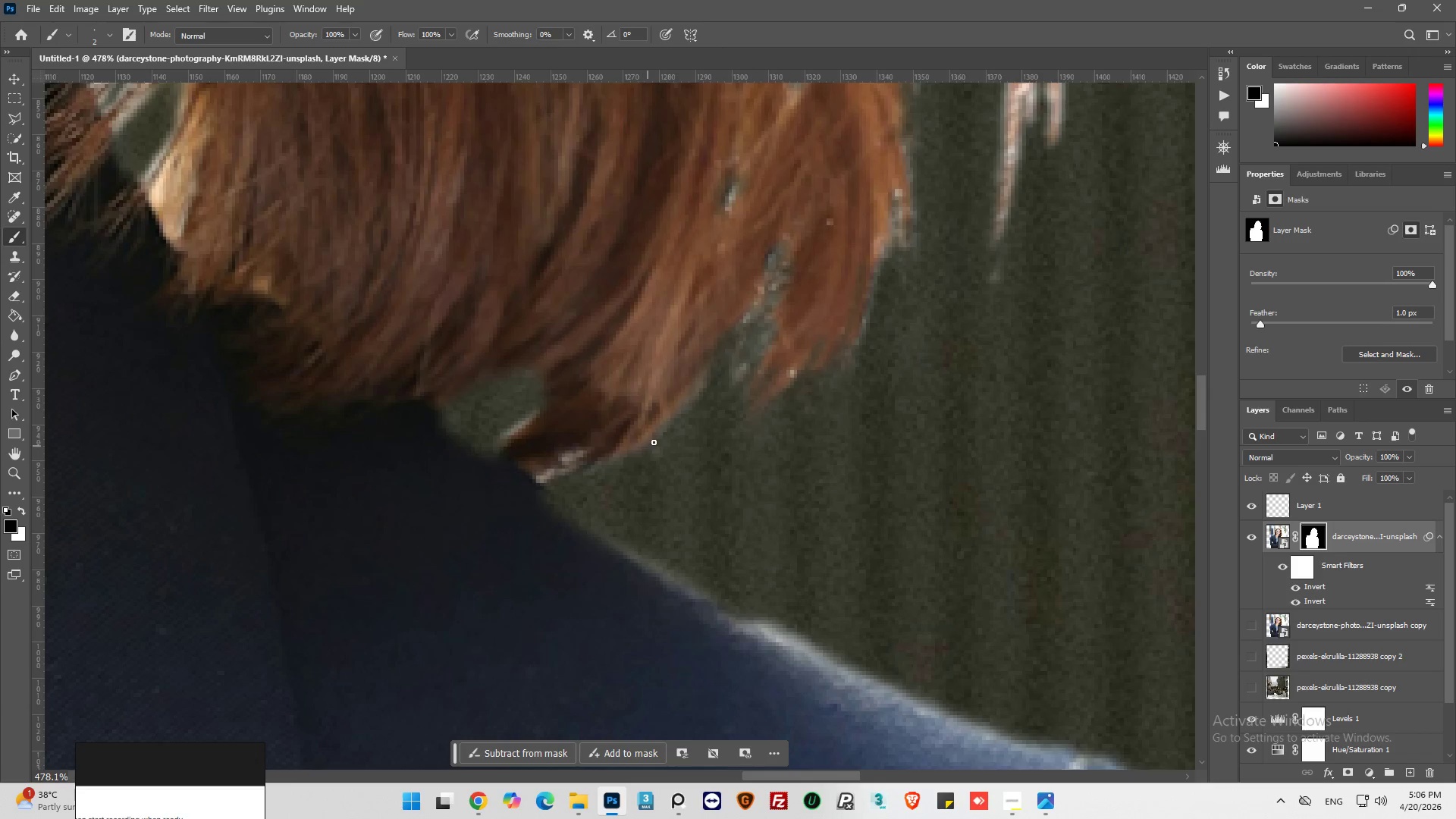 
left_click_drag(start_coordinate=[655, 441], to_coordinate=[722, 314])
 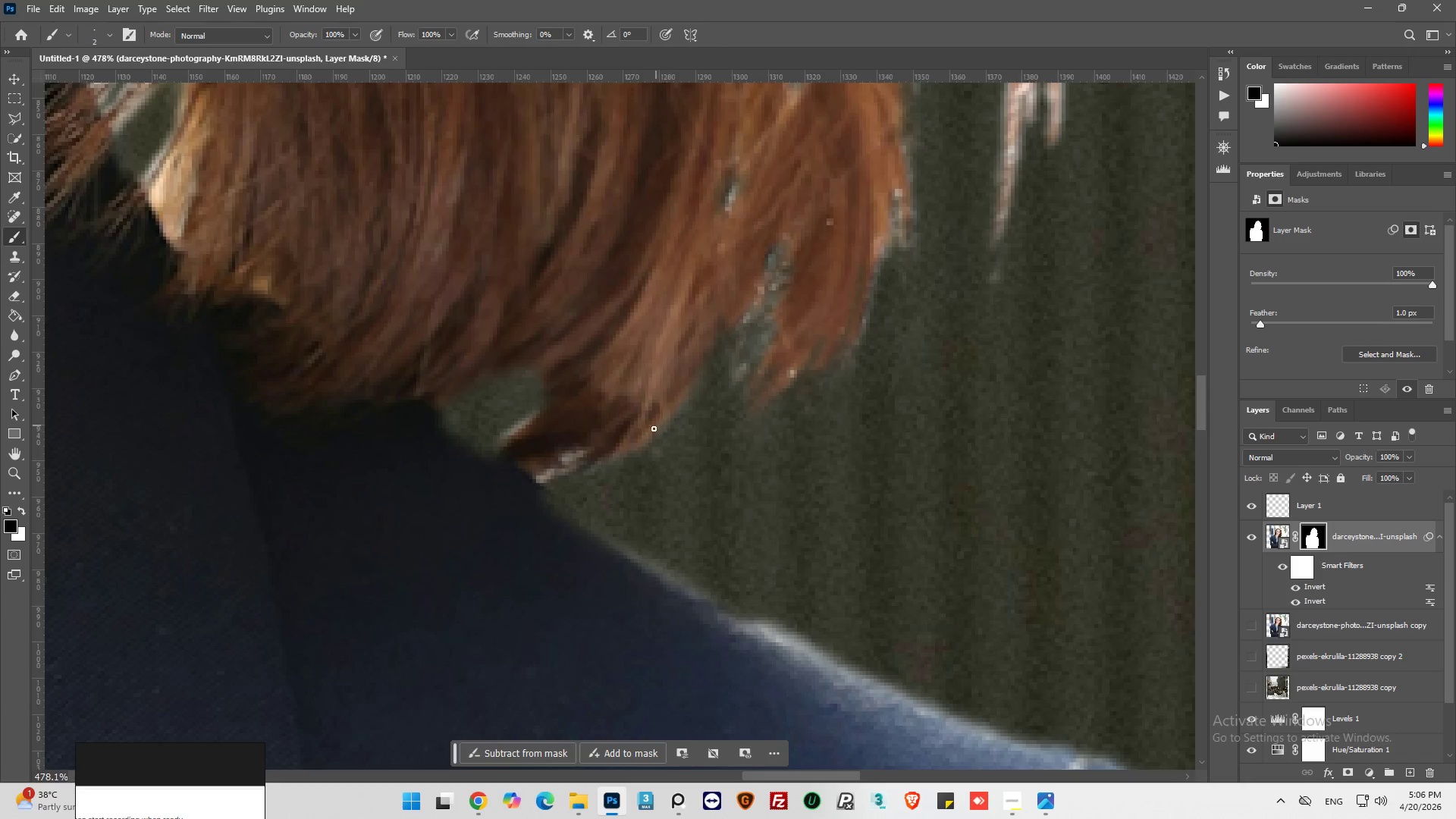 
left_click_drag(start_coordinate=[659, 425], to_coordinate=[717, 368])
 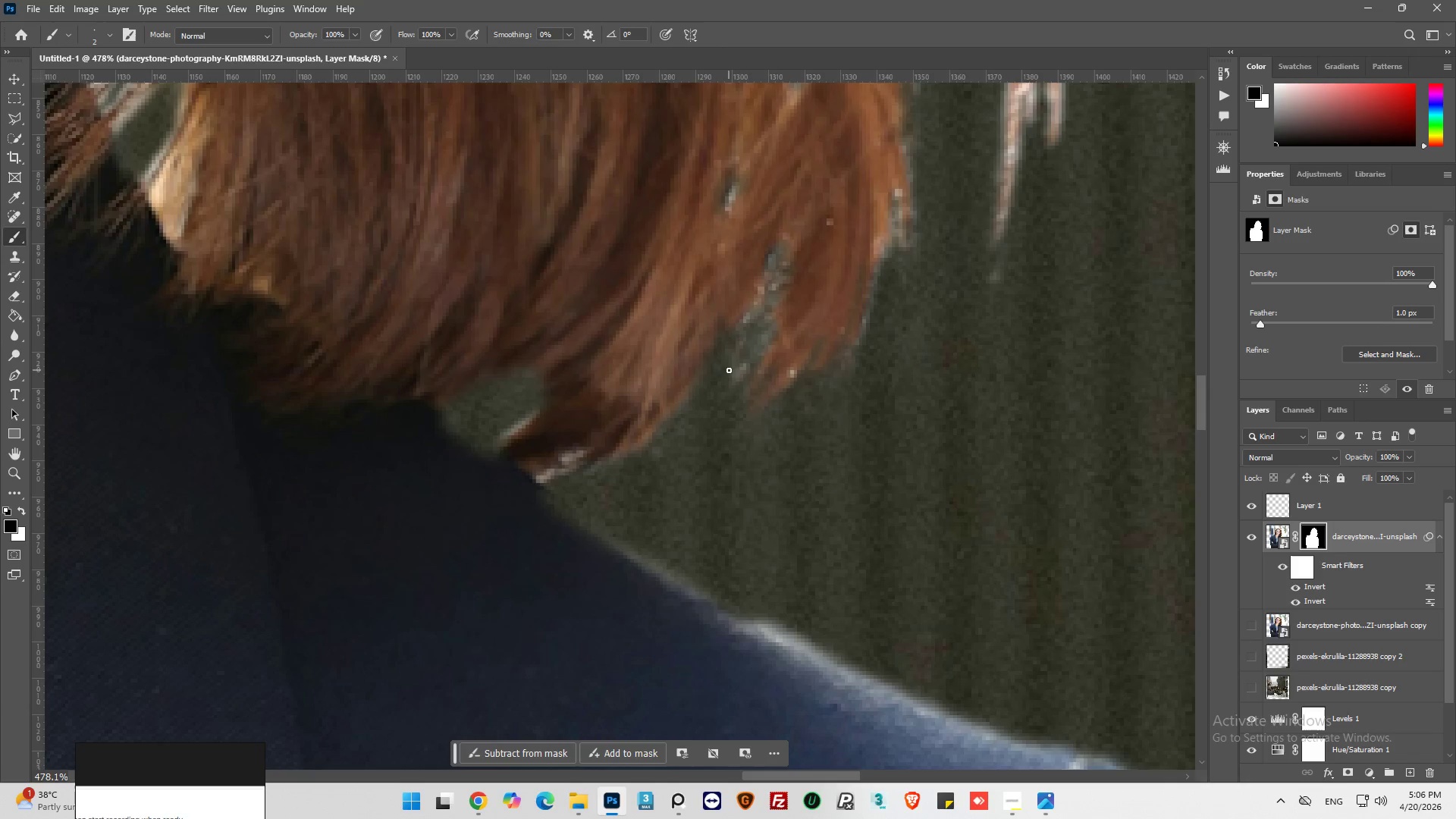 
left_click_drag(start_coordinate=[729, 370], to_coordinate=[704, 428])
 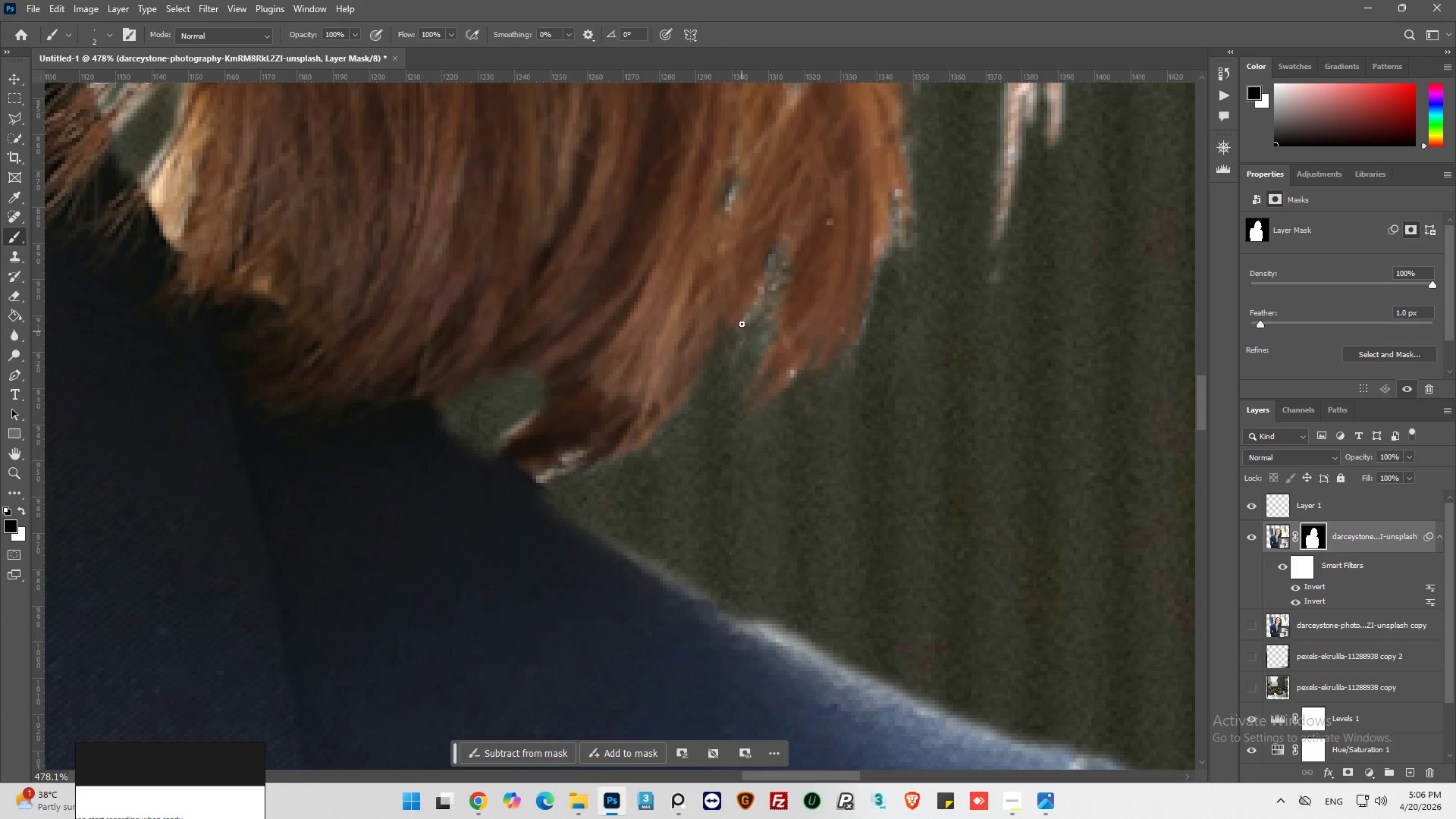 
left_click_drag(start_coordinate=[741, 323], to_coordinate=[780, 258])
 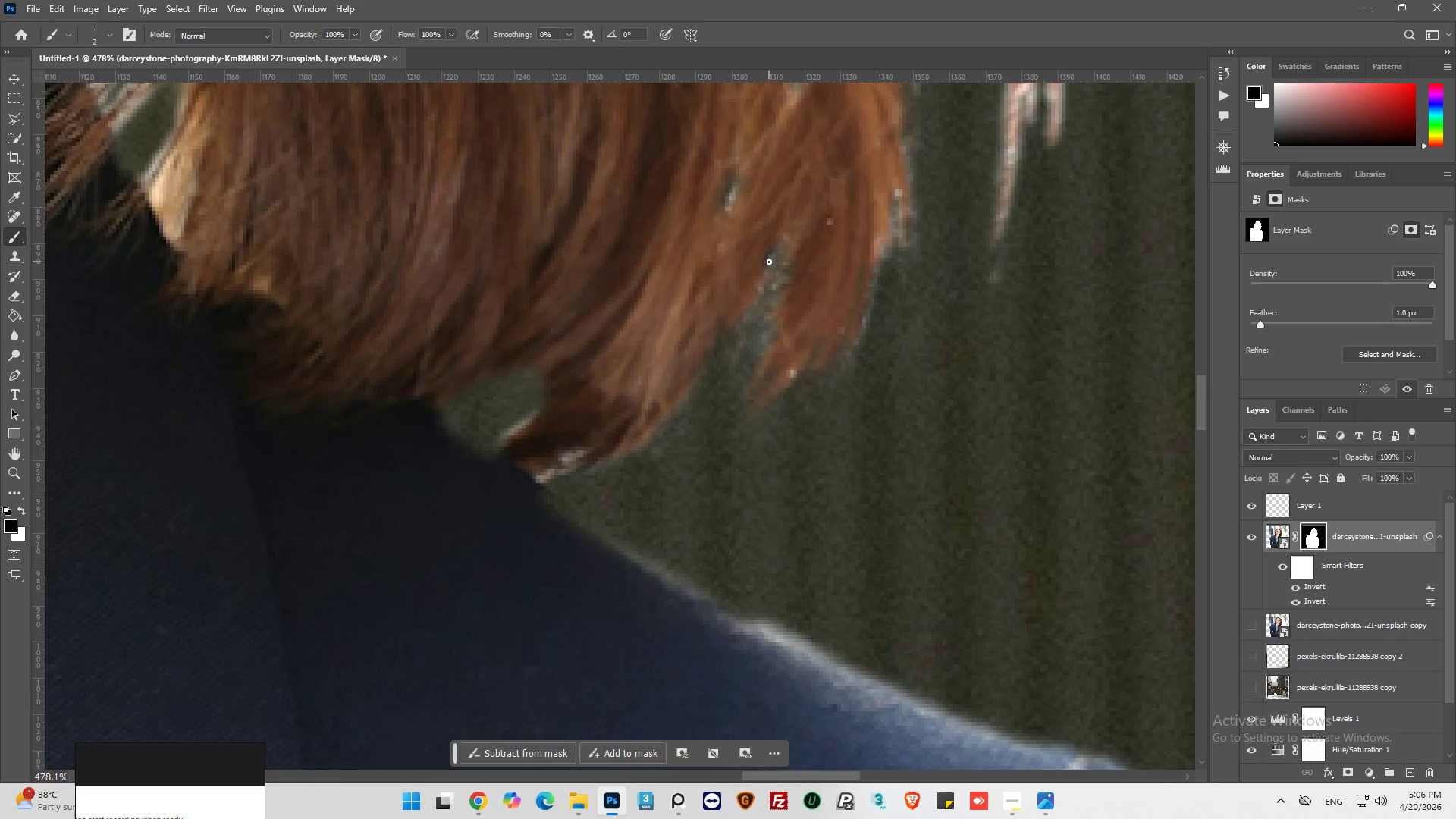 
left_click_drag(start_coordinate=[769, 262], to_coordinate=[710, 391])
 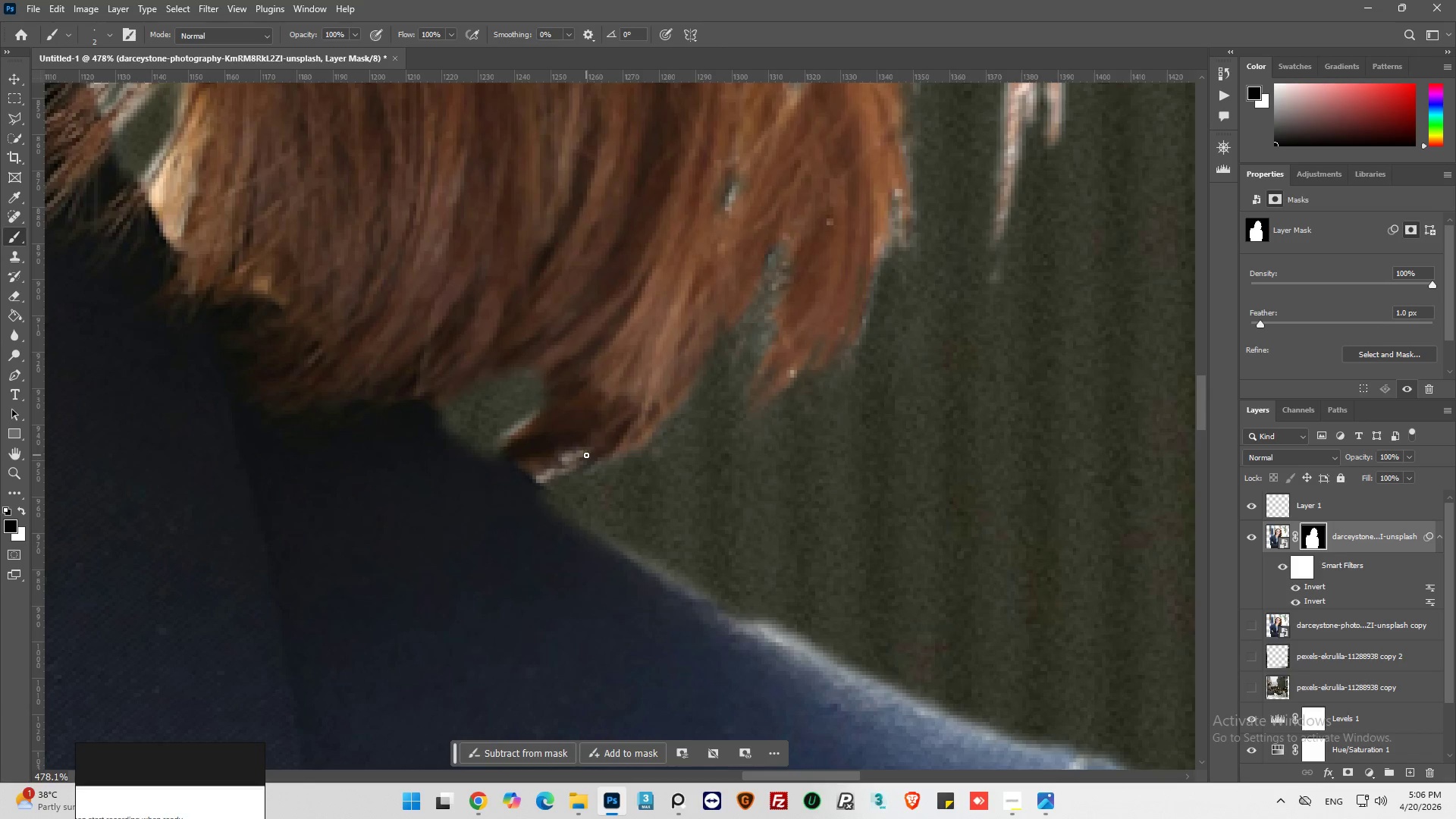 
left_click_drag(start_coordinate=[585, 452], to_coordinate=[435, 559])
 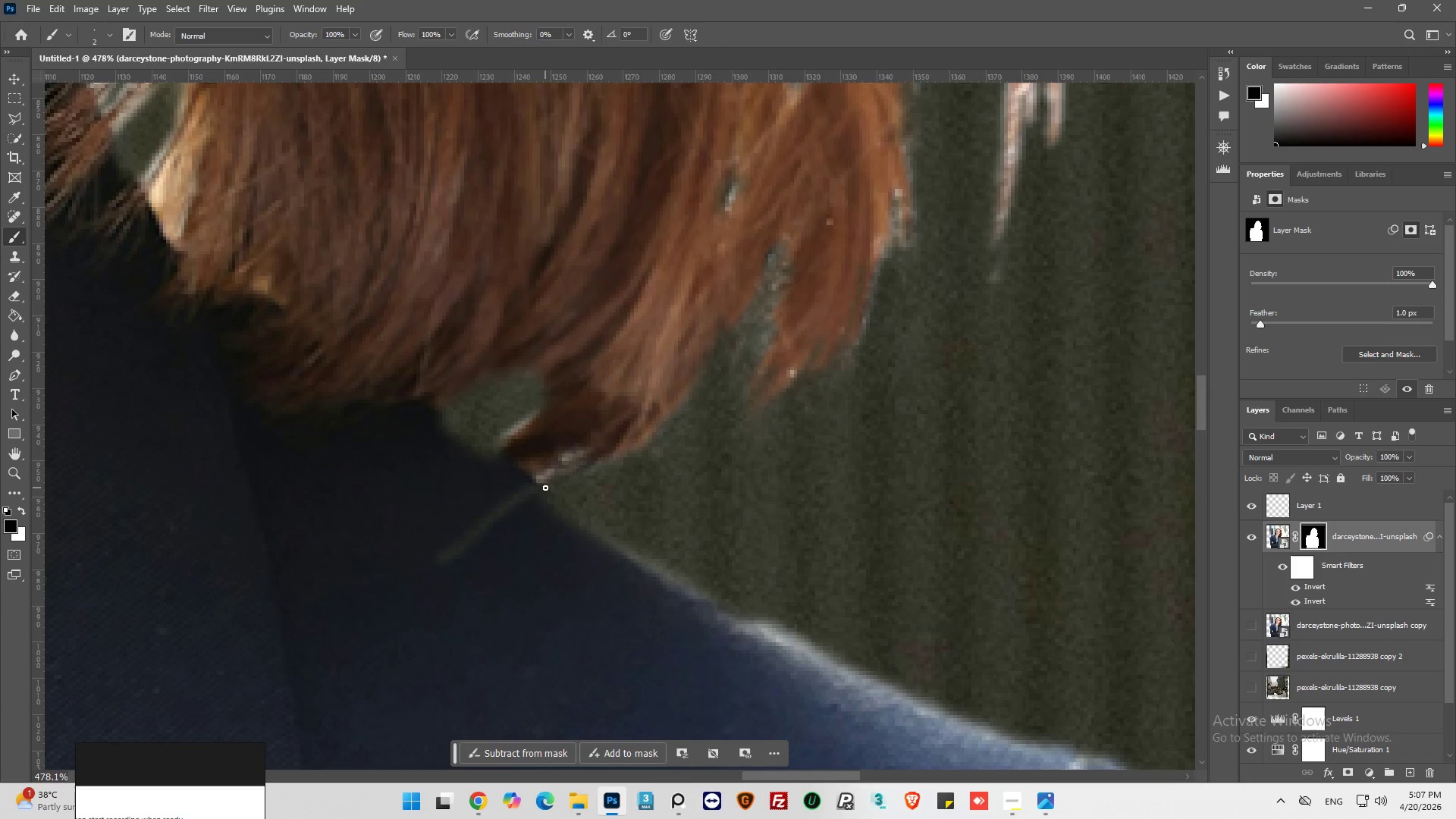 
key(Control+Z)
 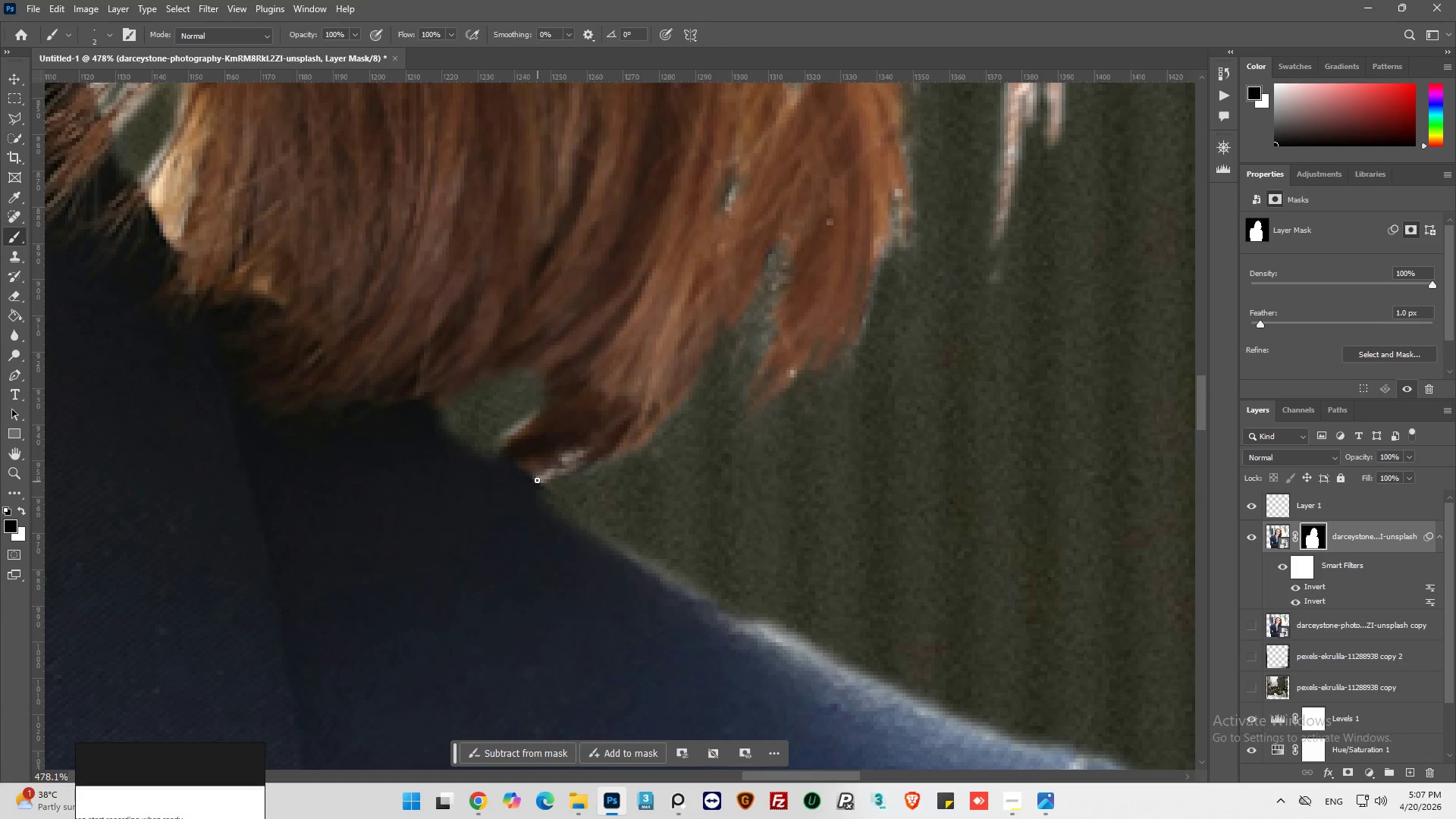 
left_click_drag(start_coordinate=[539, 479], to_coordinate=[579, 457])
 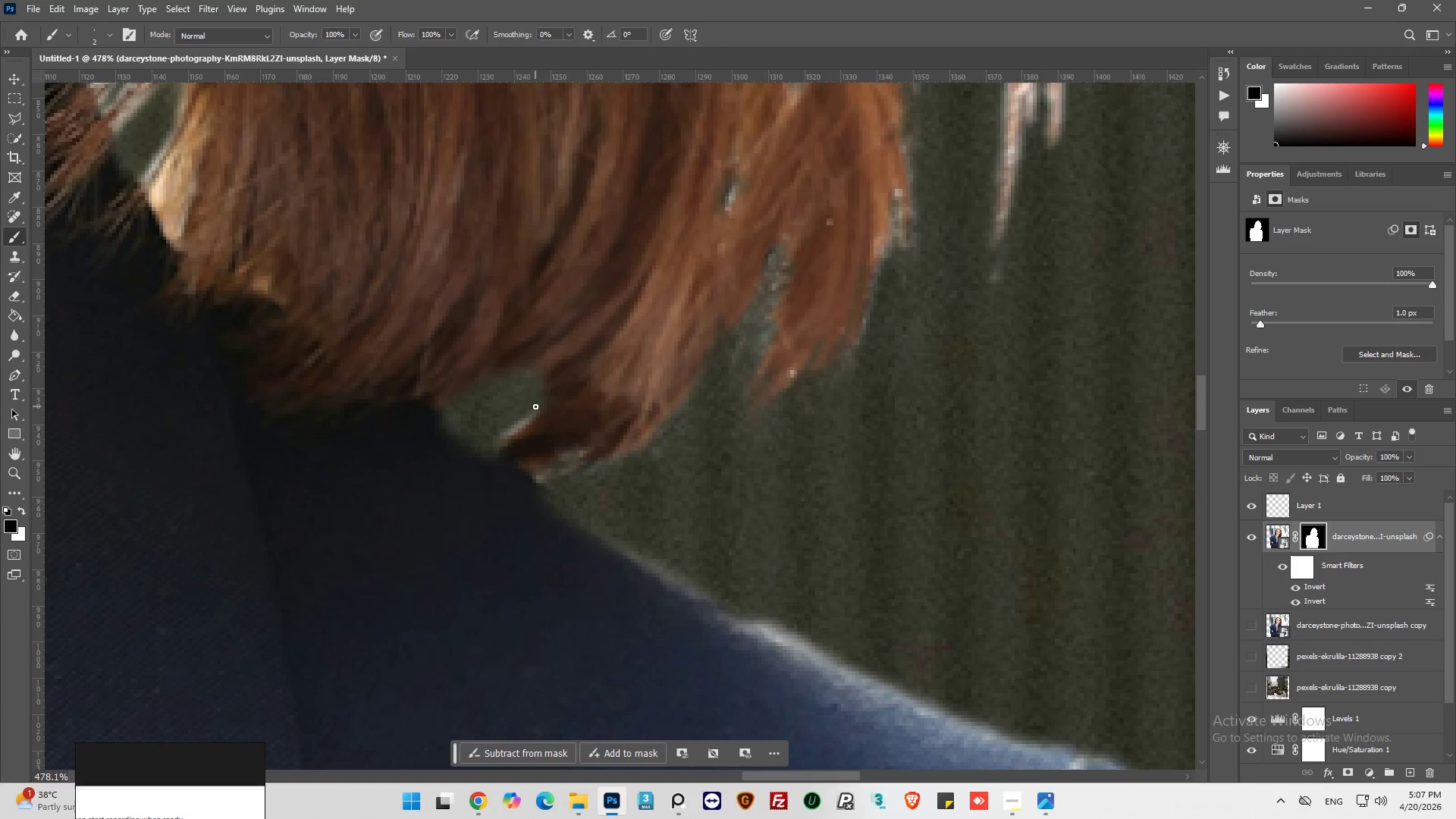 
left_click_drag(start_coordinate=[537, 407], to_coordinate=[497, 441])
 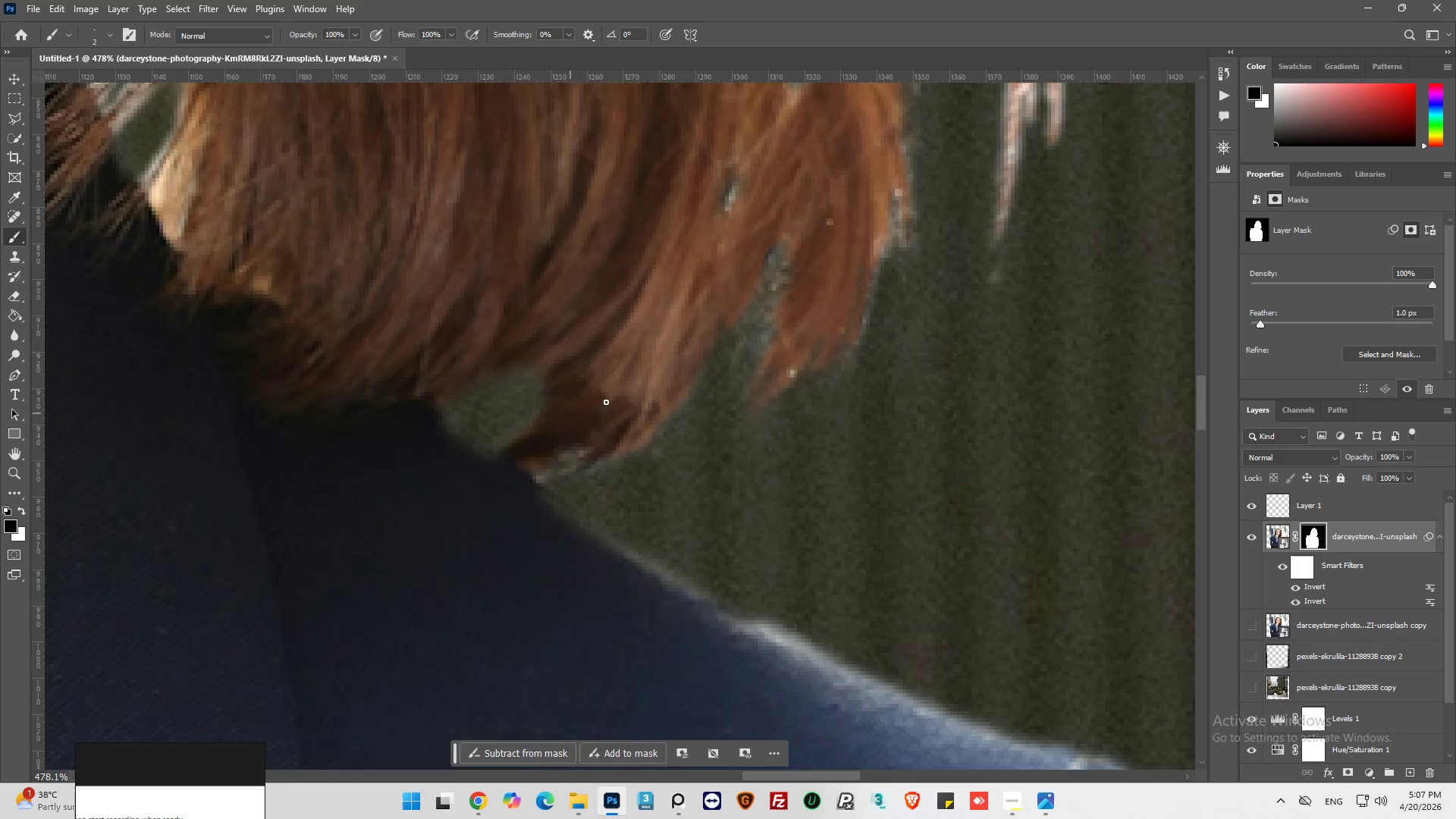 
hold_key(key=AltLeft, duration=0.61)
scroll: coordinate [748, 394], scroll_direction: down, amount: 14.0
 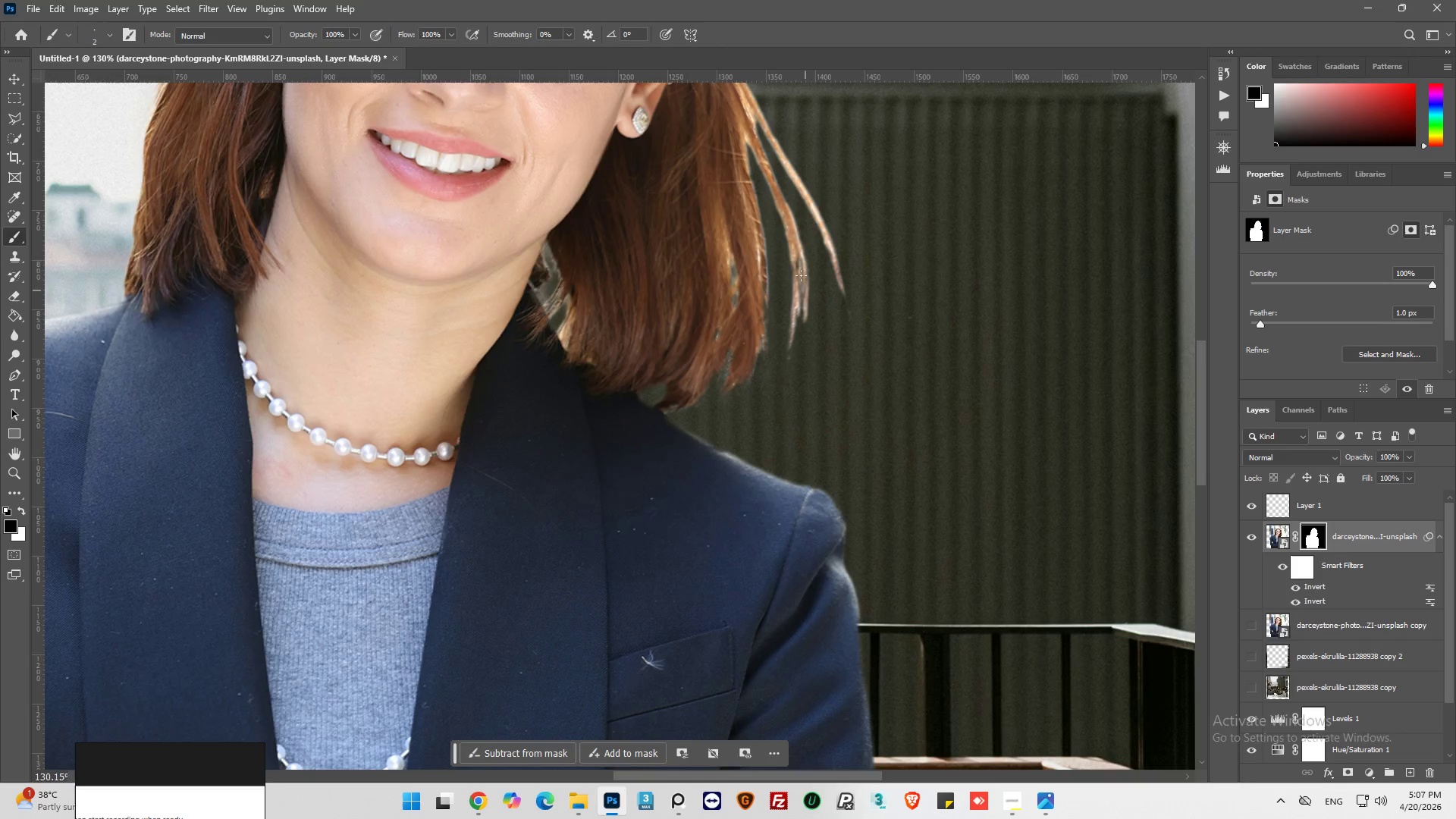 
hold_key(key=AltLeft, duration=0.42)
hold_key(key=AltLeft, duration=0.61)
scroll: coordinate [759, 259], scroll_direction: up, amount: 21.0
 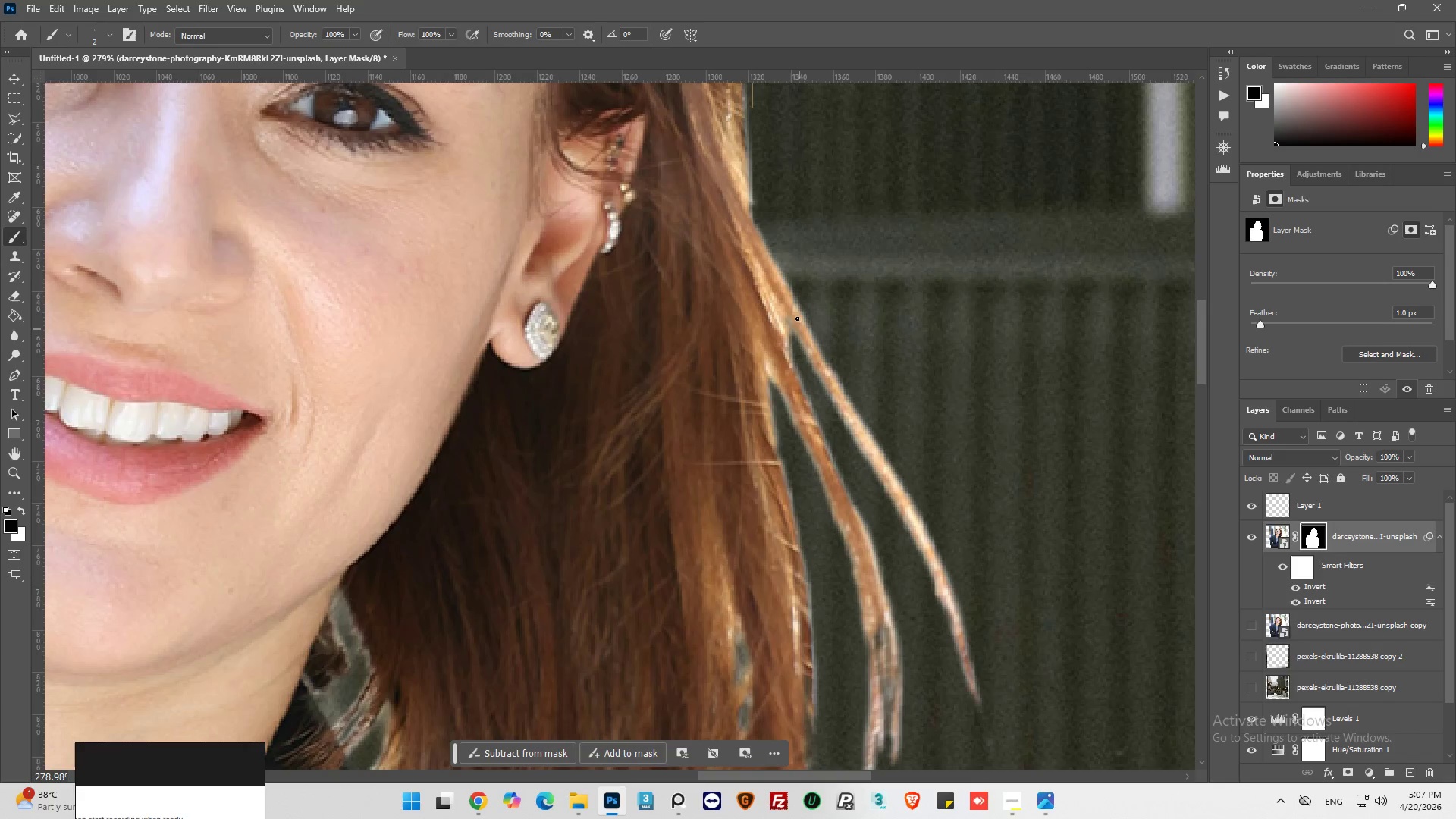 
left_click_drag(start_coordinate=[759, 266], to_coordinate=[774, 298])
 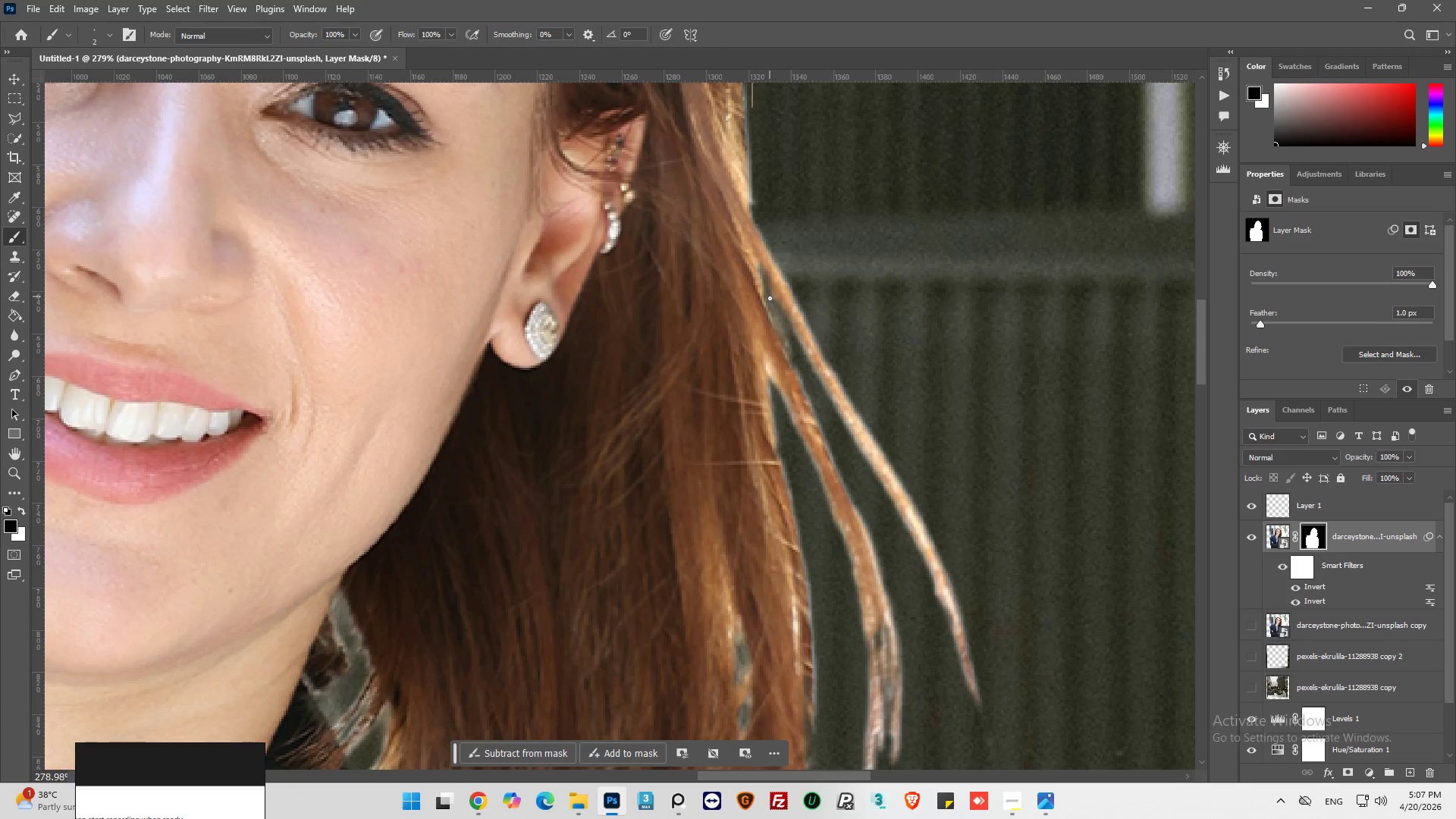 
key(Alt+AltLeft)
 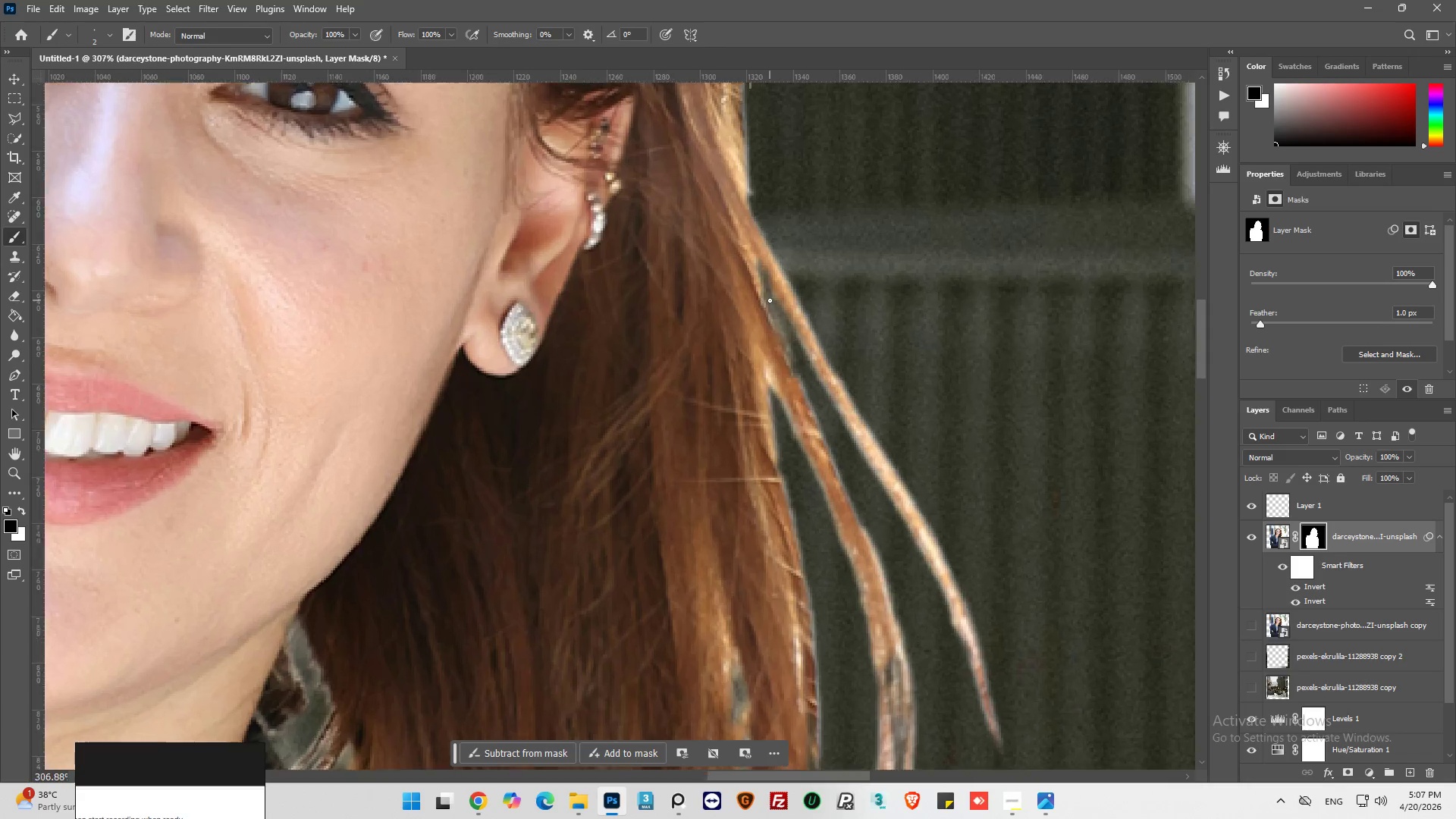 
scroll: coordinate [770, 300], scroll_direction: up, amount: 6.0
 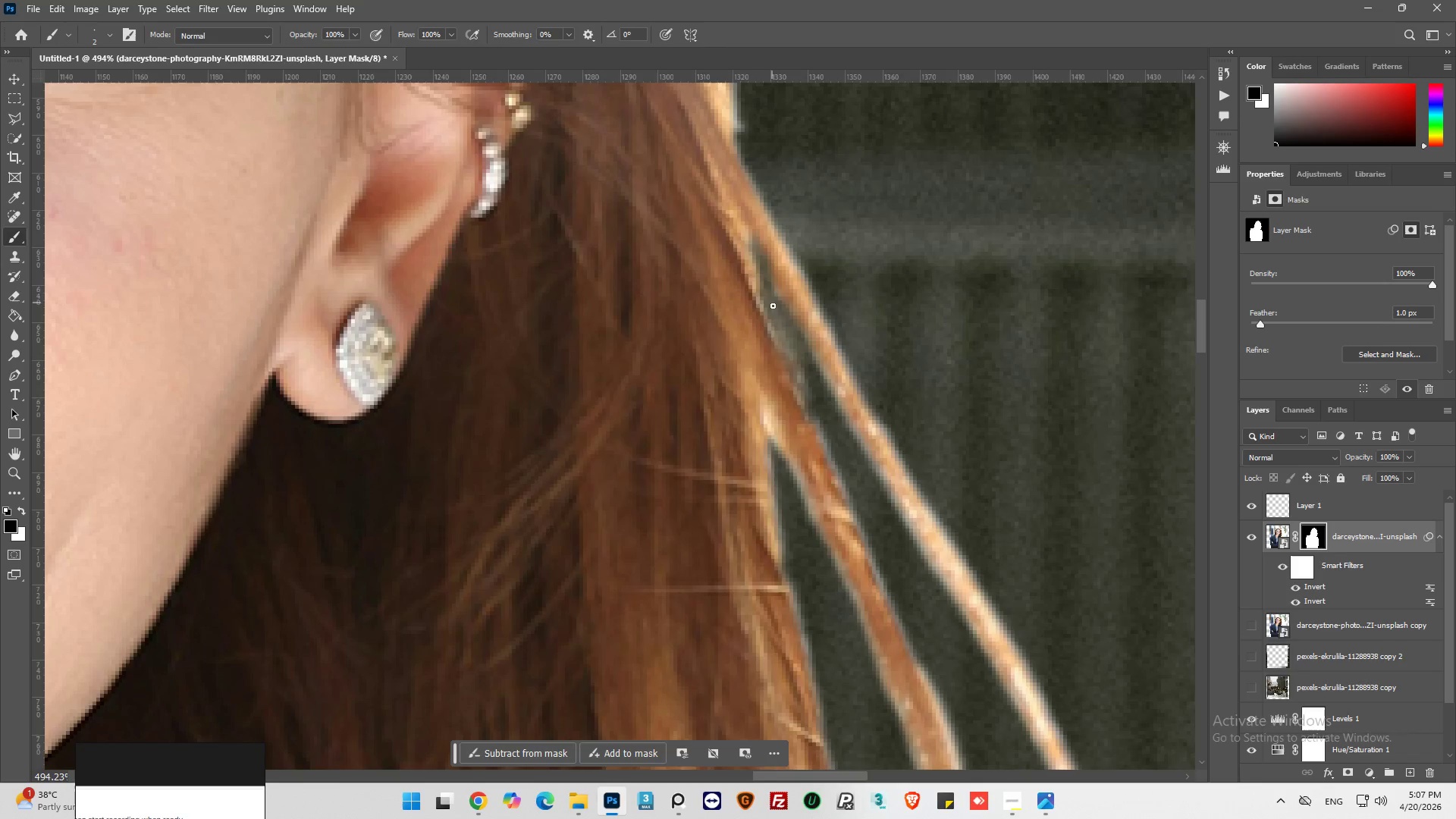 
key(Control+Z)
 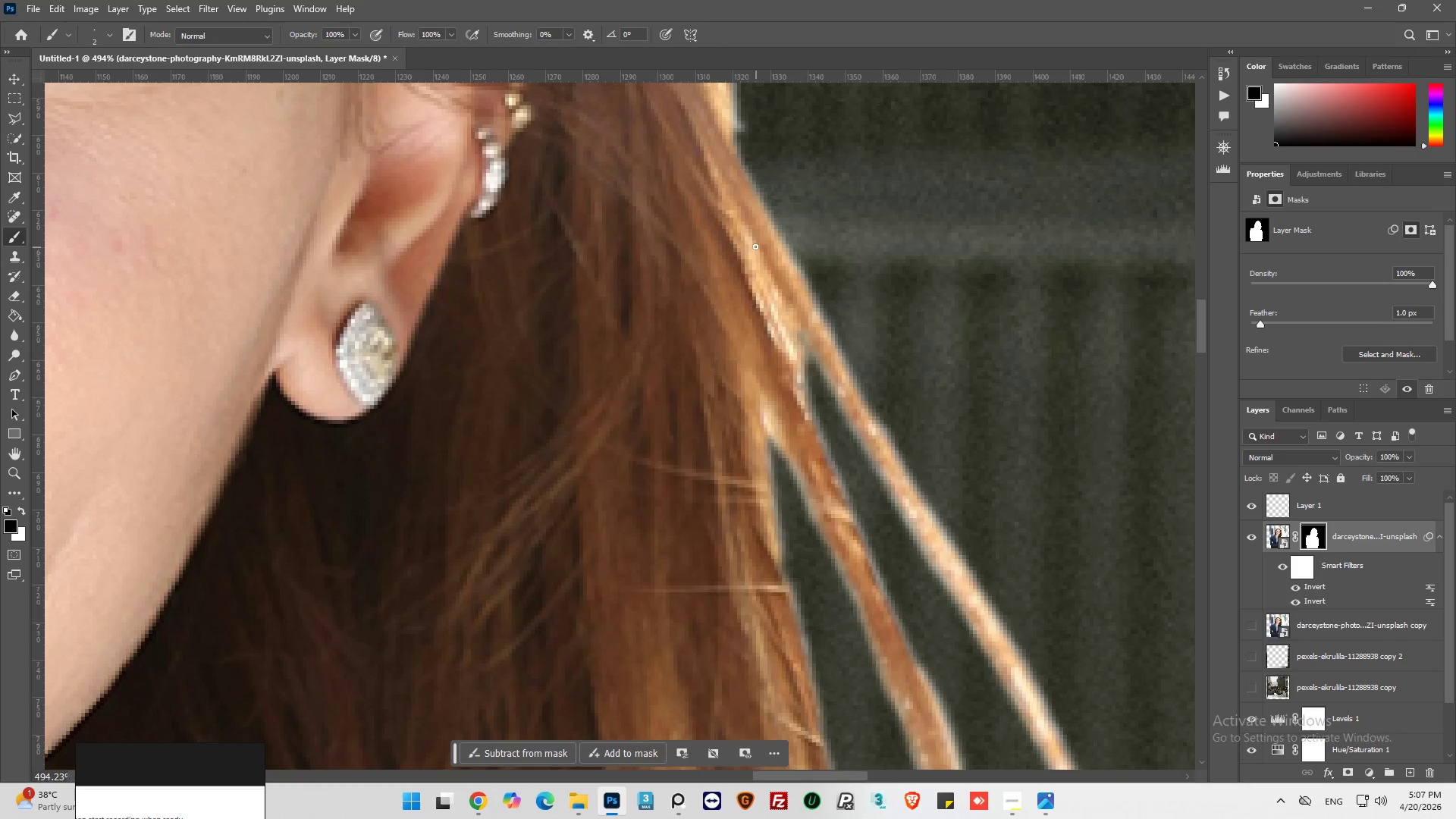 
left_click_drag(start_coordinate=[745, 237], to_coordinate=[849, 457])
 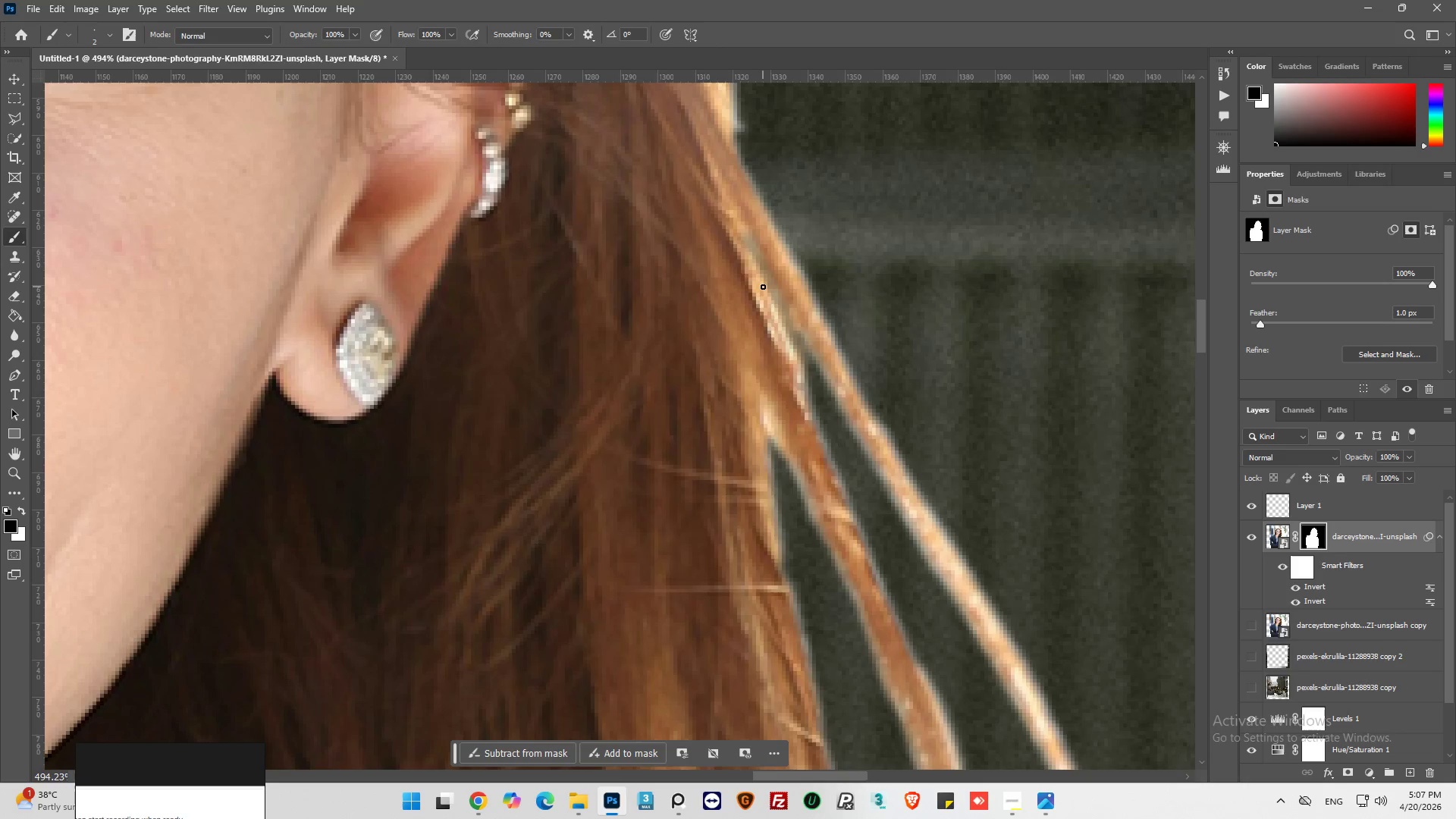 
left_click_drag(start_coordinate=[763, 287], to_coordinate=[827, 444])
 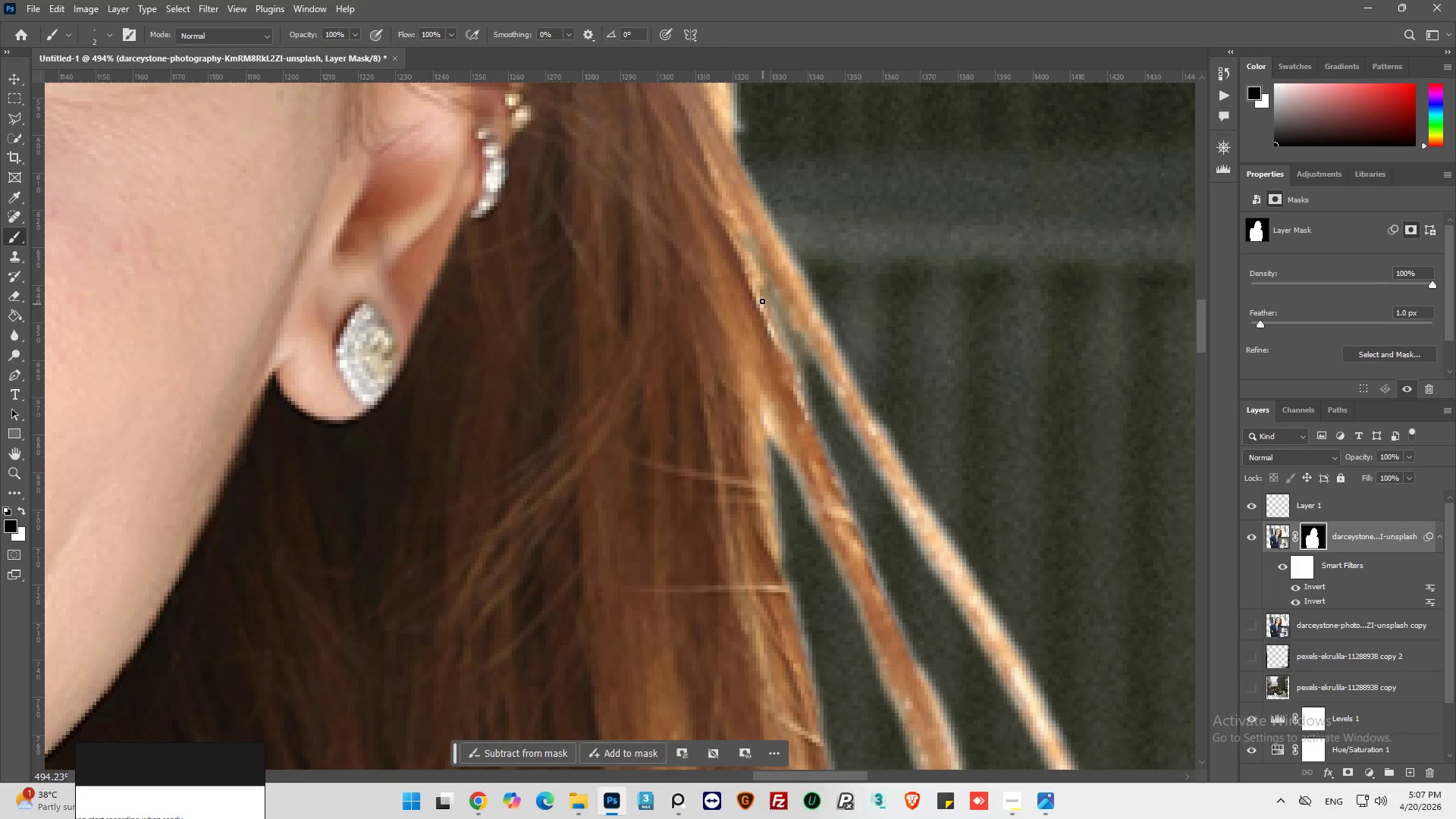 
left_click_drag(start_coordinate=[762, 301], to_coordinate=[832, 460])
 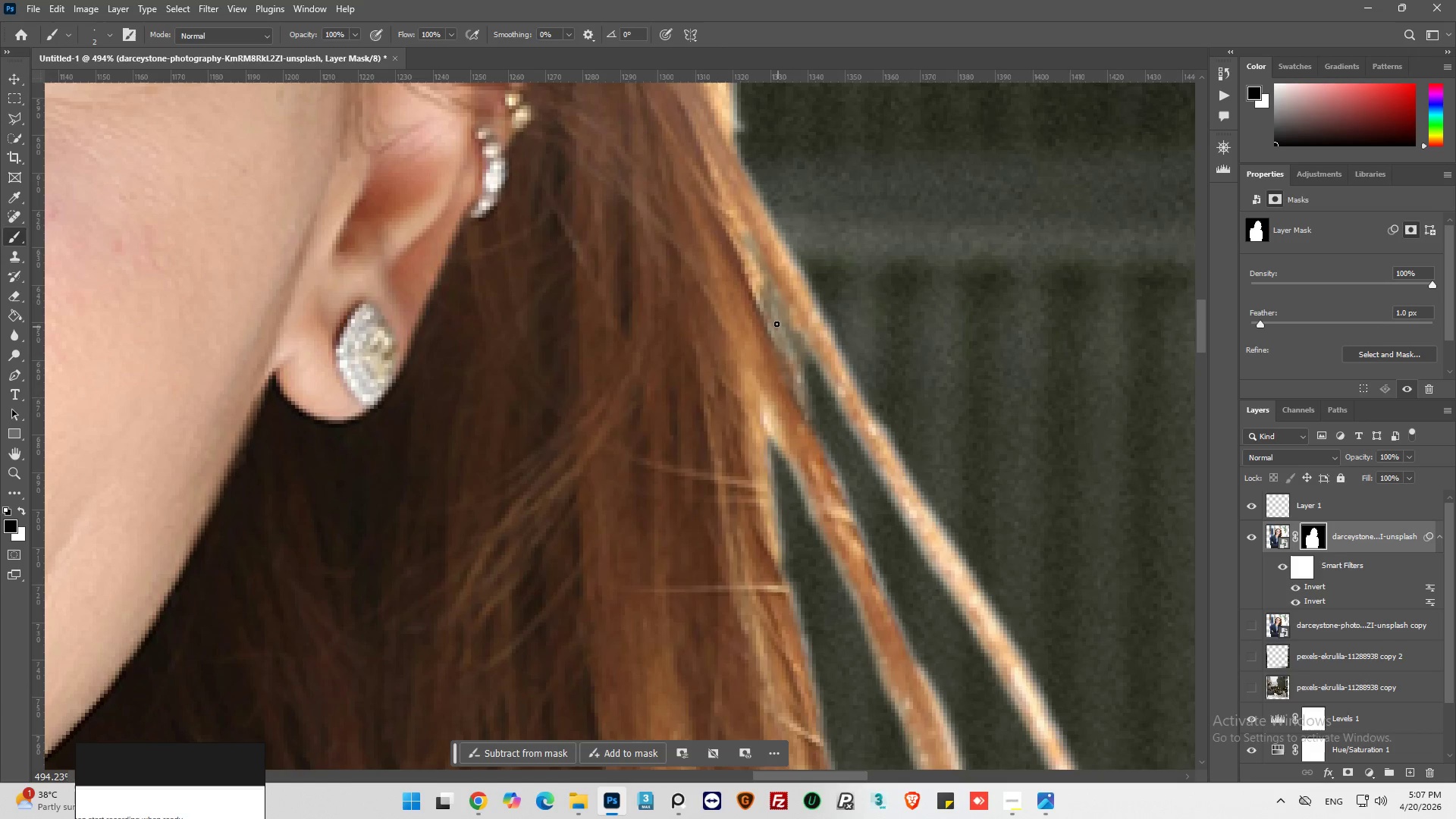 
left_click_drag(start_coordinate=[777, 324], to_coordinate=[836, 447])
 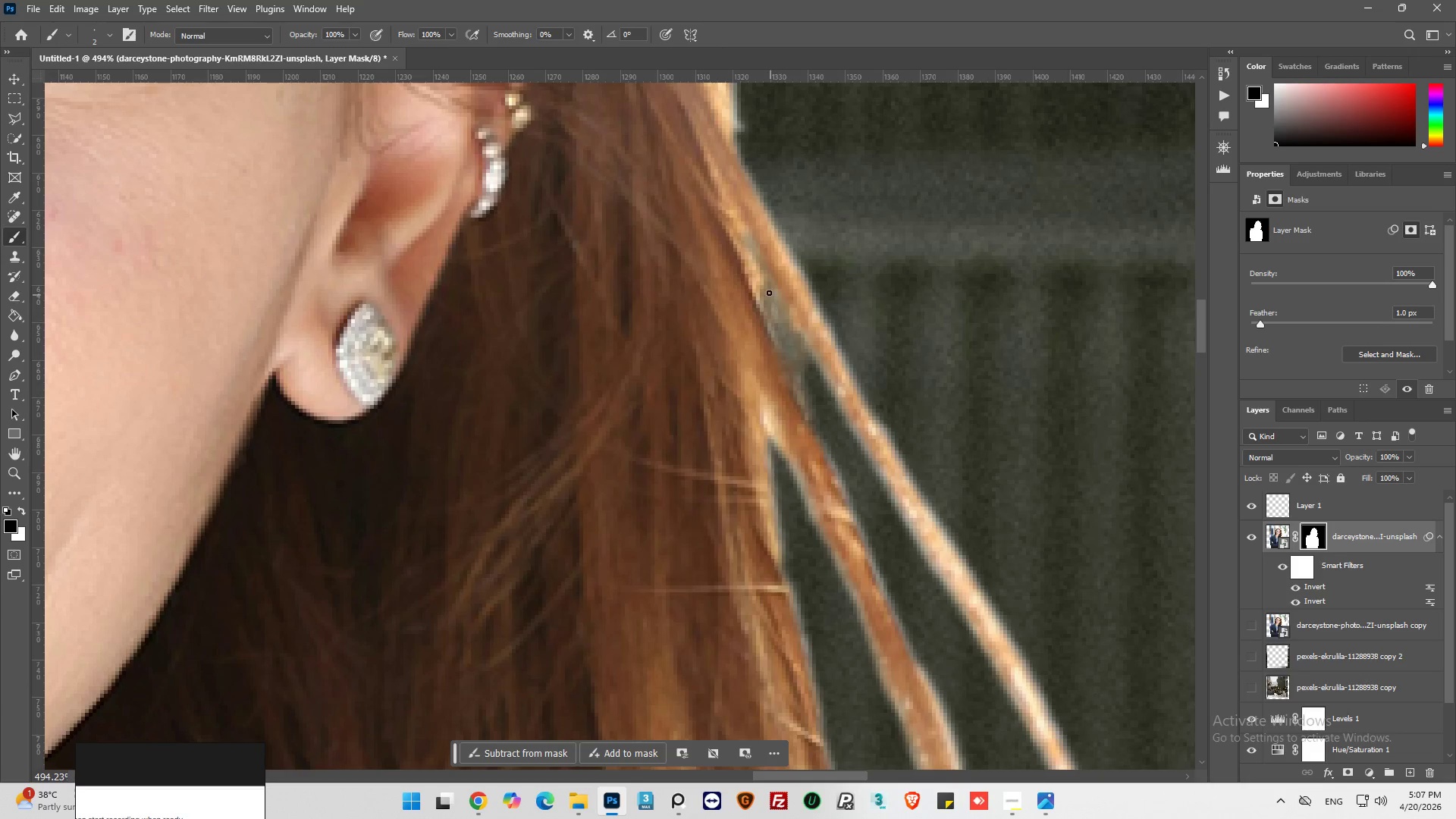 
left_click_drag(start_coordinate=[769, 293], to_coordinate=[821, 419])
 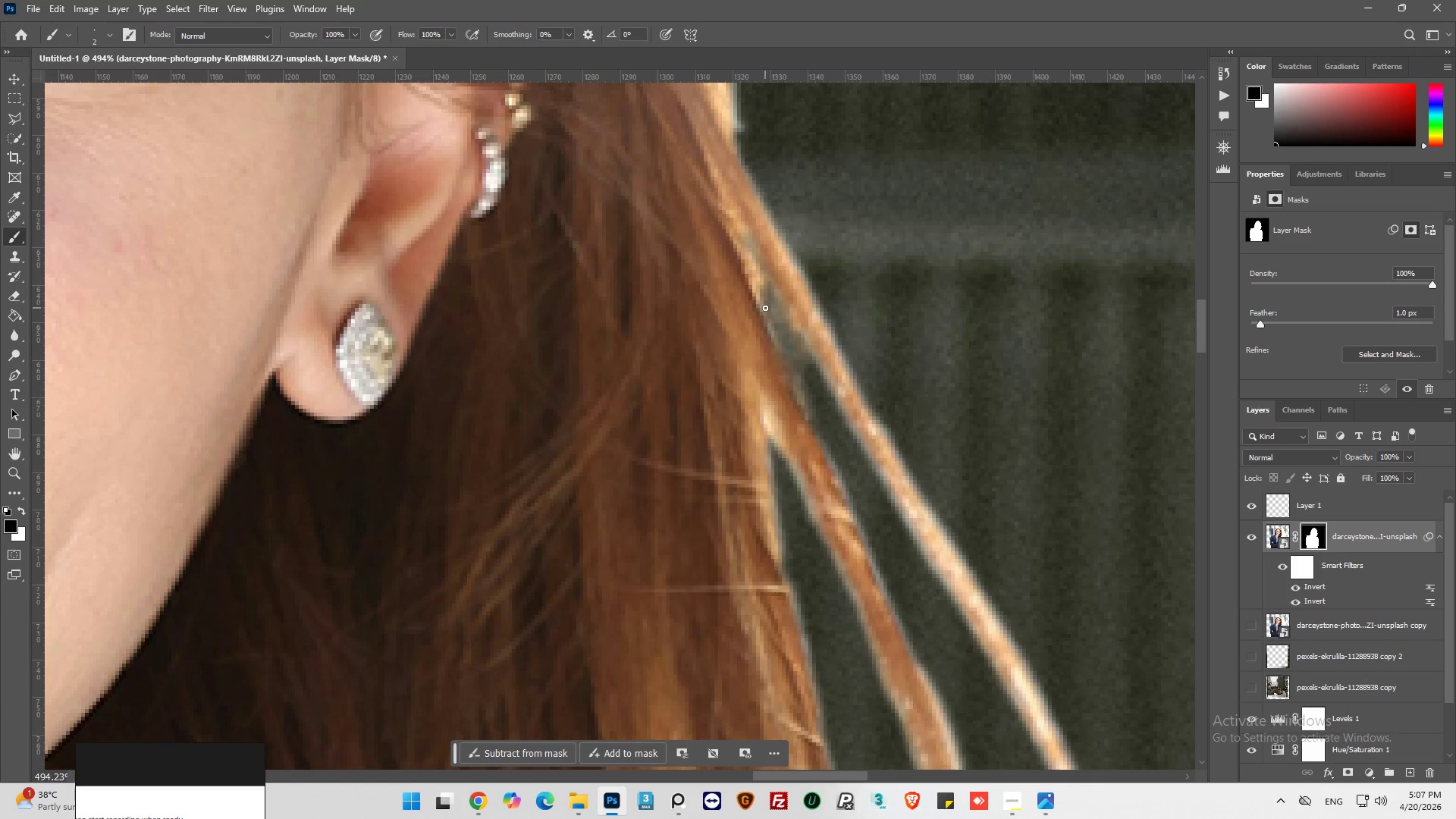 
left_click_drag(start_coordinate=[763, 305], to_coordinate=[822, 450])
 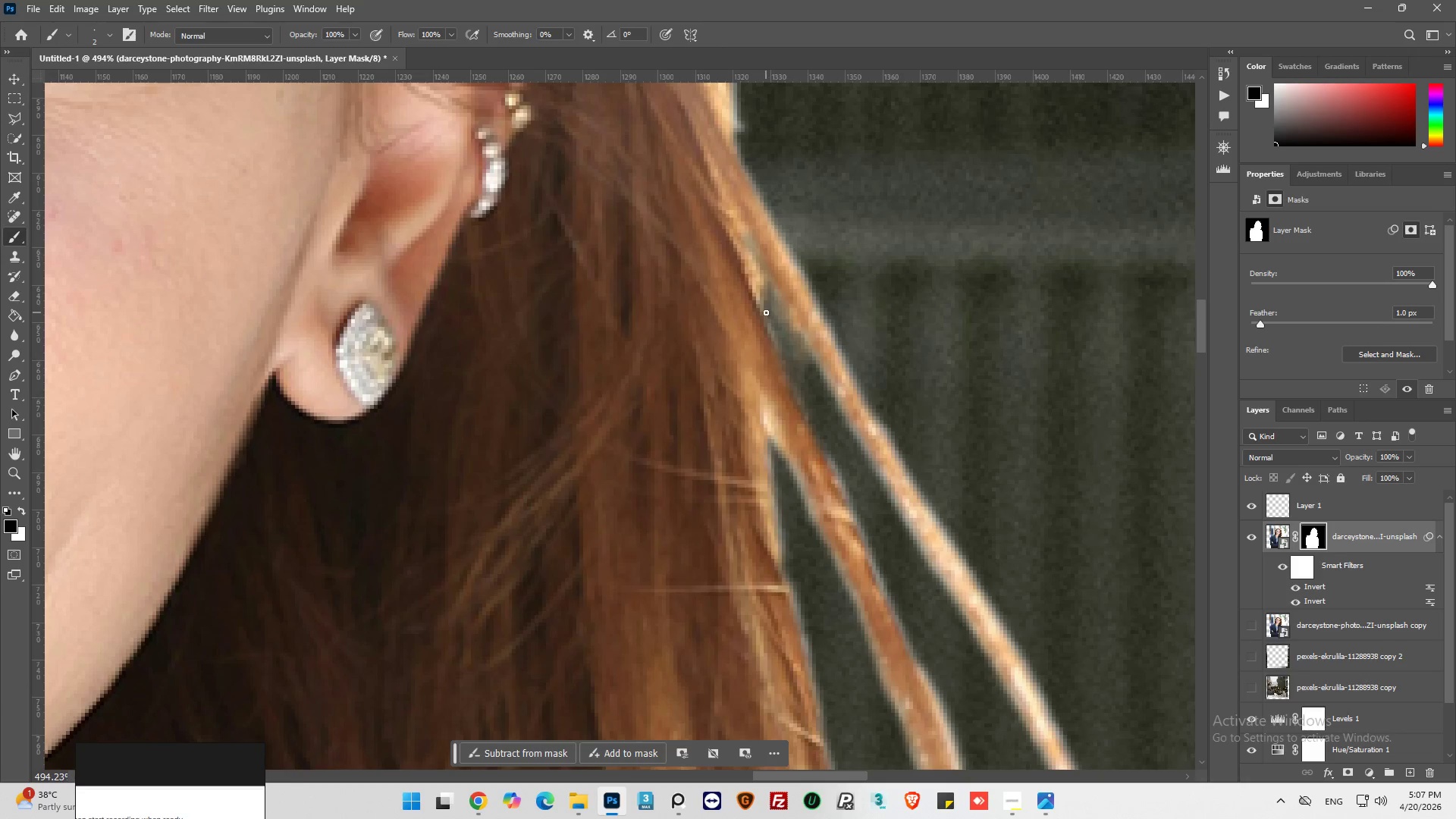 
left_click_drag(start_coordinate=[766, 312], to_coordinate=[829, 460])
 